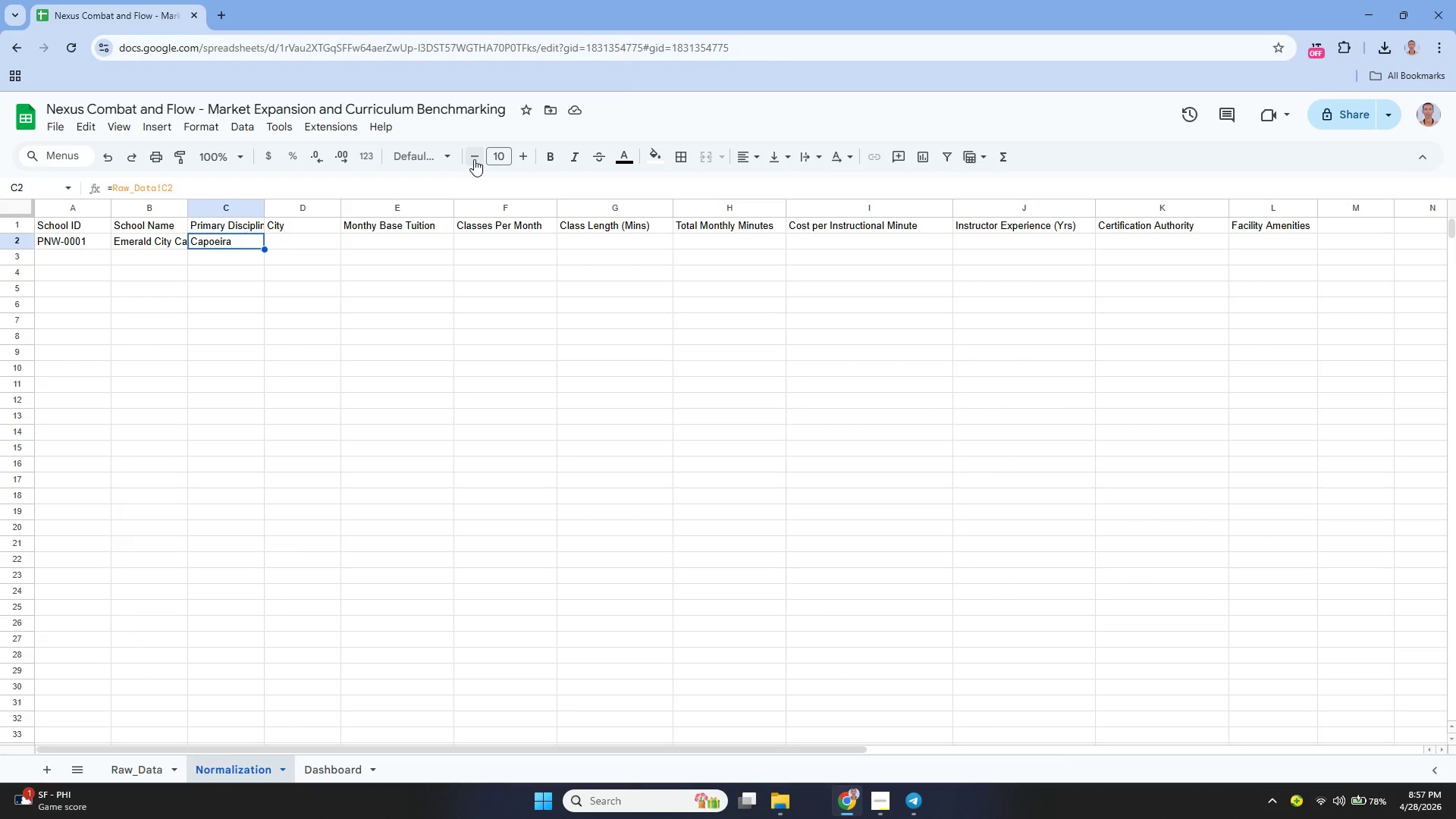 
key(ArrowRight)
 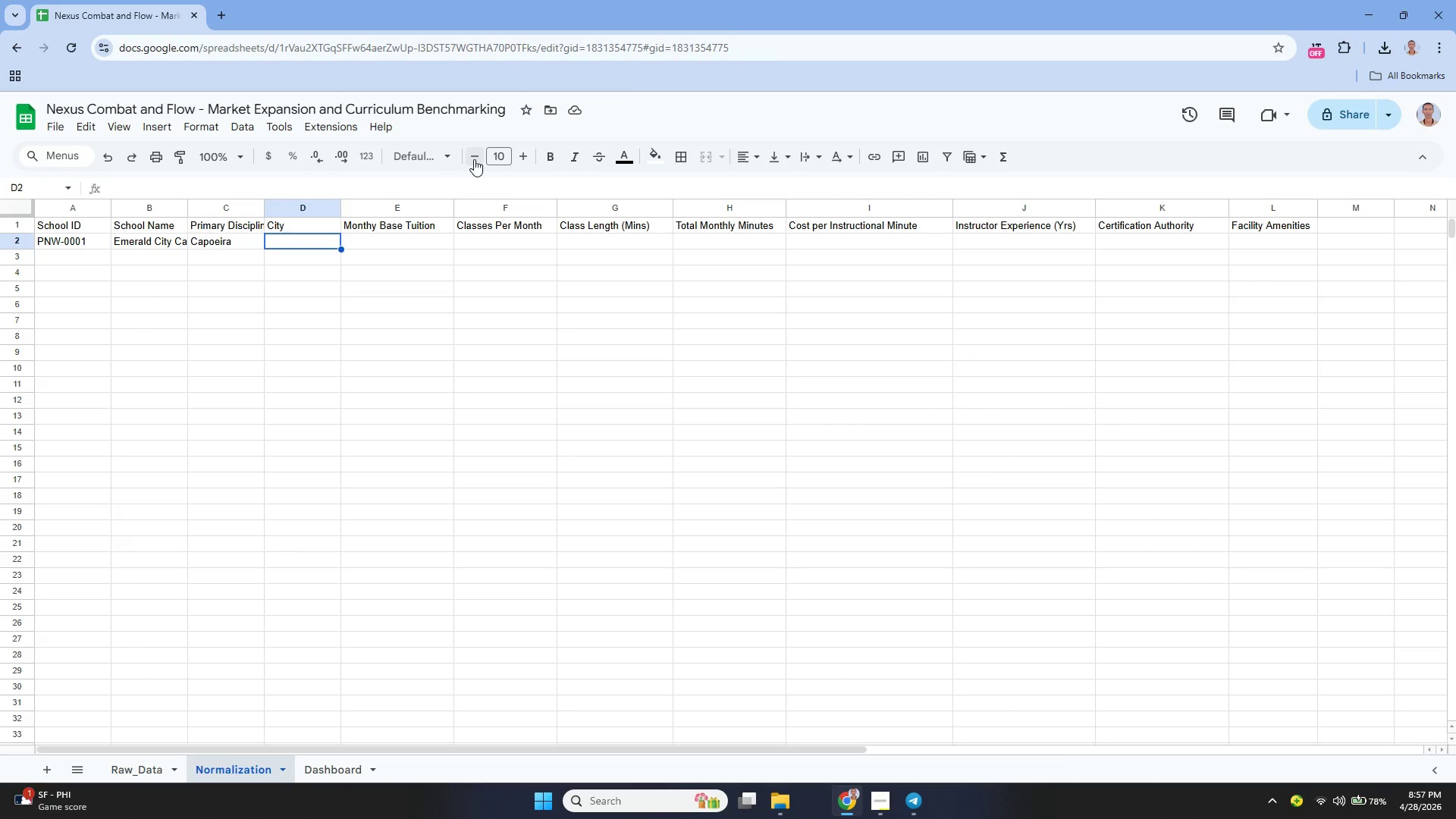 
key(Enter)
 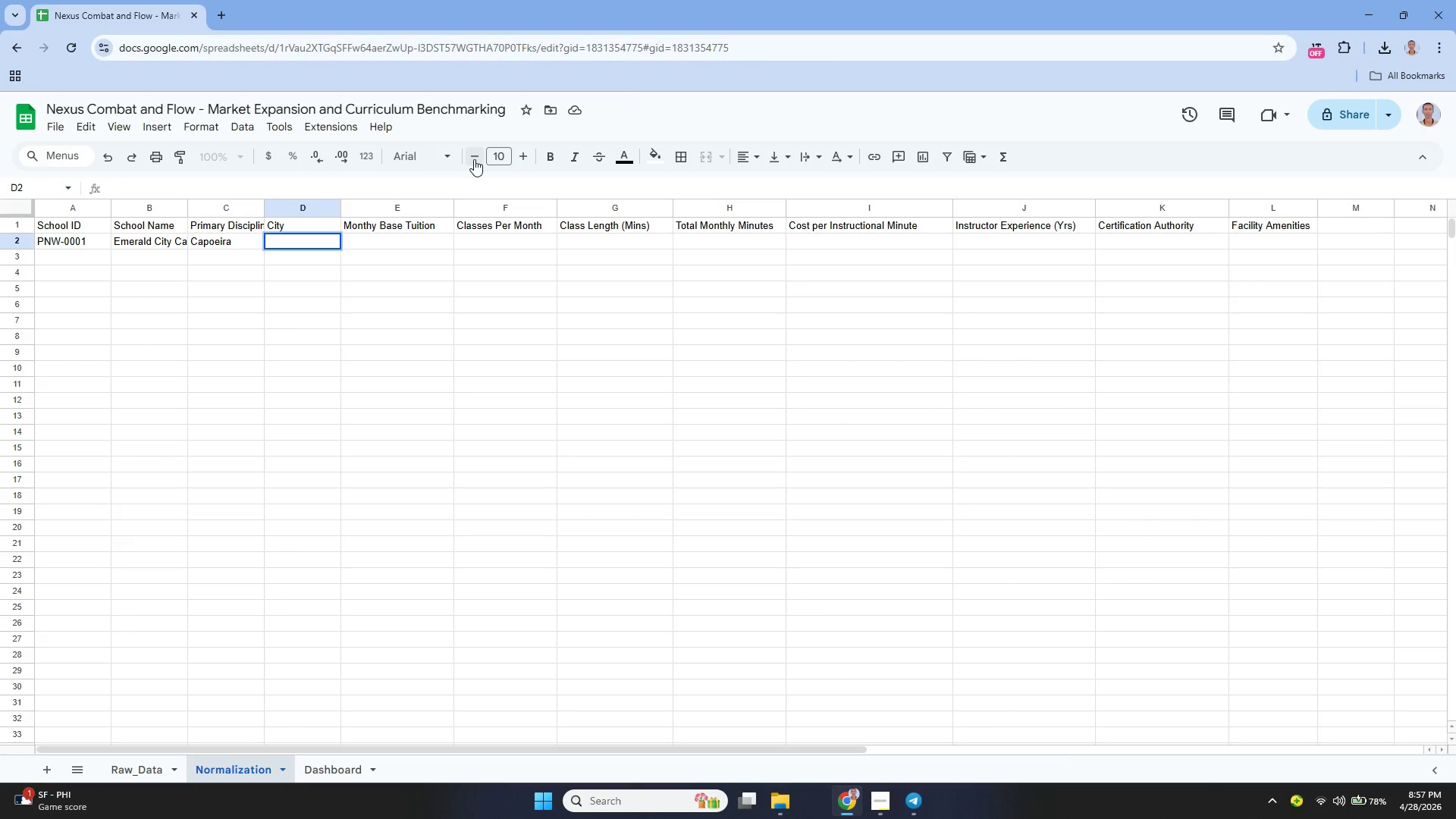 
type(=Raw_Data!D2)
 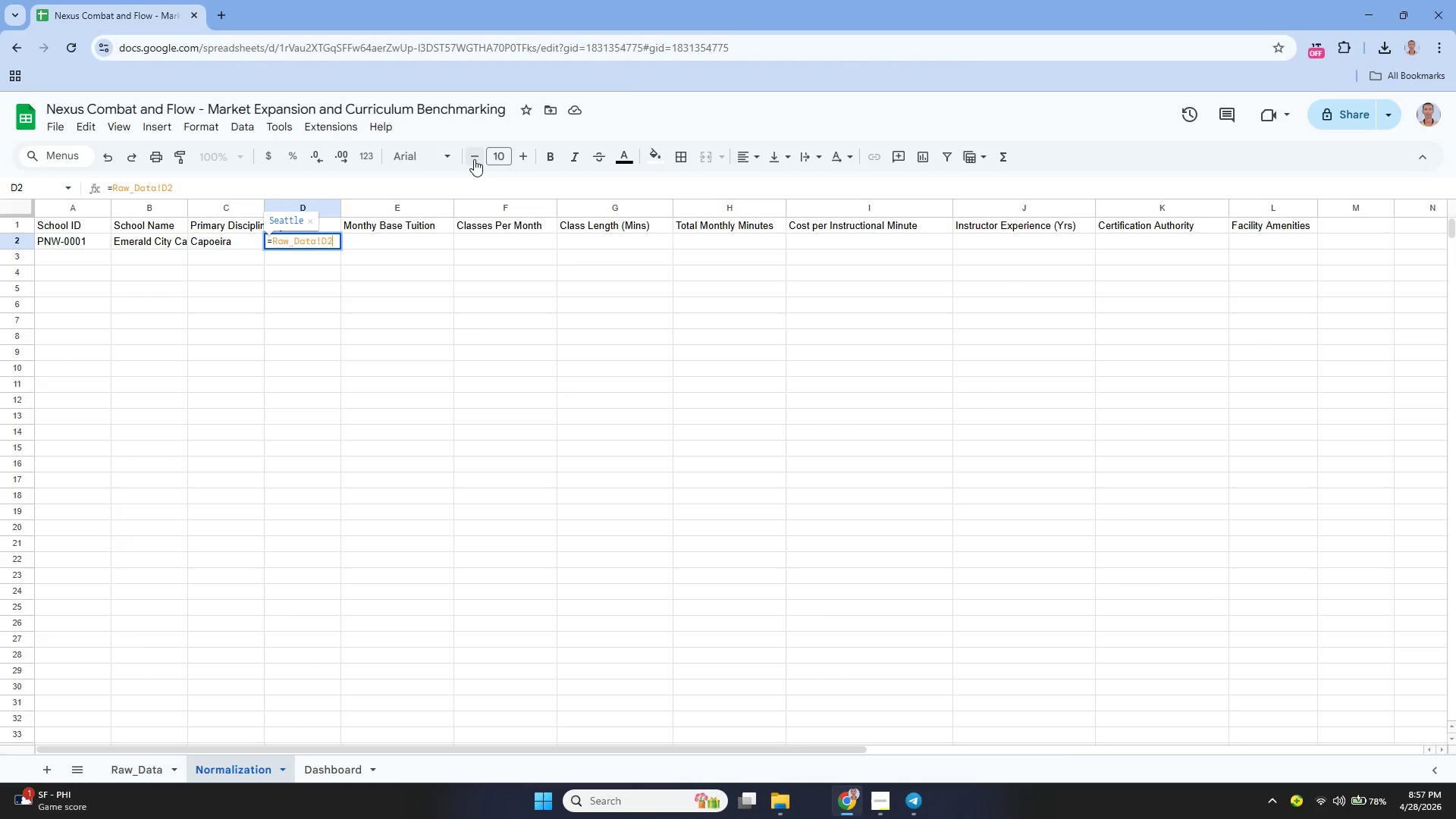 
key(Enter)
 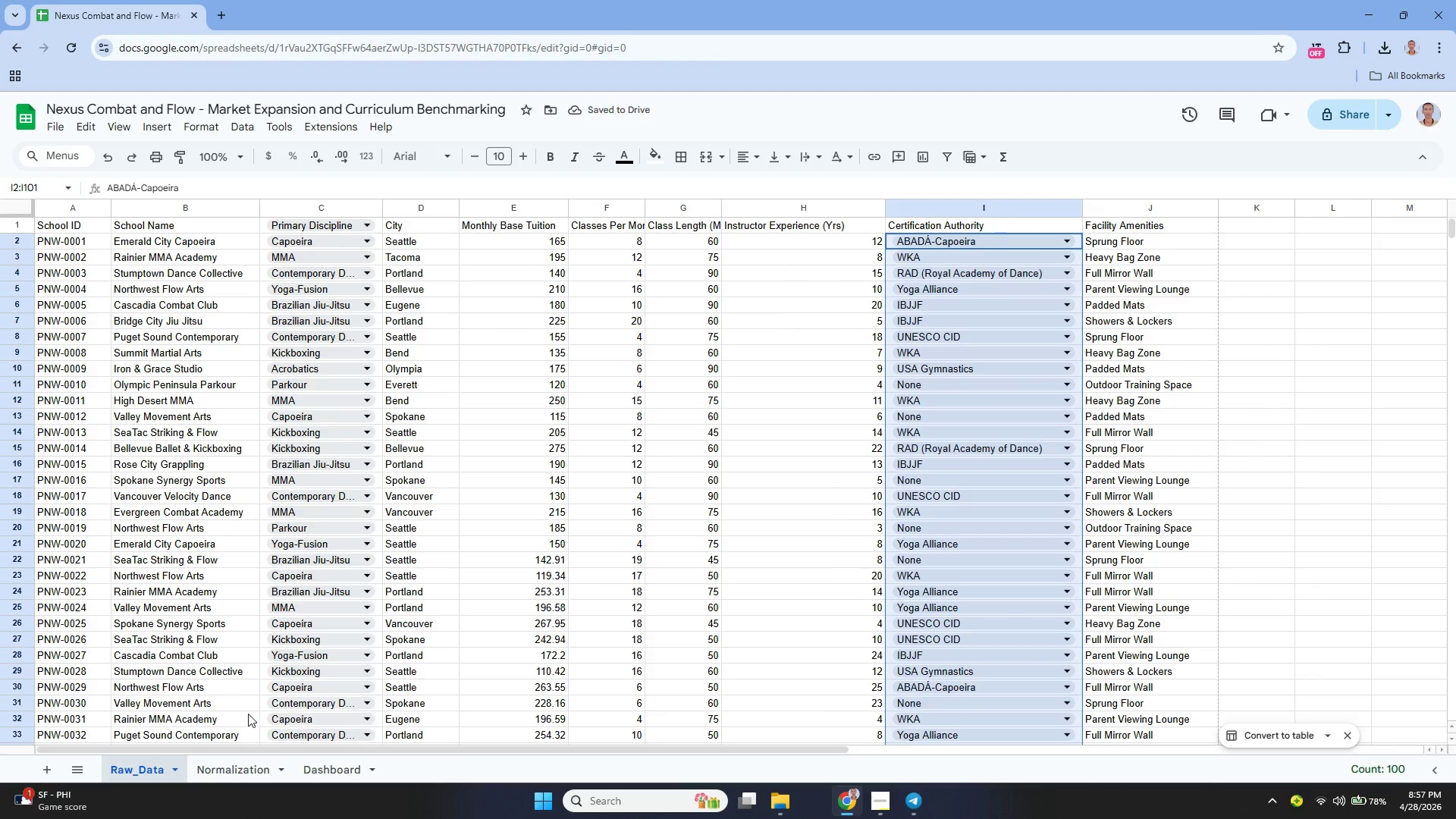 
left_click([234, 773])
 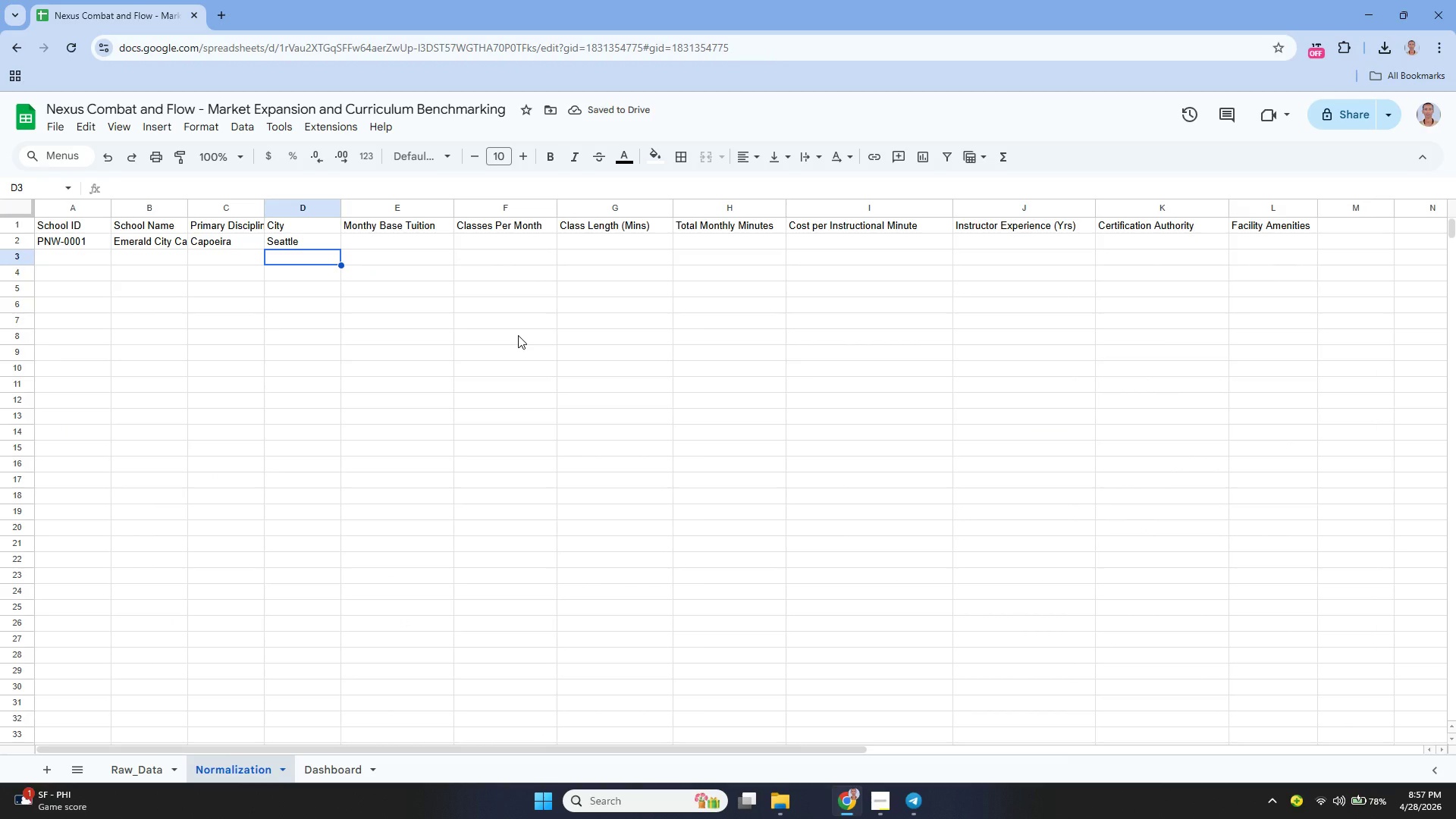 
key(ArrowUp)
 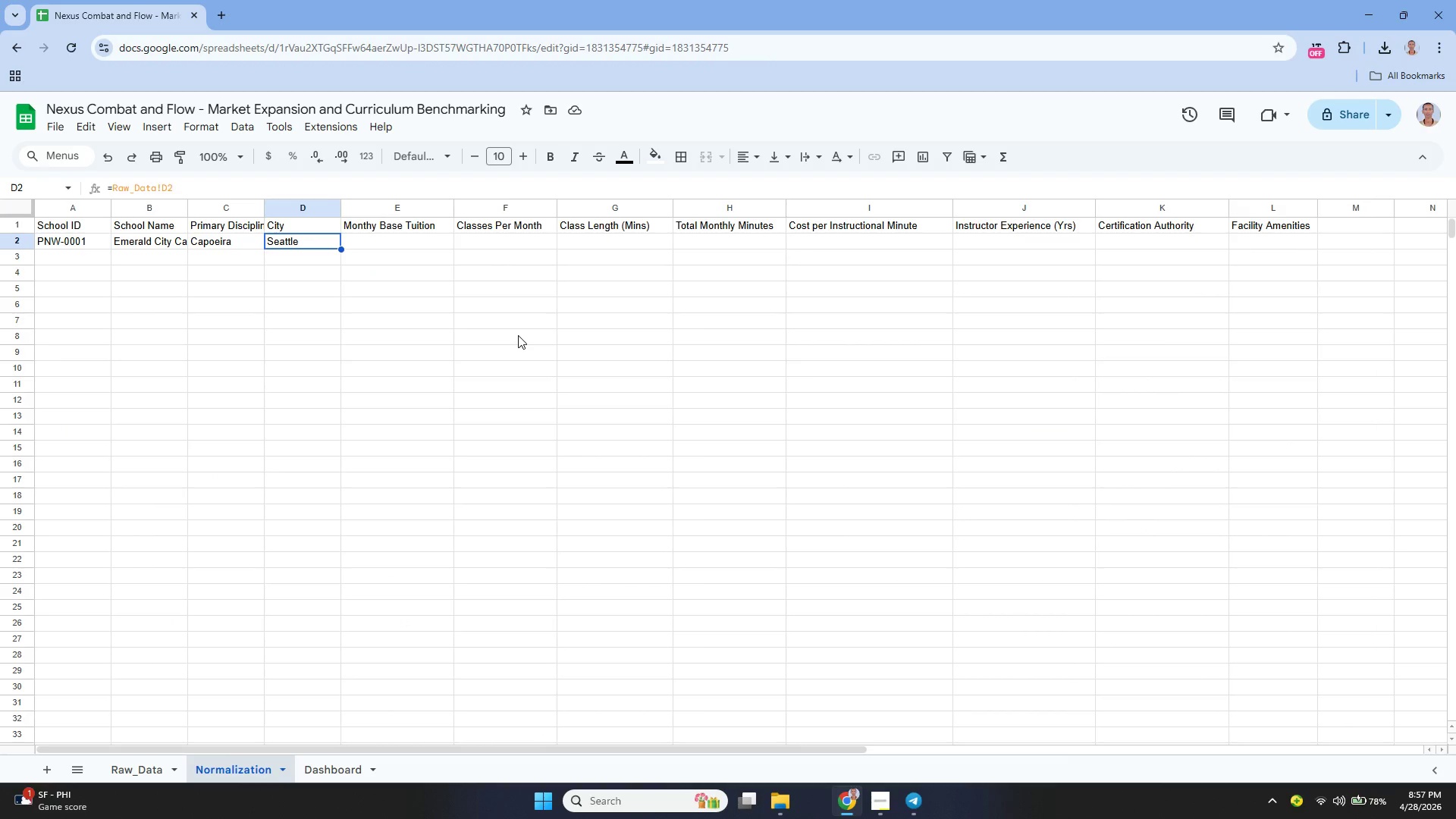 
key(ArrowRight)
 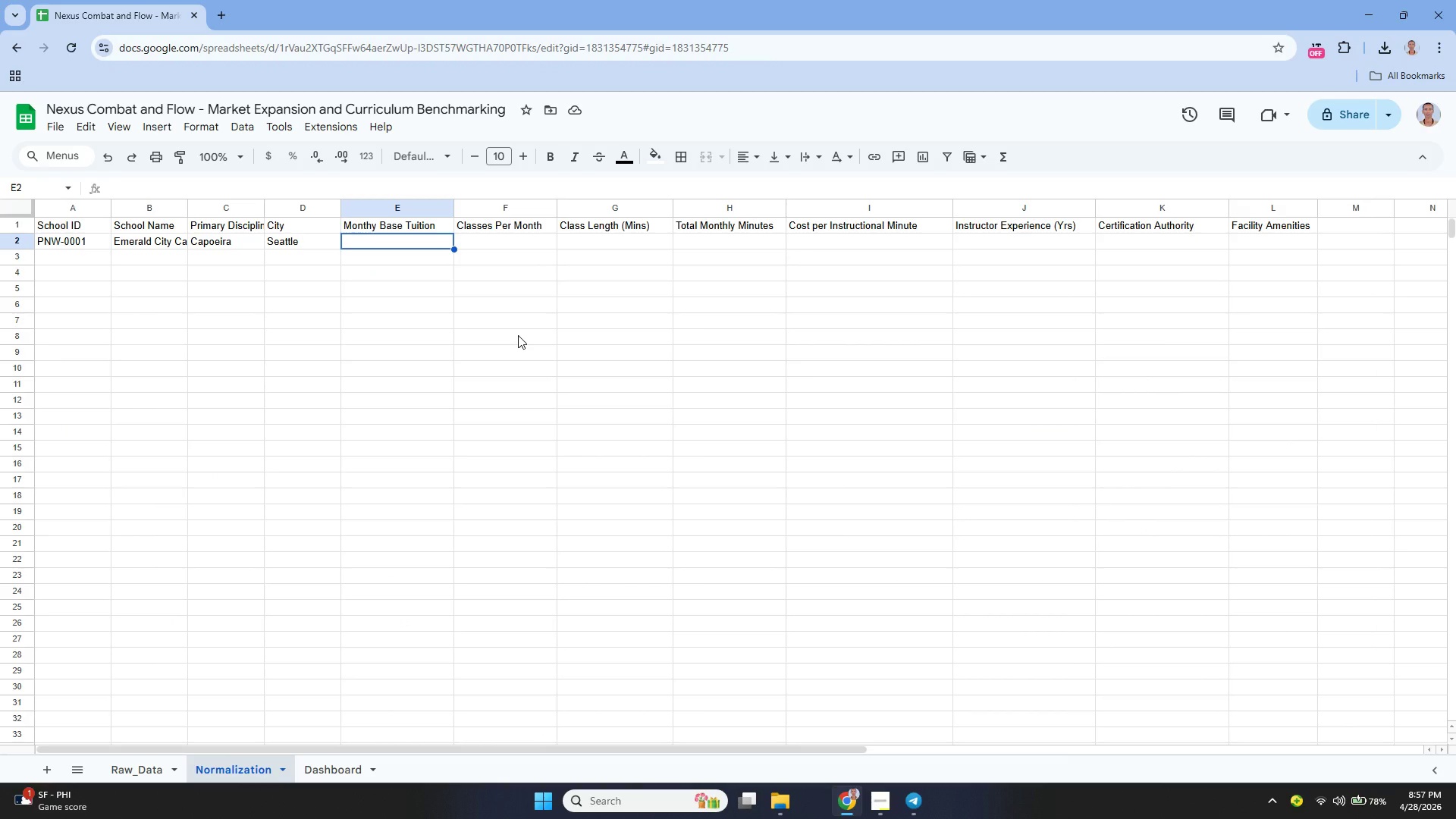 
key(Enter)
 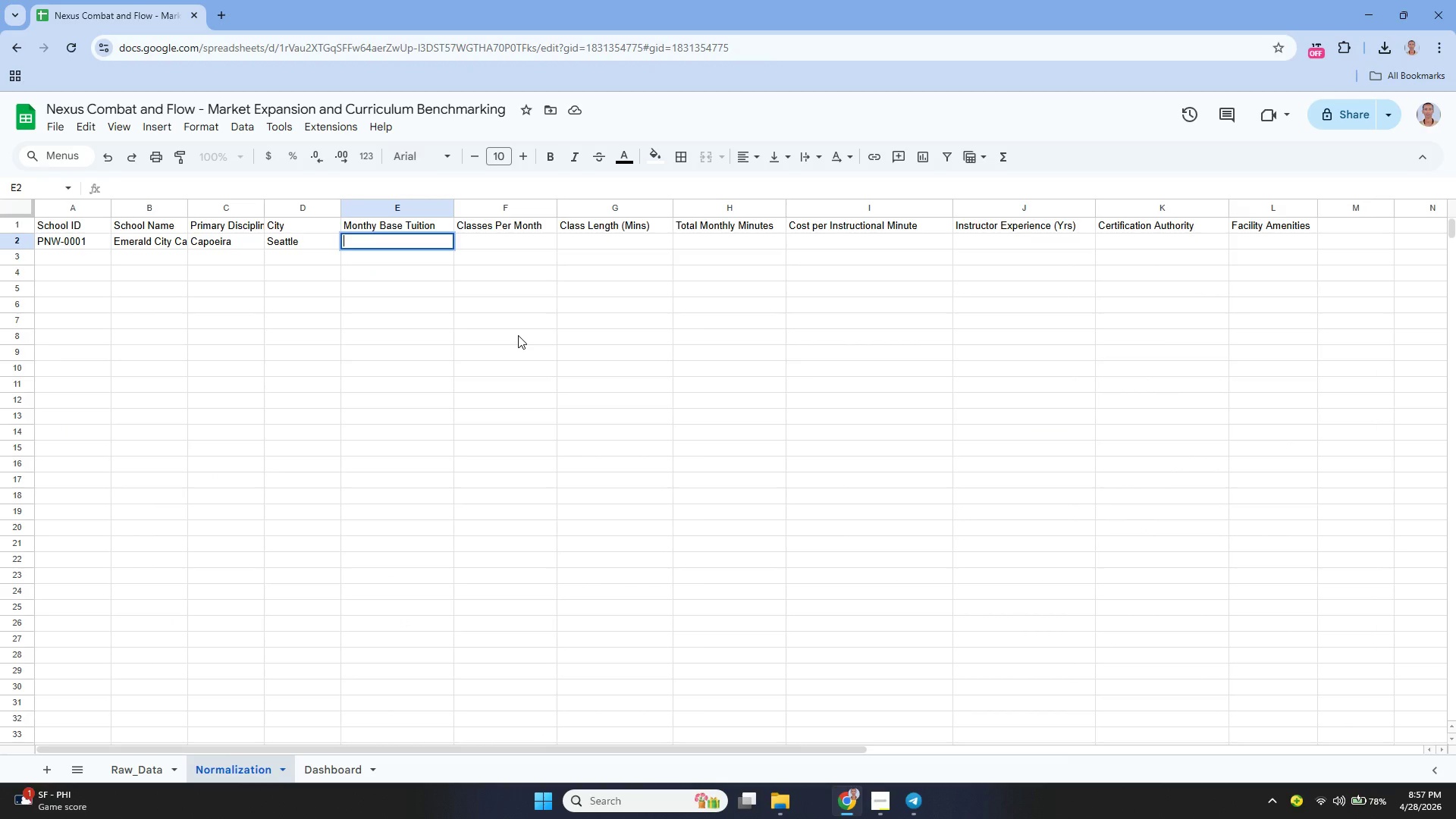 
type(+R)
key(Backspace)
key(Backspace)
type(=Raw_Data)
 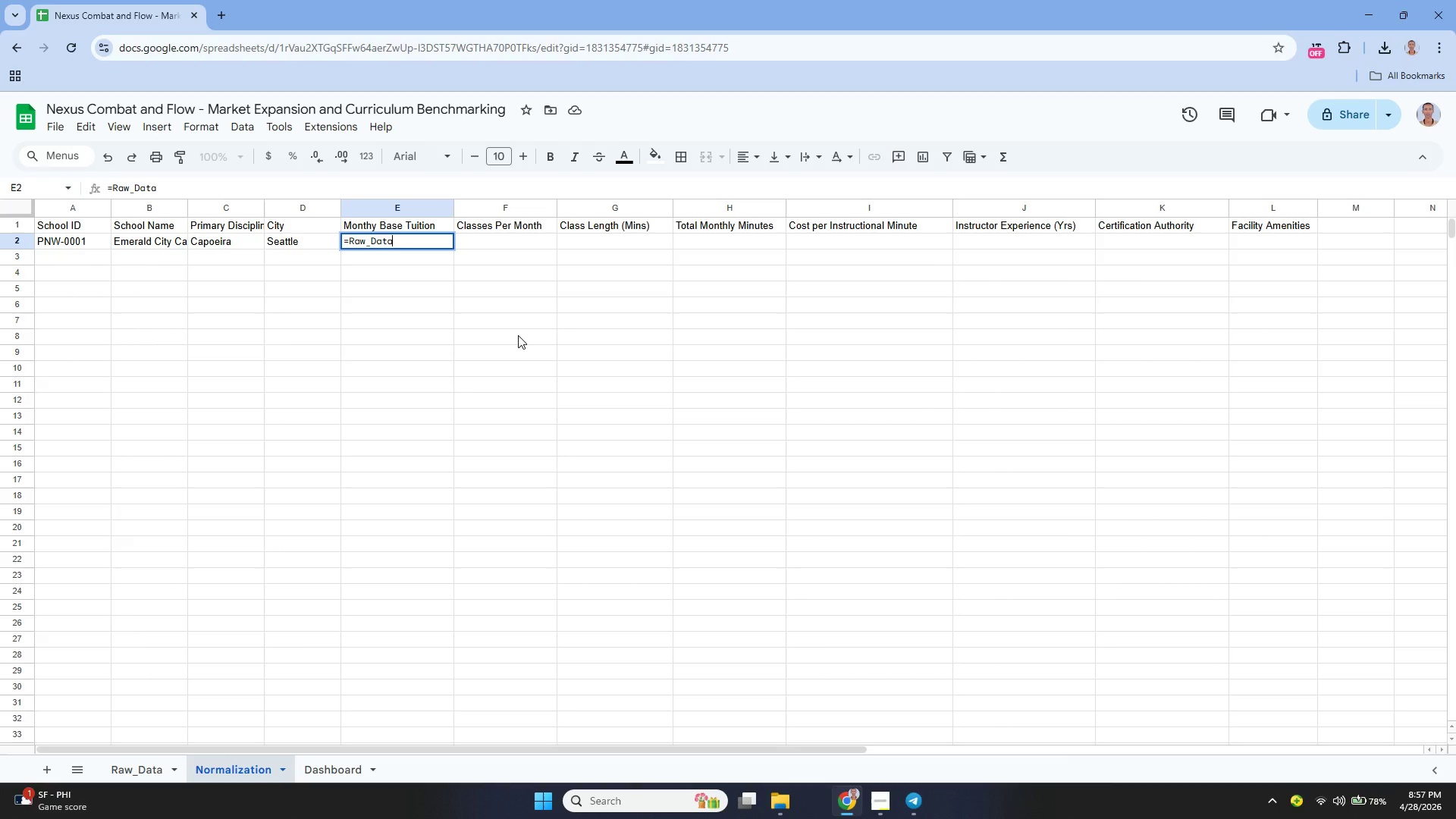 
wait(6.64)
 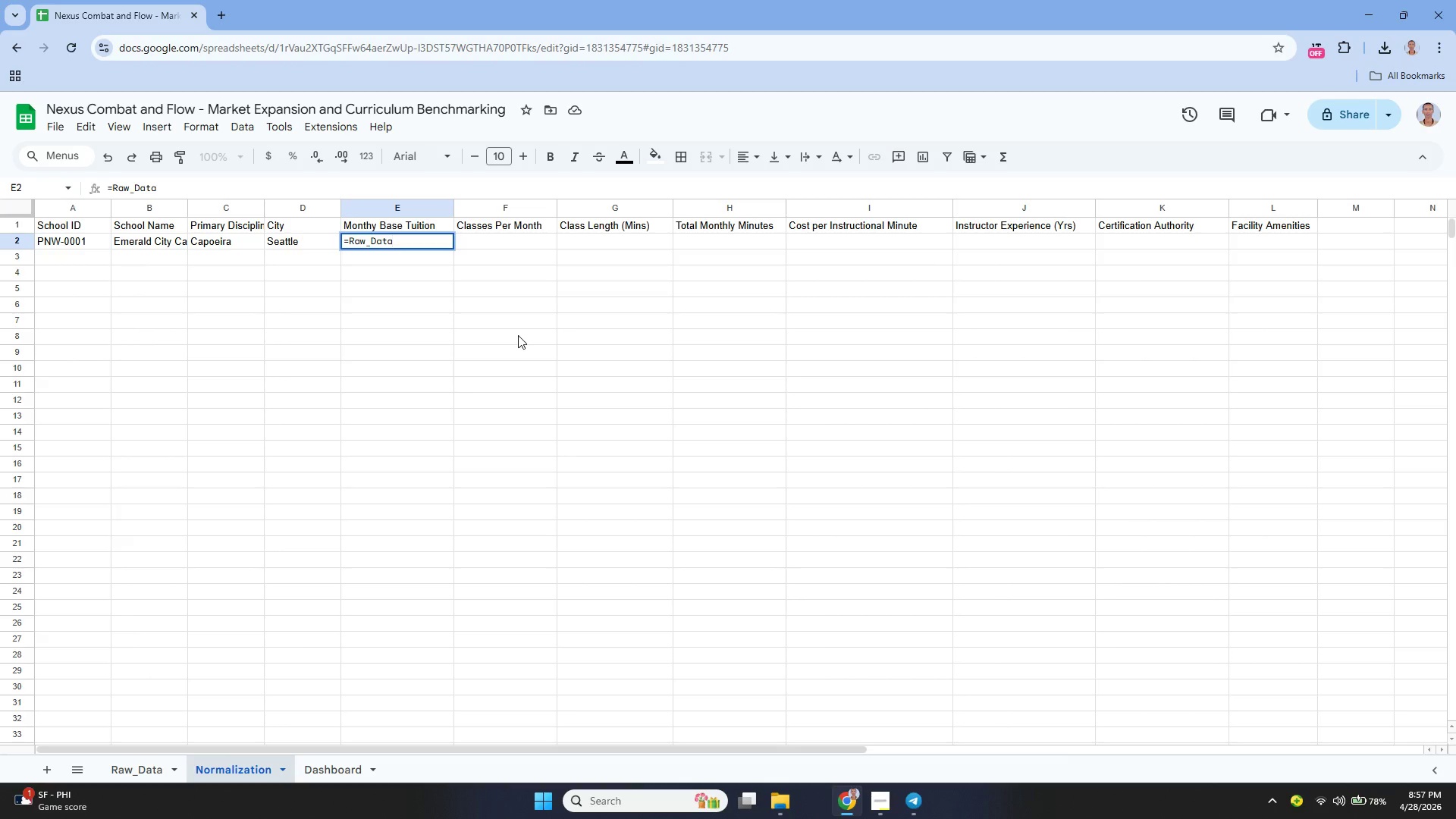 
type(!E2)
 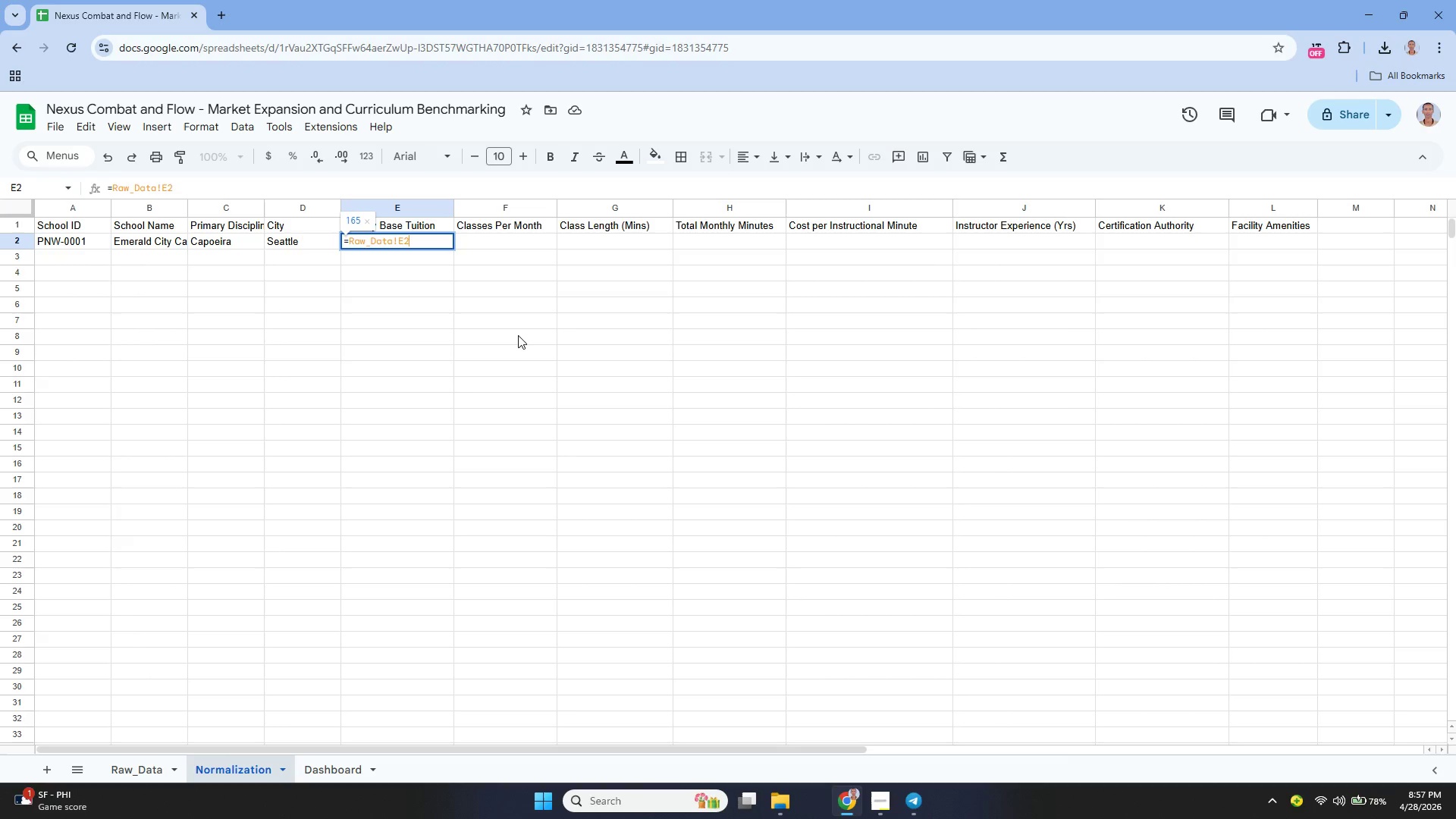 
key(Enter)
 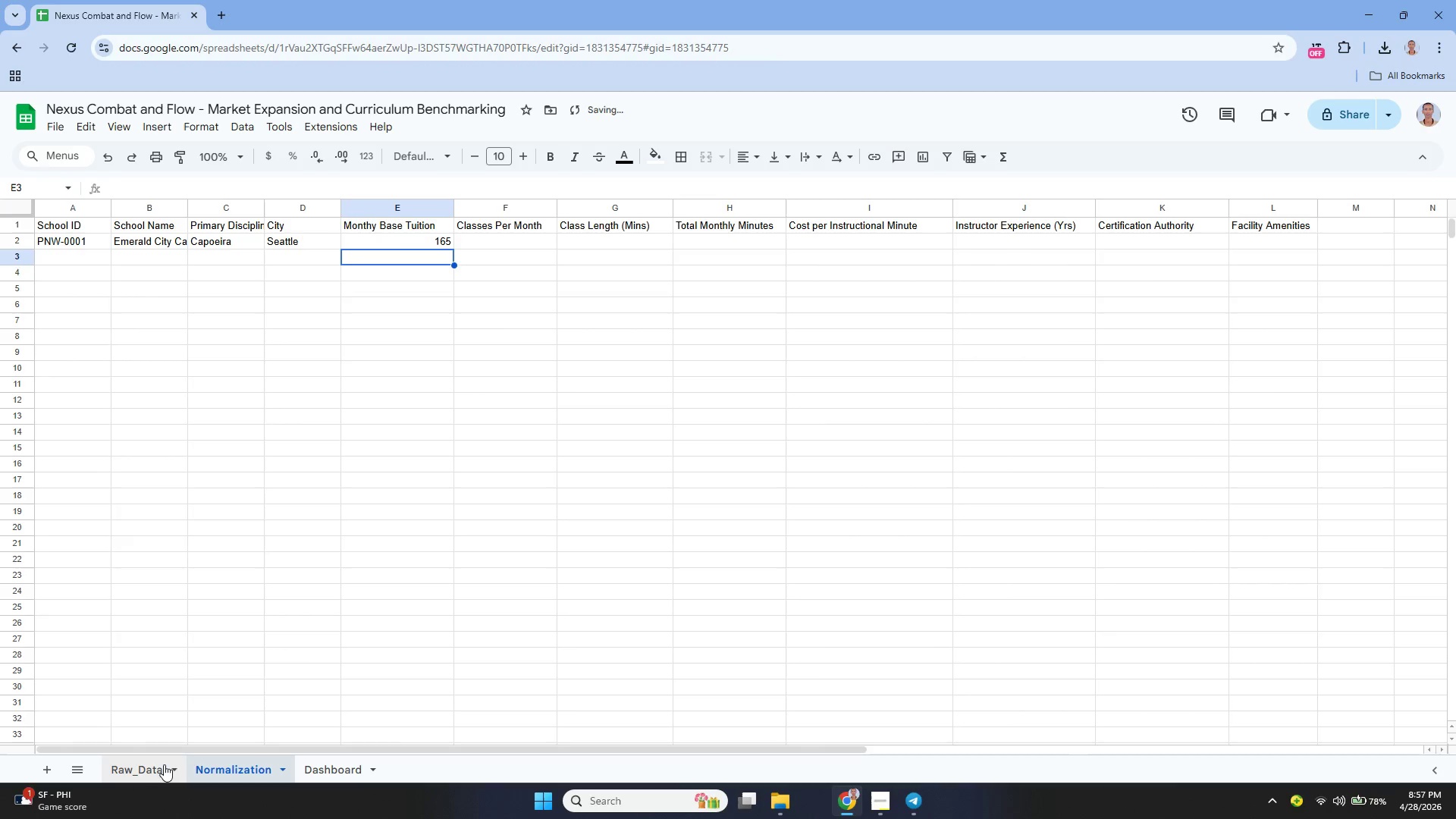 
left_click([154, 766])
 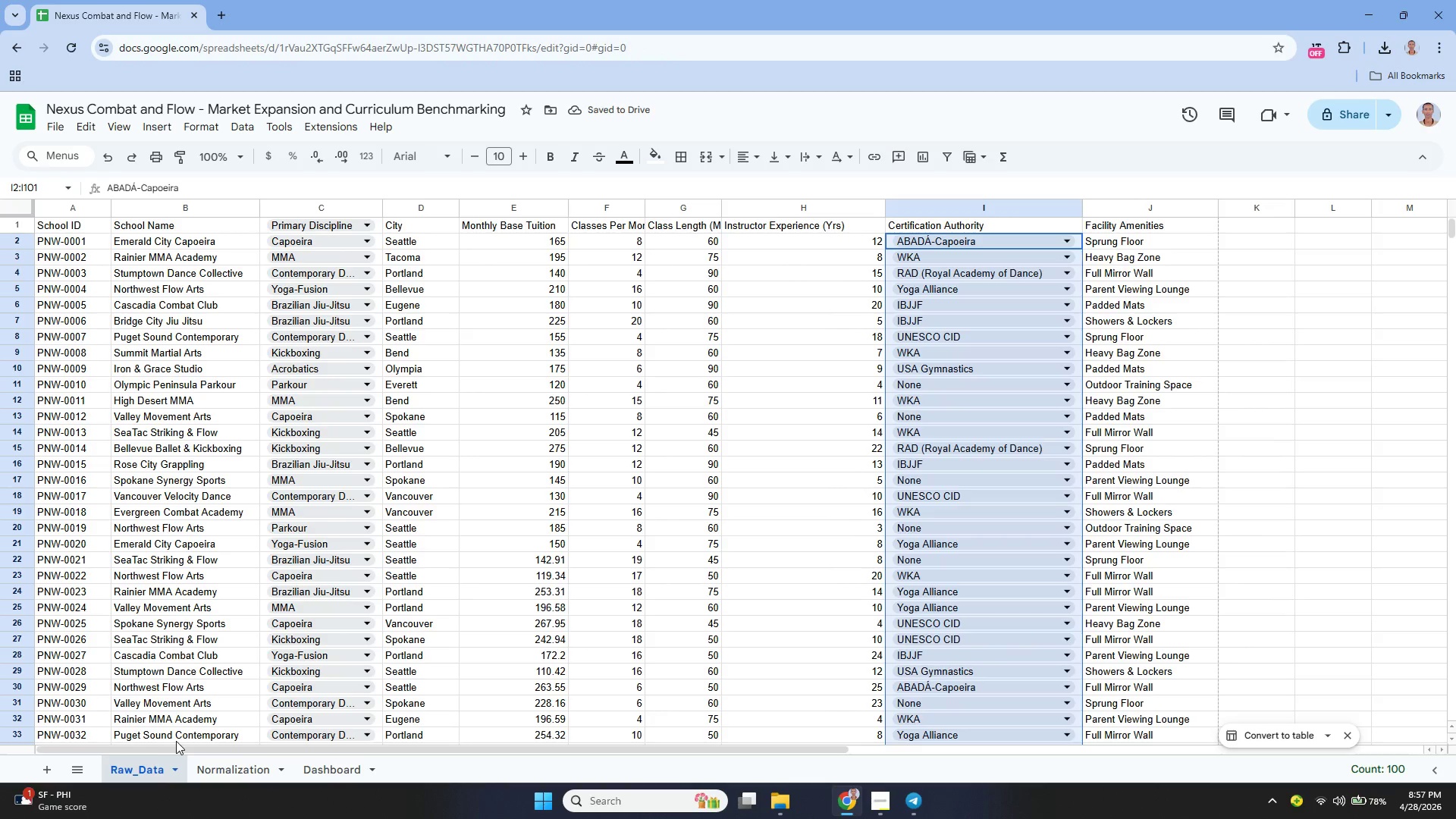 
mouse_move([224, 756])
 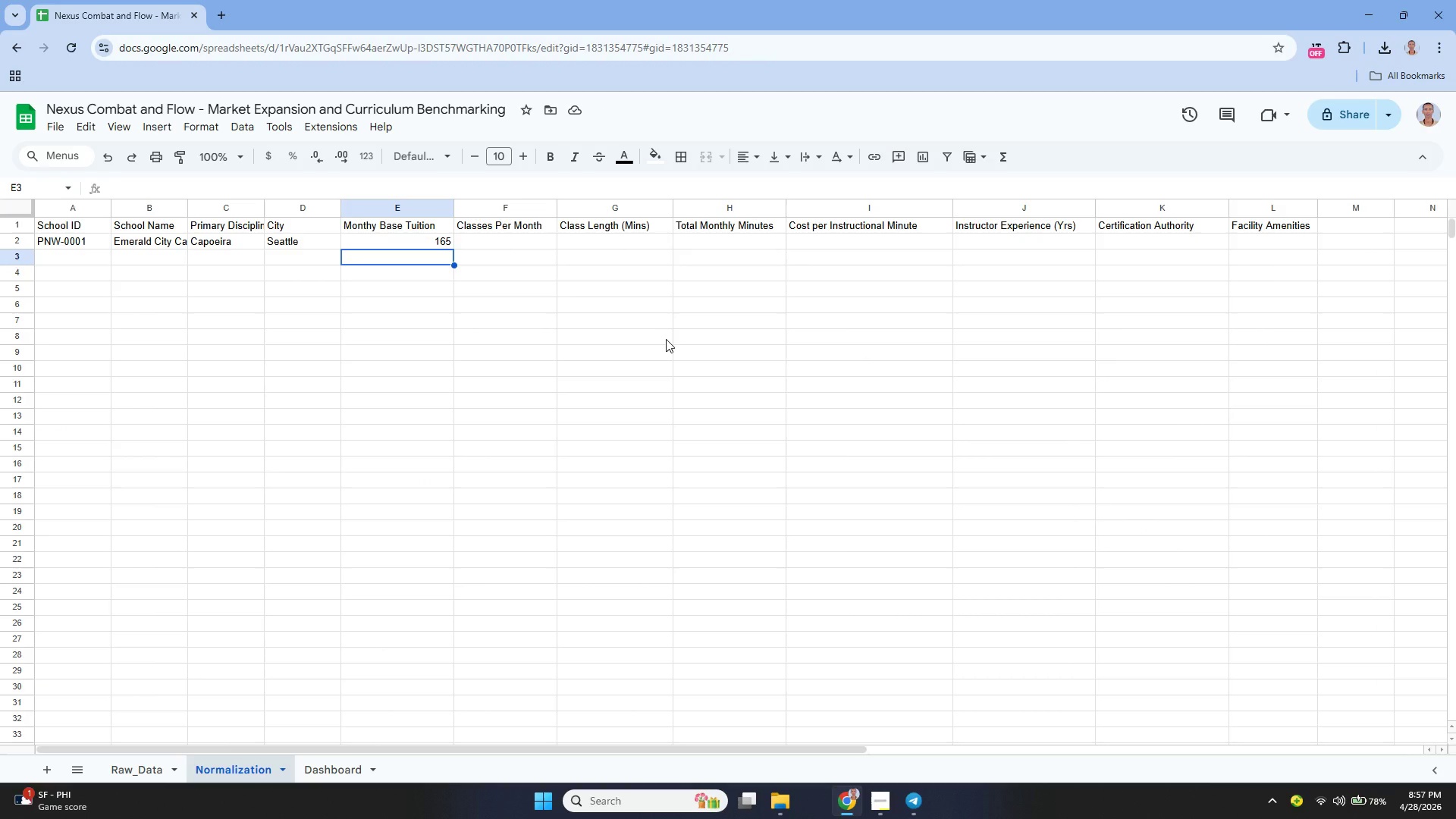 
key(ArrowUp)
 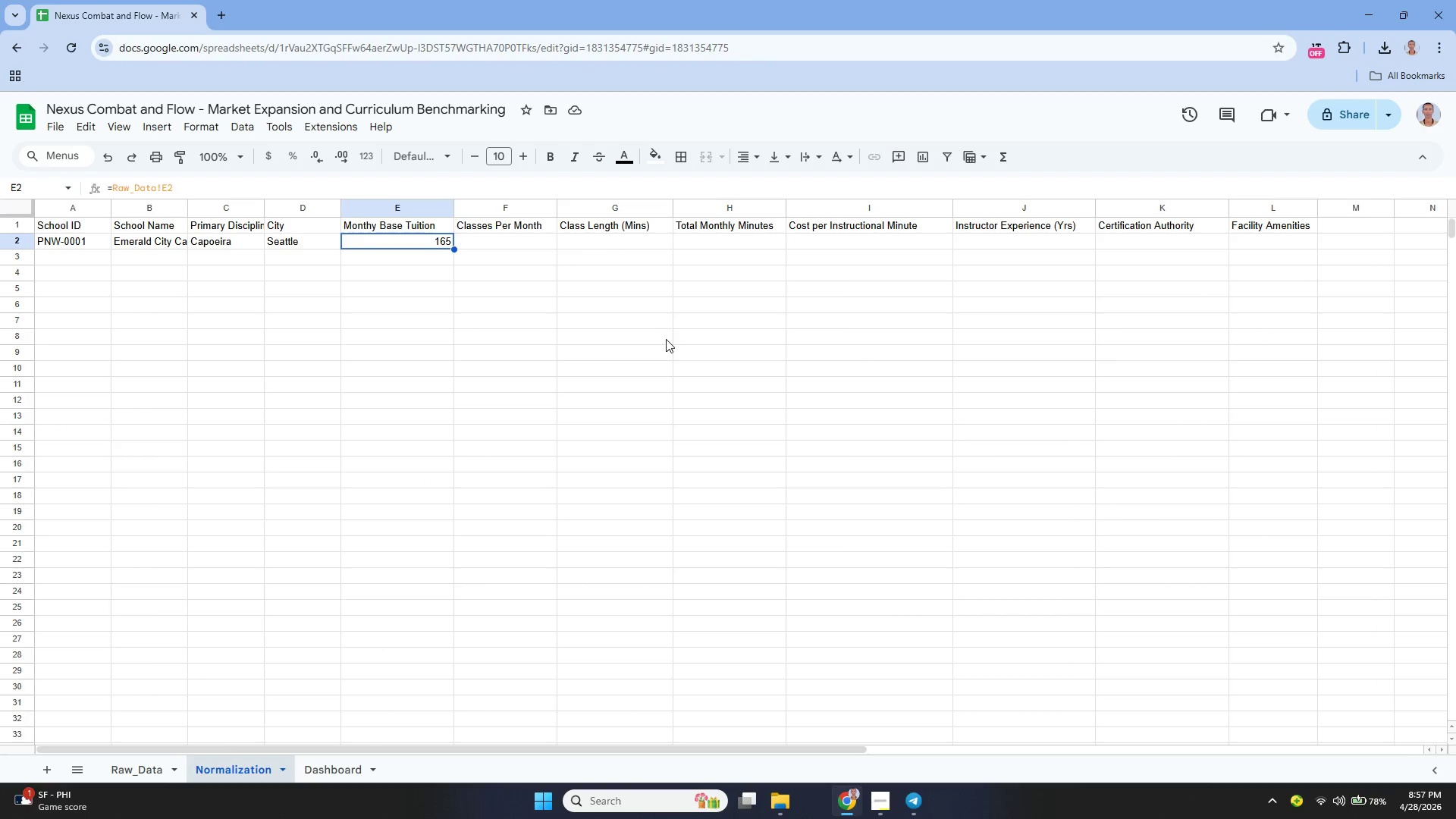 
key(ArrowRight)
 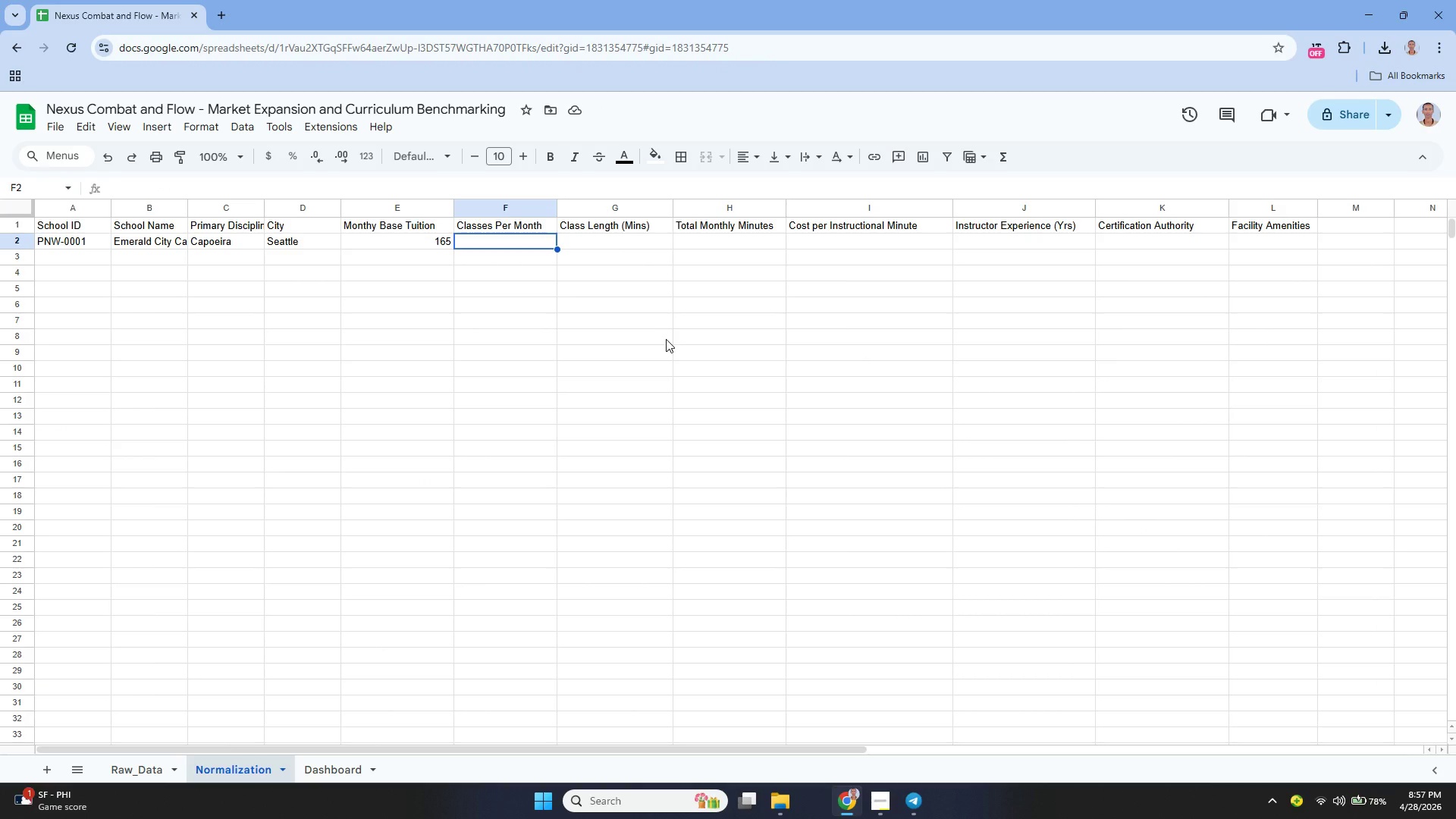 
key(Enter)
 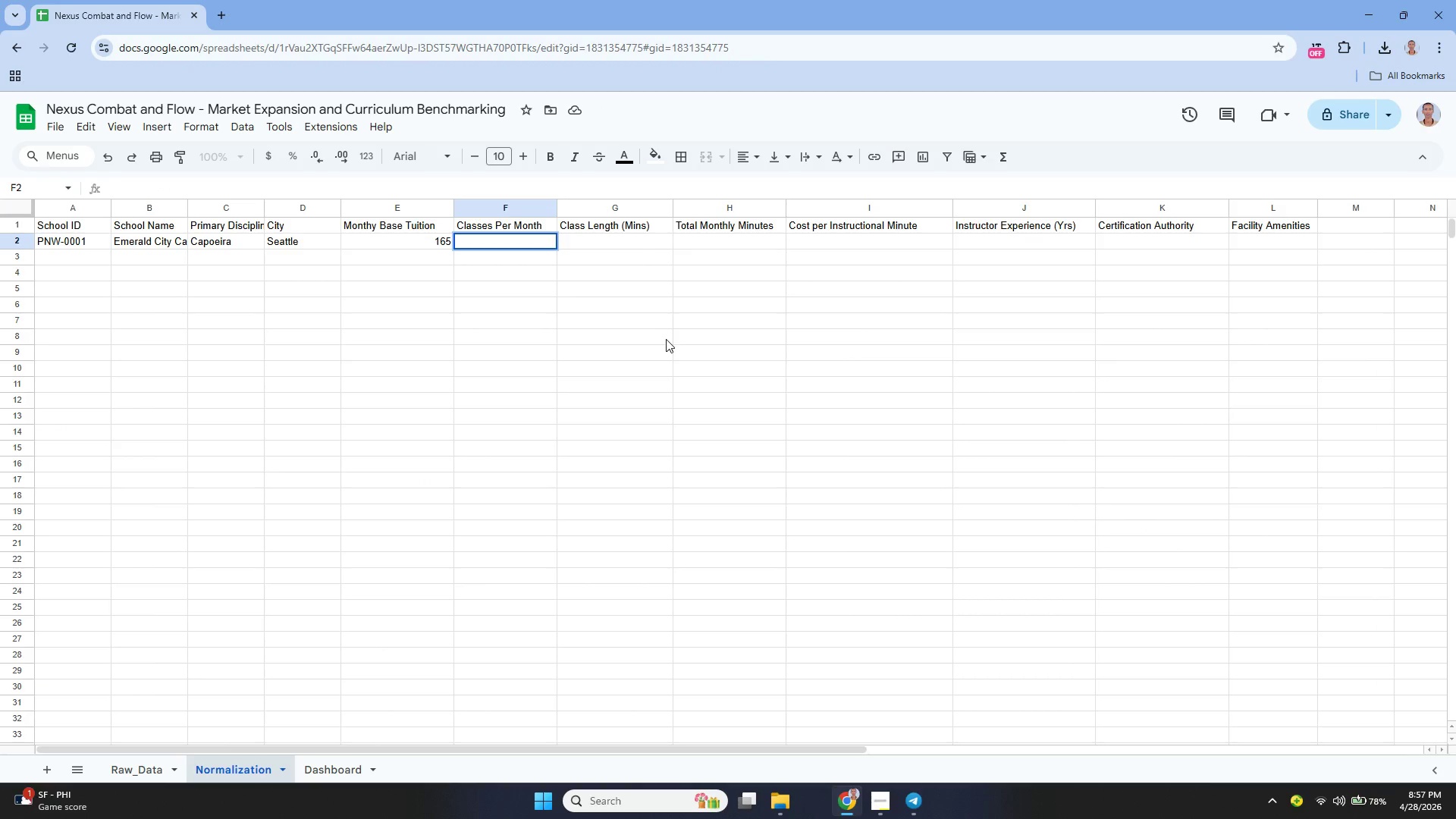 
type(=Raw_Data!D)
key(Backspace)
type(F@)
 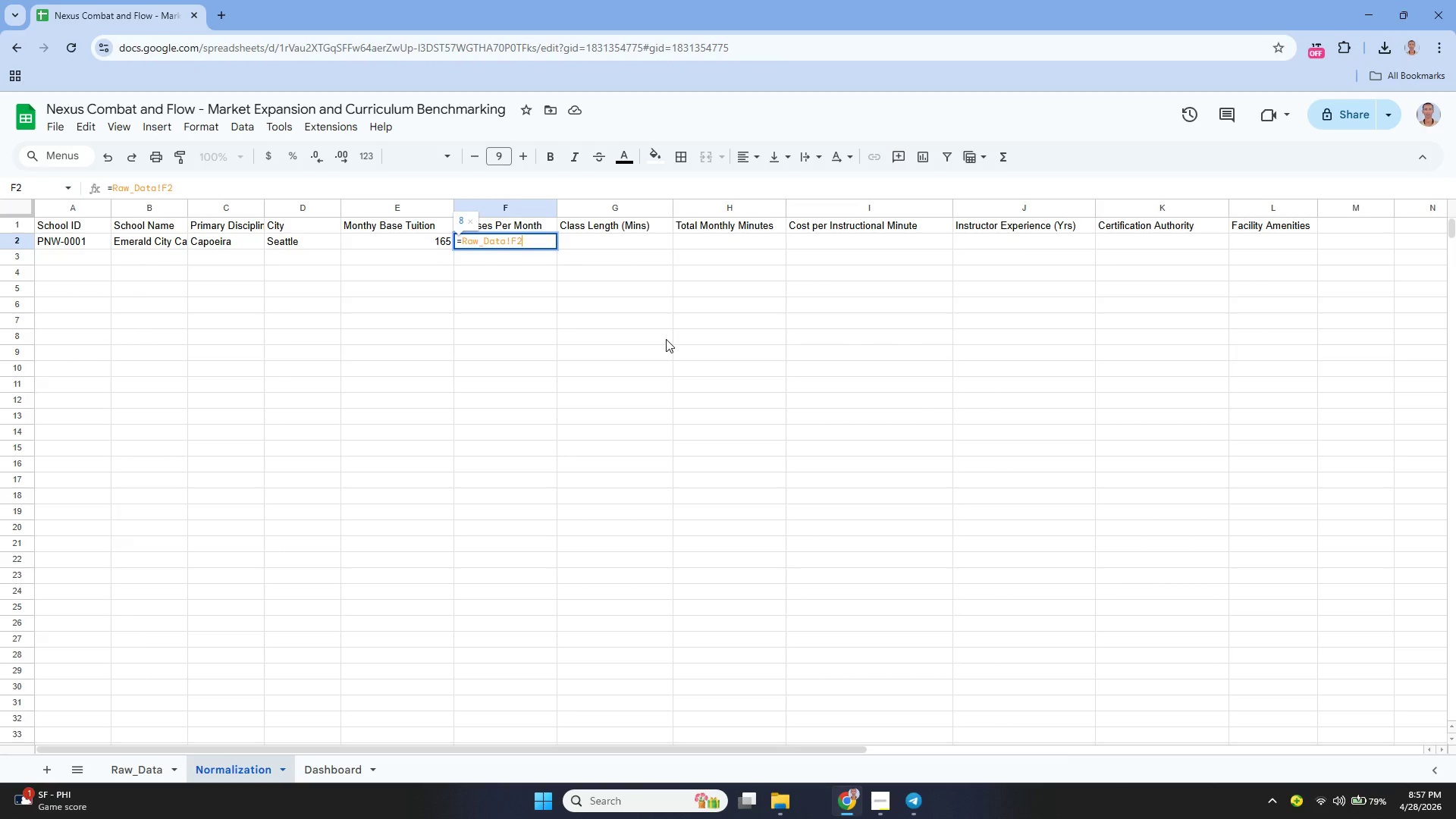 
 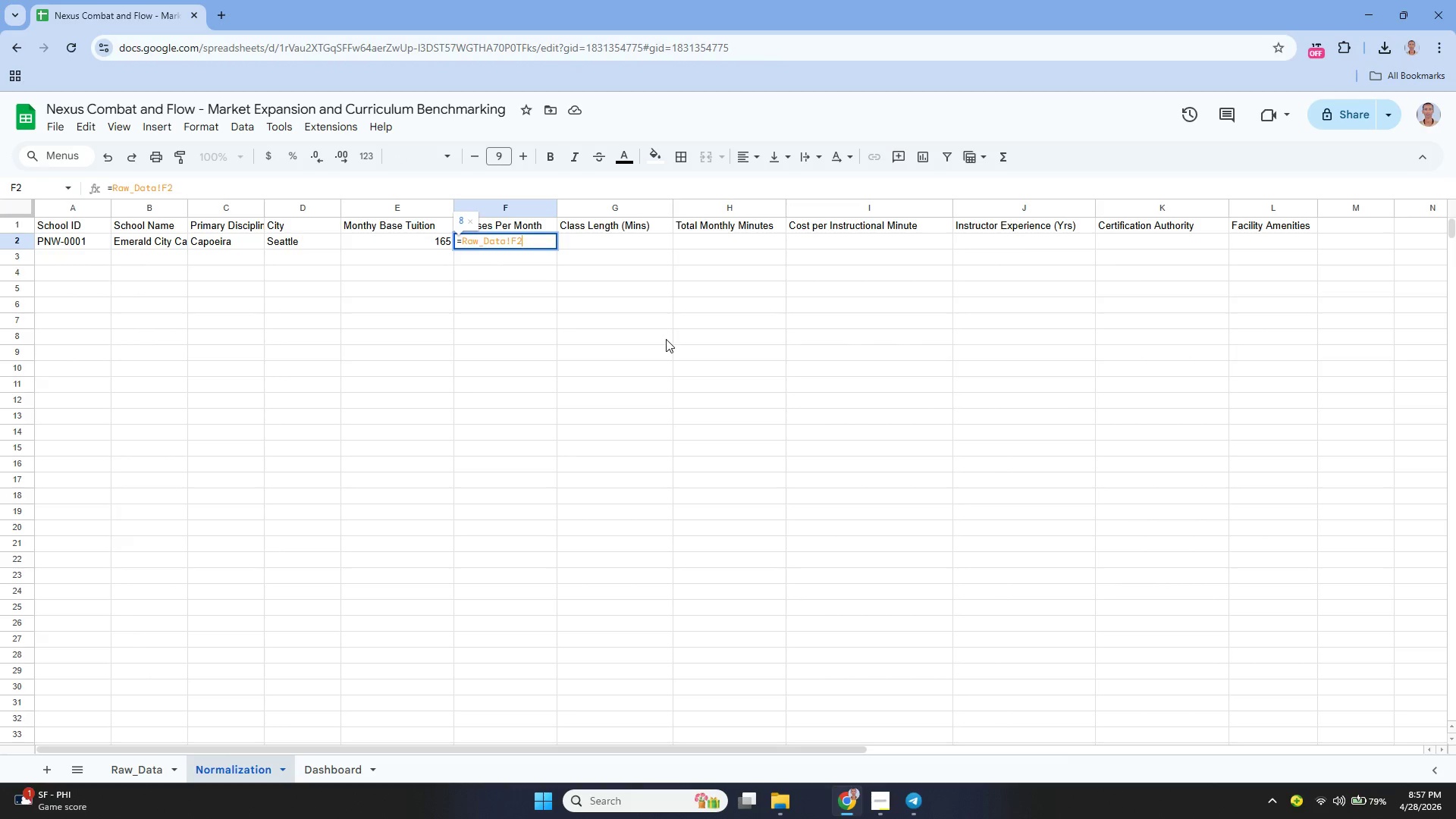 
key(Shift+Enter)
 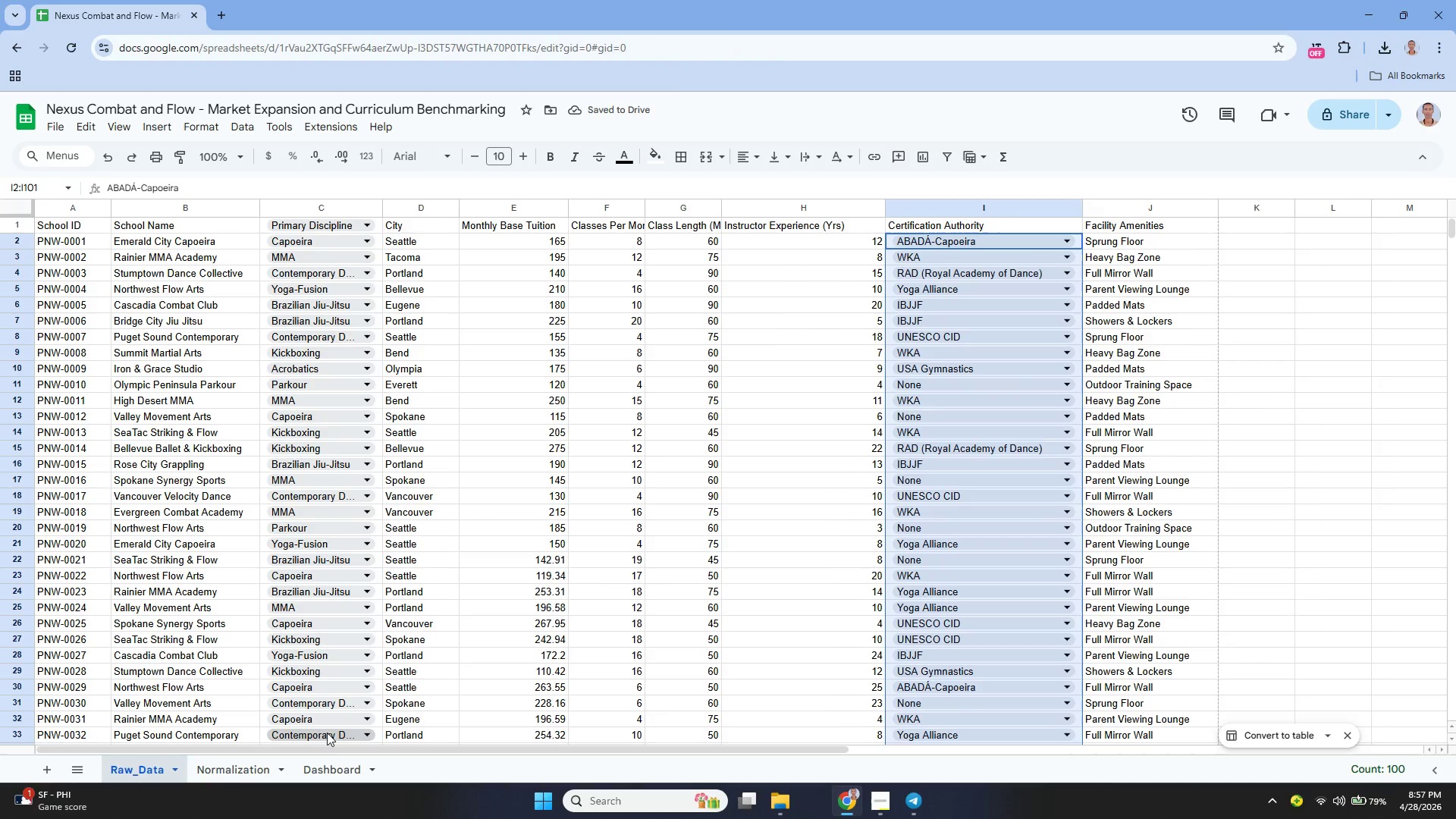 
left_click([215, 767])
 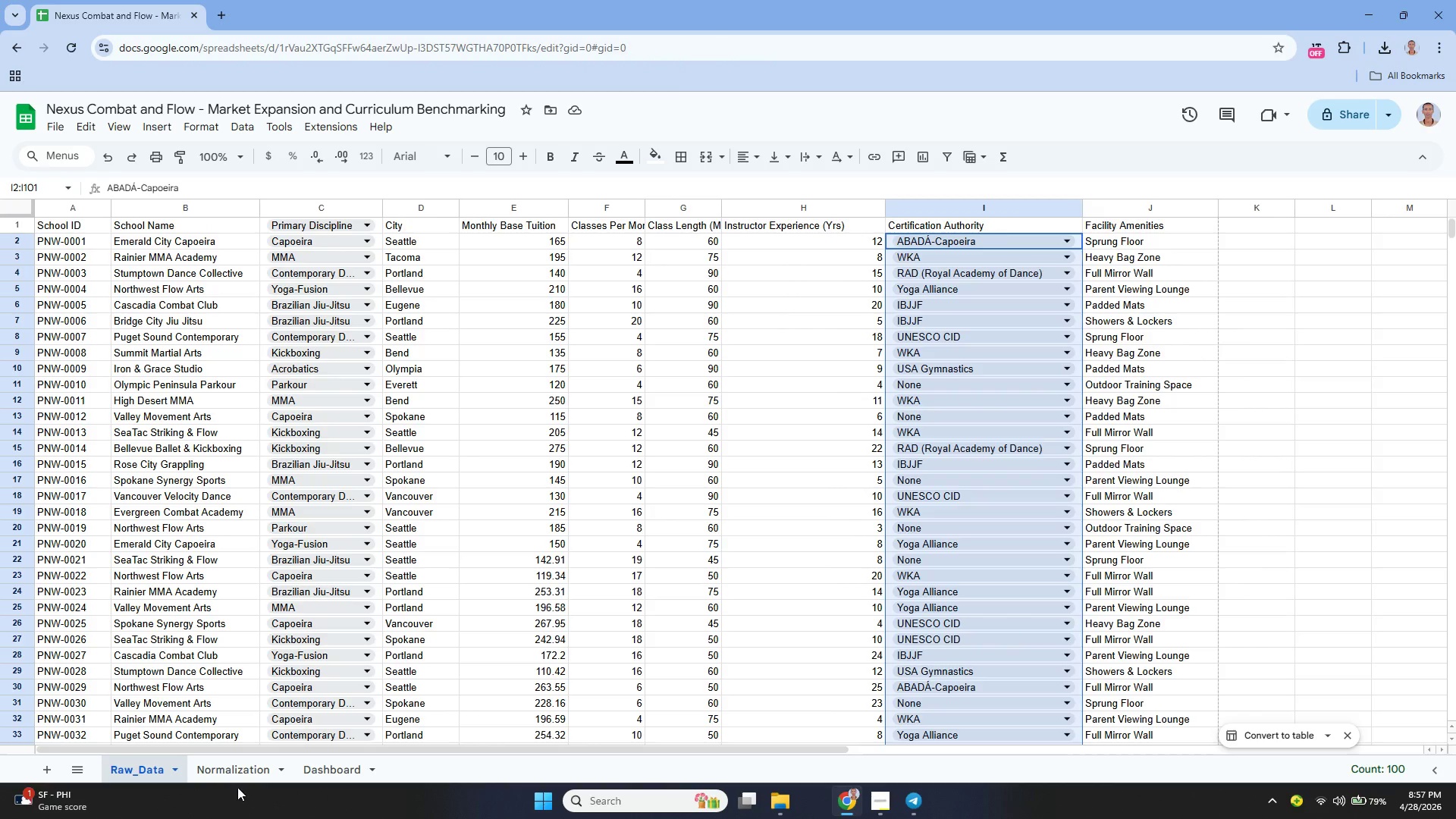 
left_click([235, 770])
 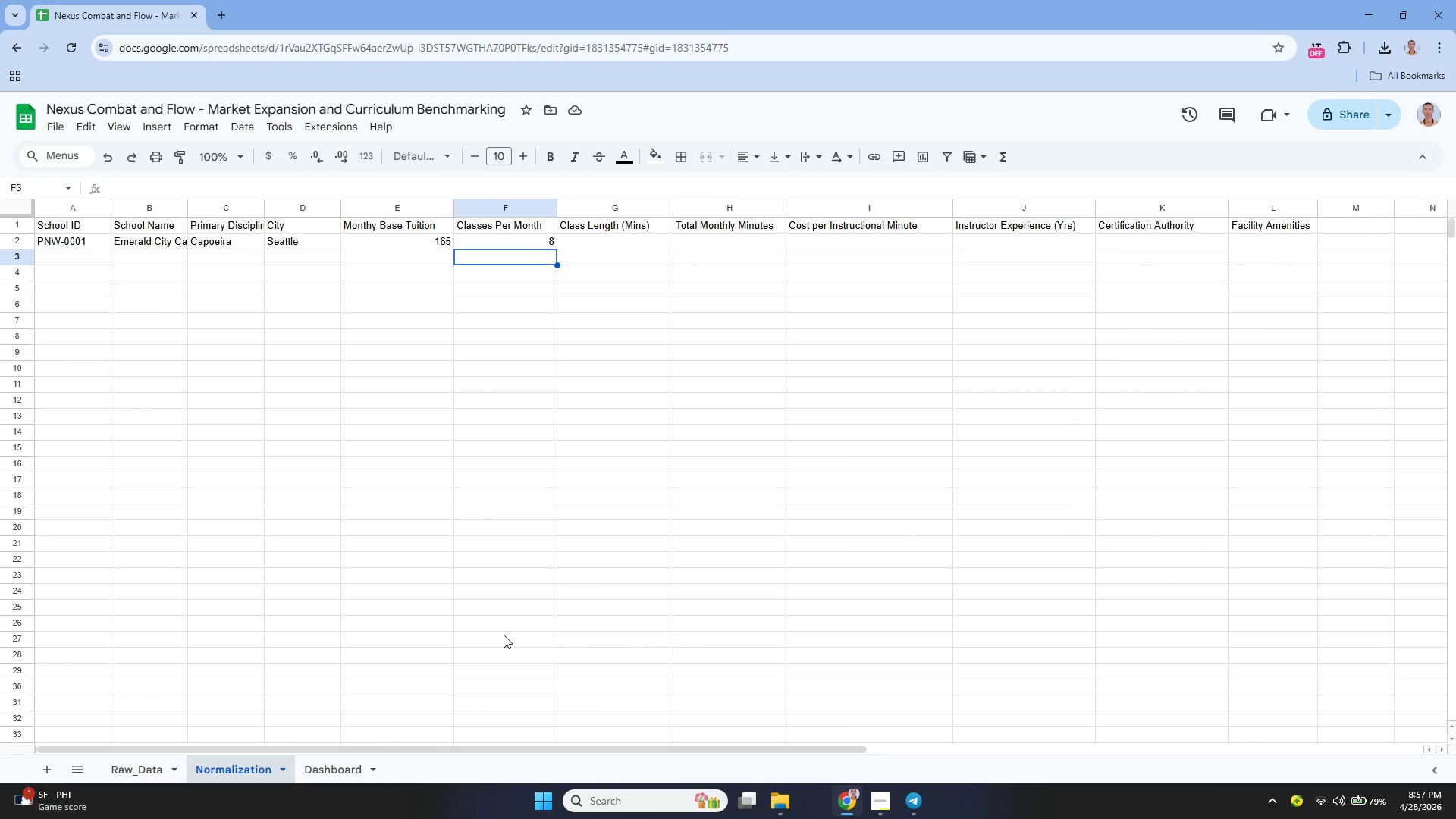 
key(ArrowUp)
 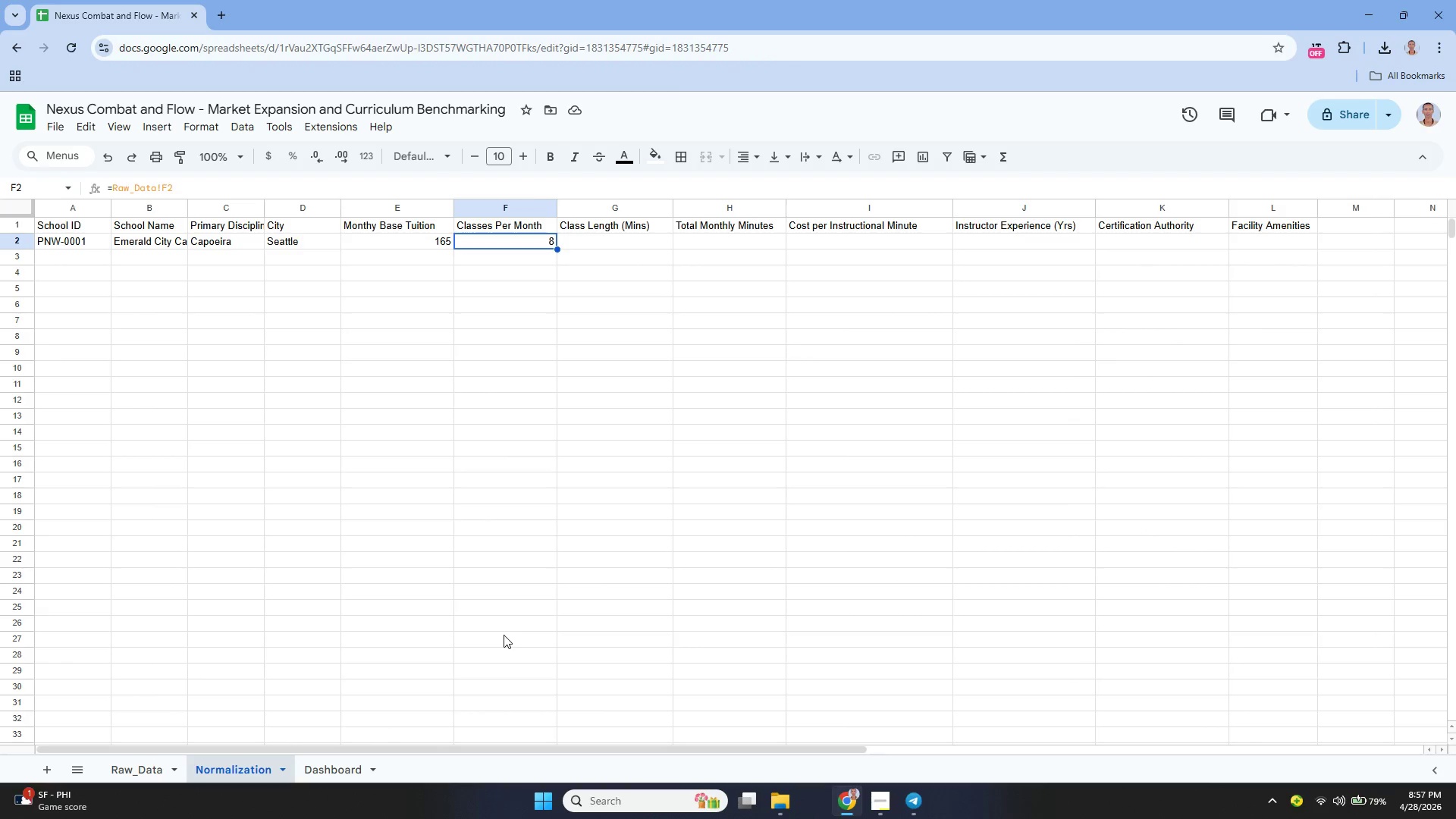 
key(ArrowRight)
 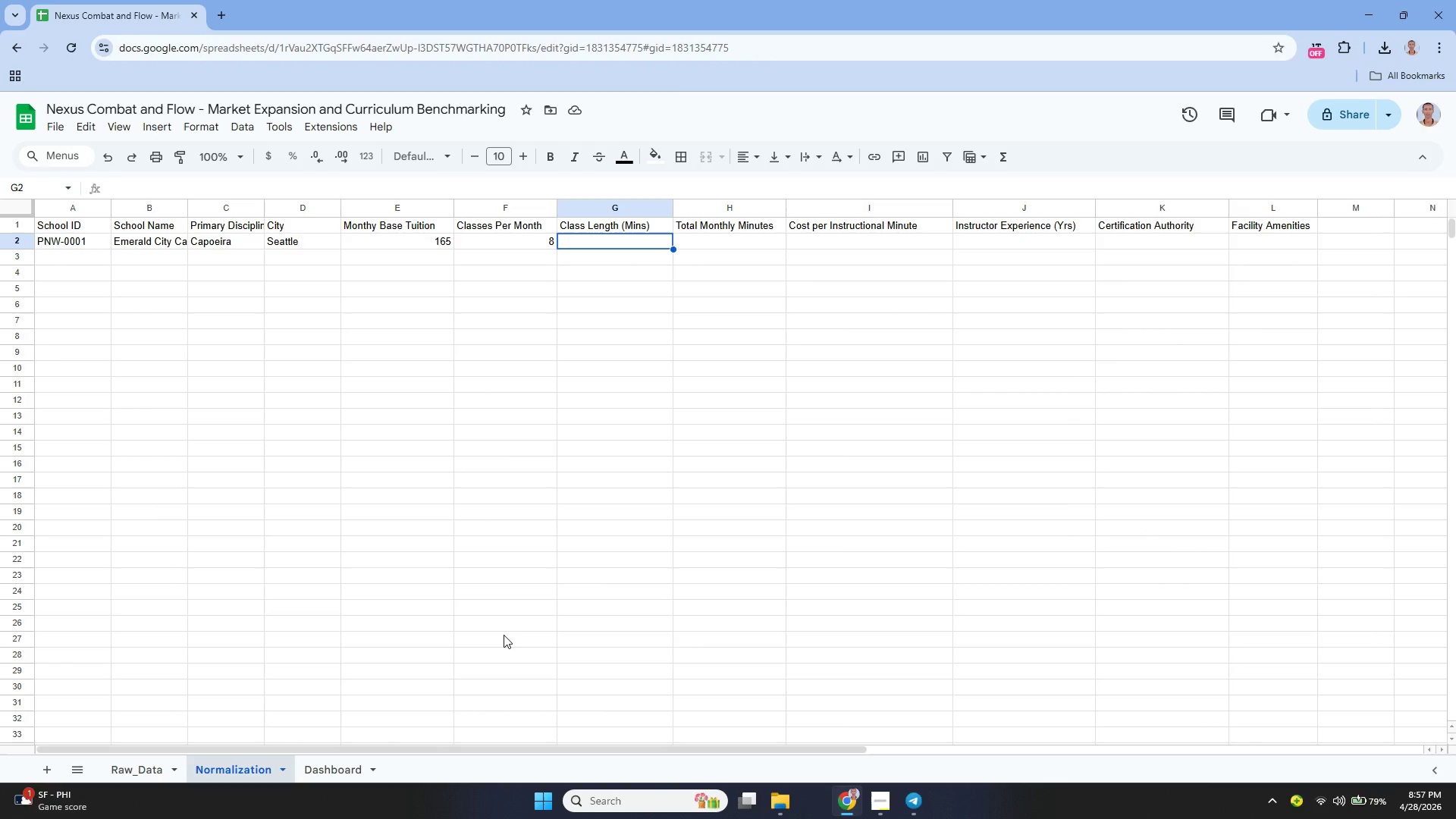 
type(=Raw_Data!G2)
 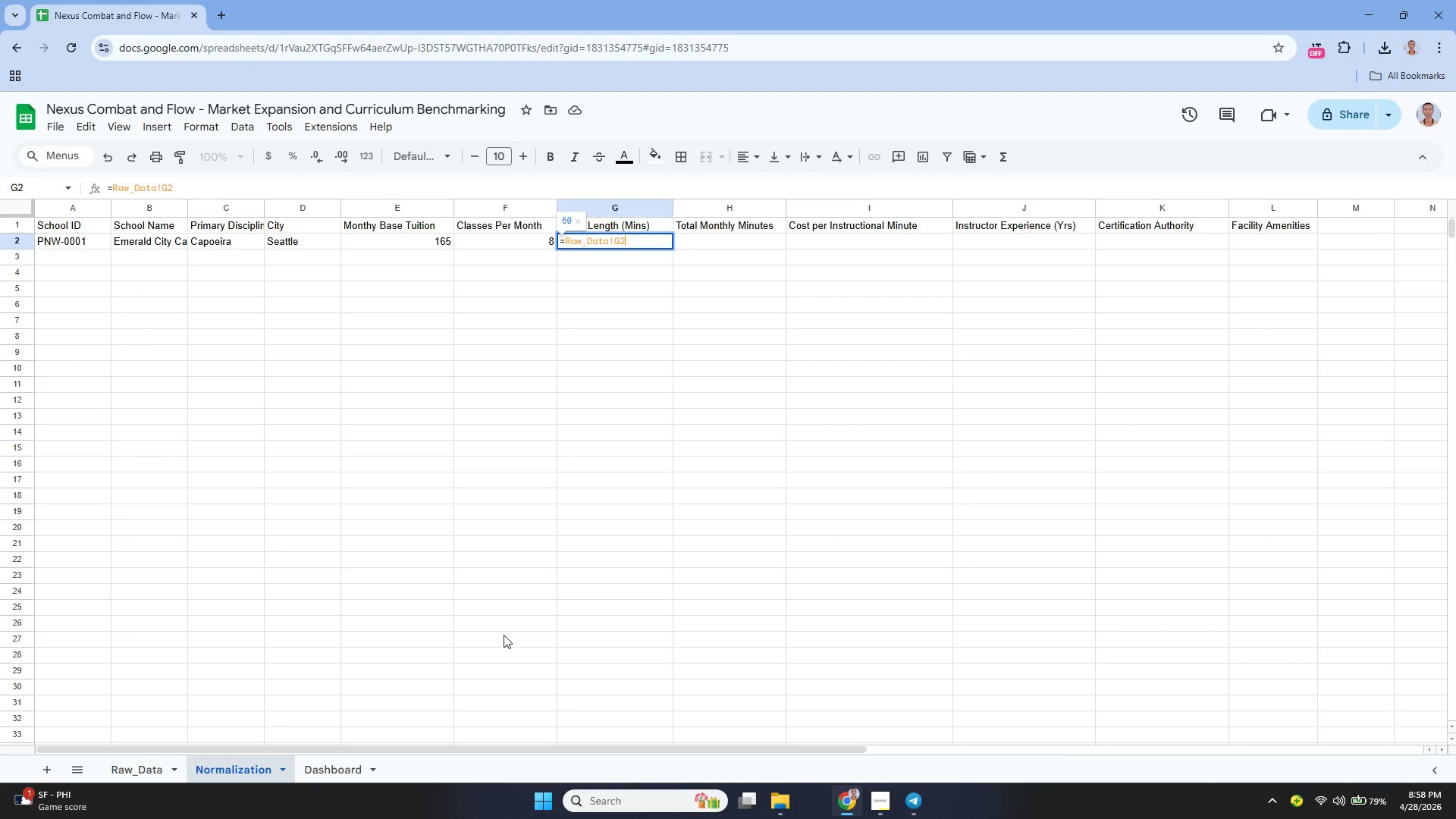 
key(Enter)
 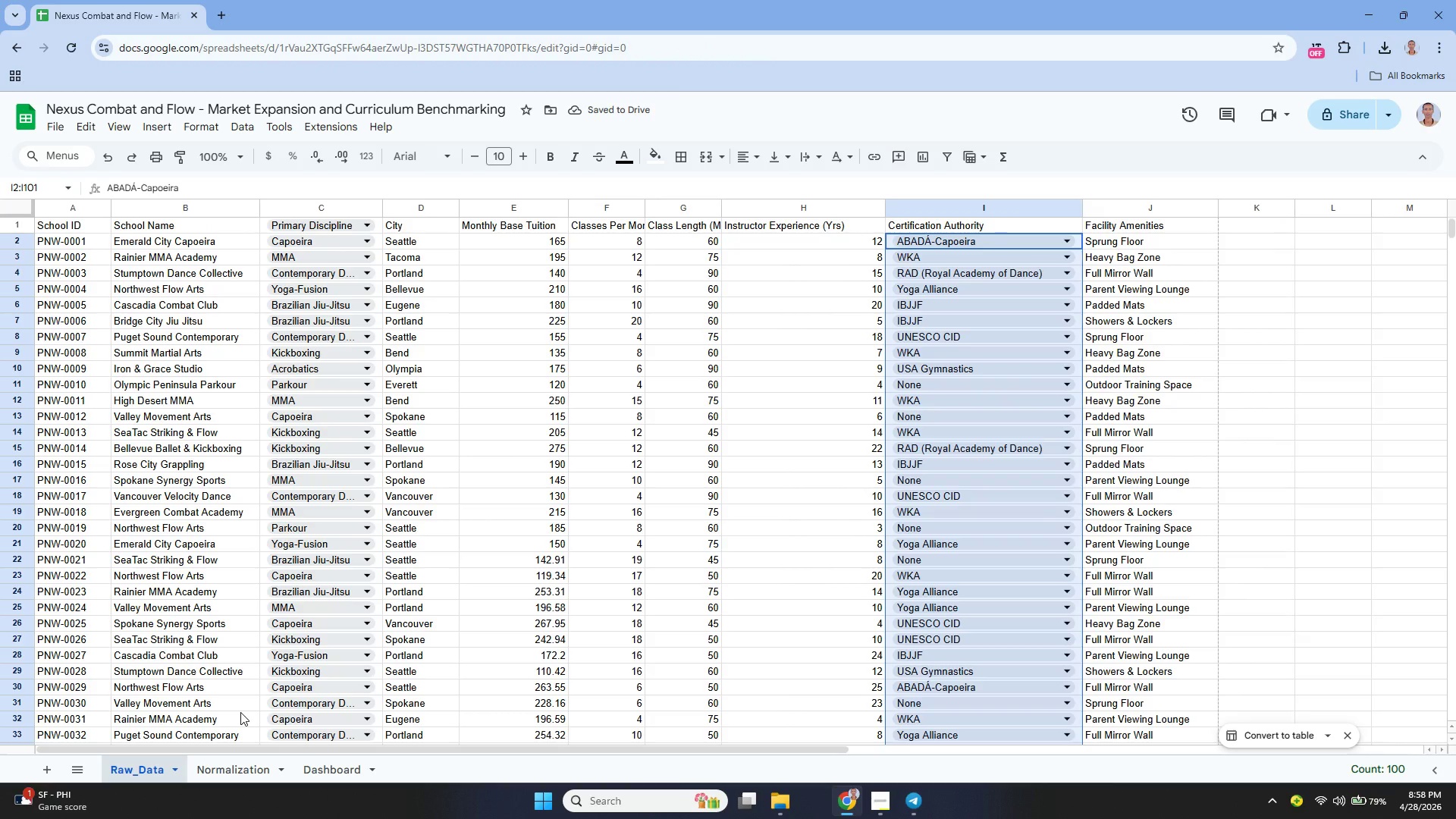 
wait(5.5)
 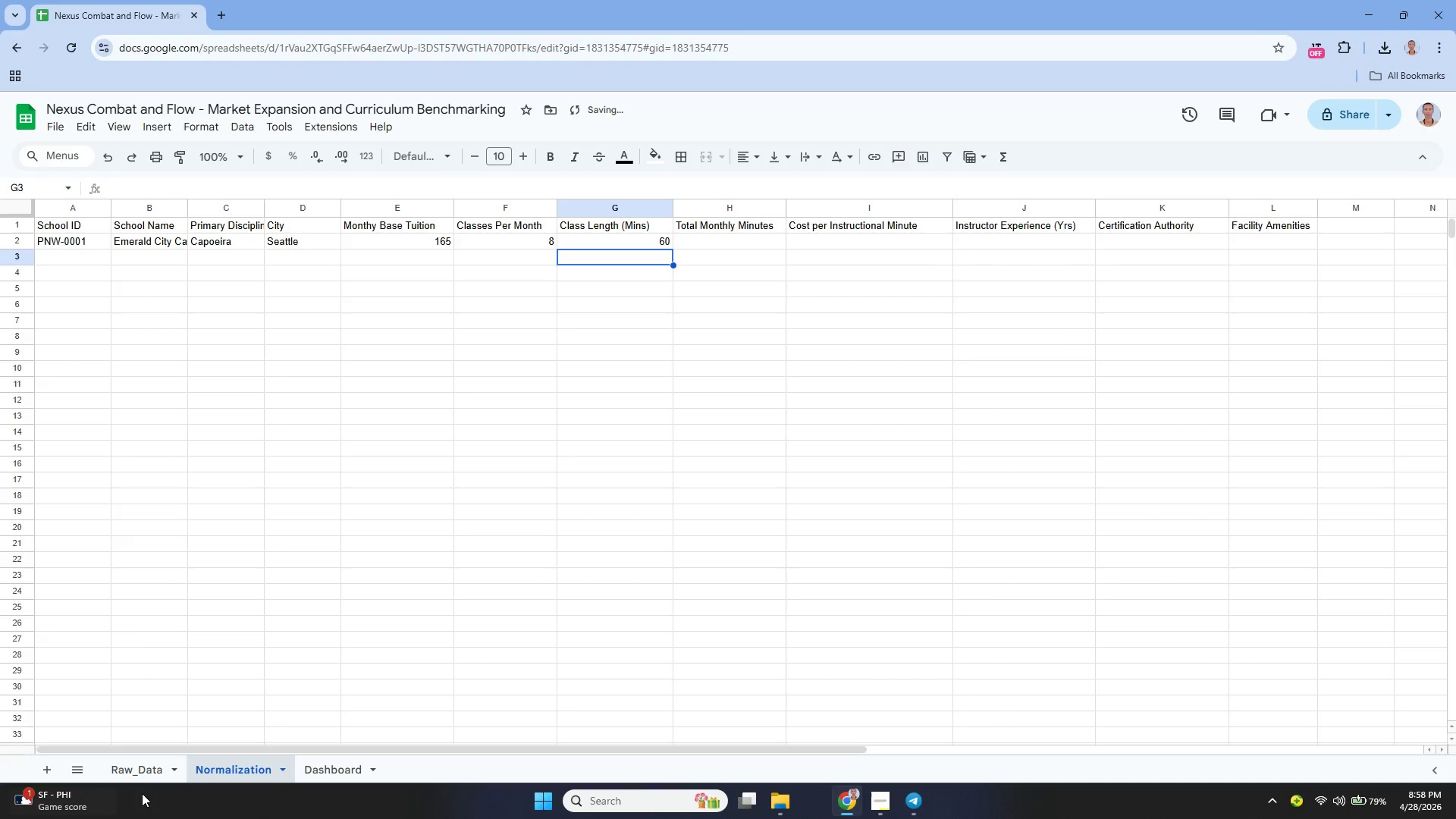 
left_click_drag(start_coordinate=[234, 770], to_coordinate=[234, 774])
 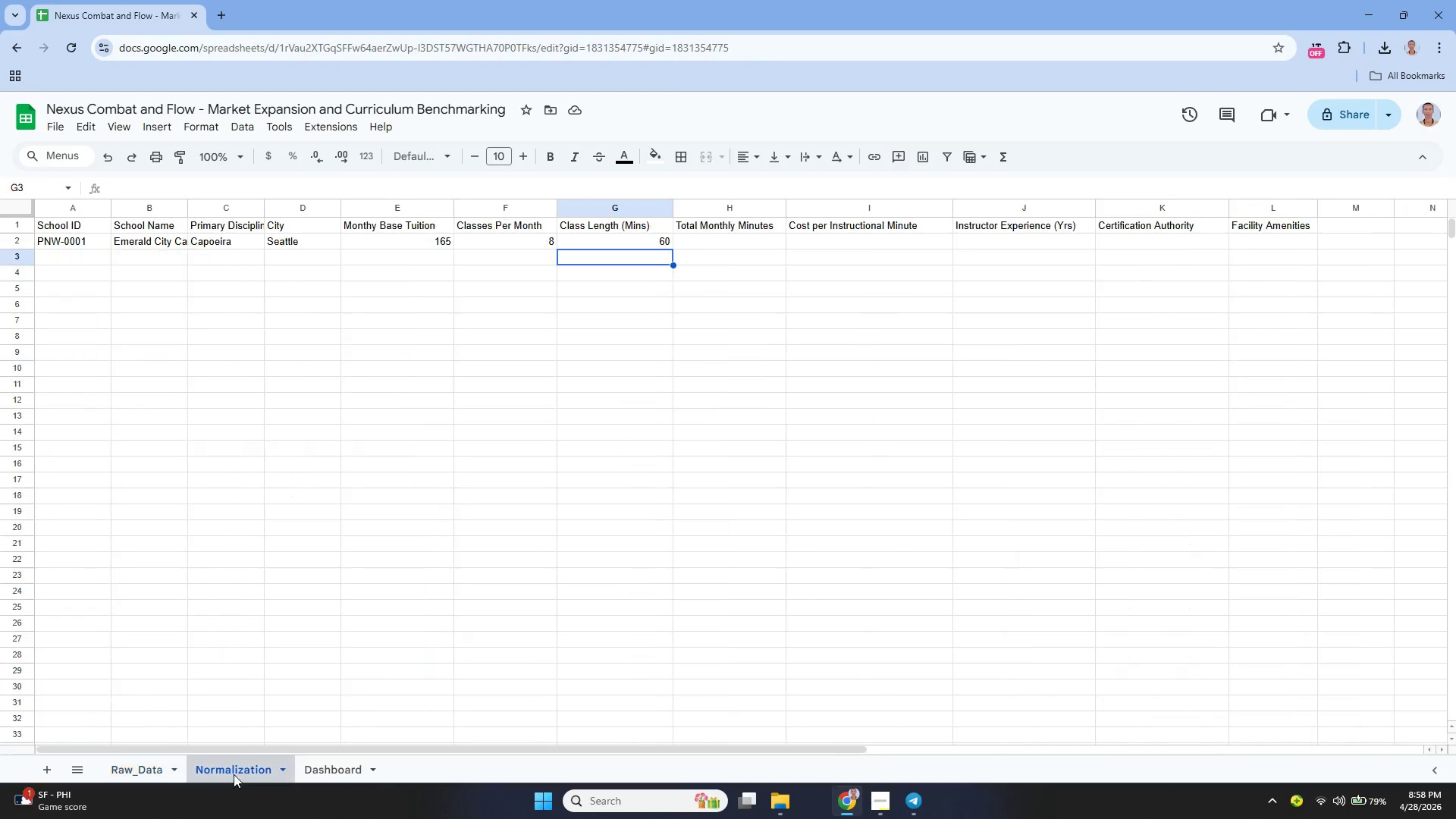 
mouse_move([259, 760])
 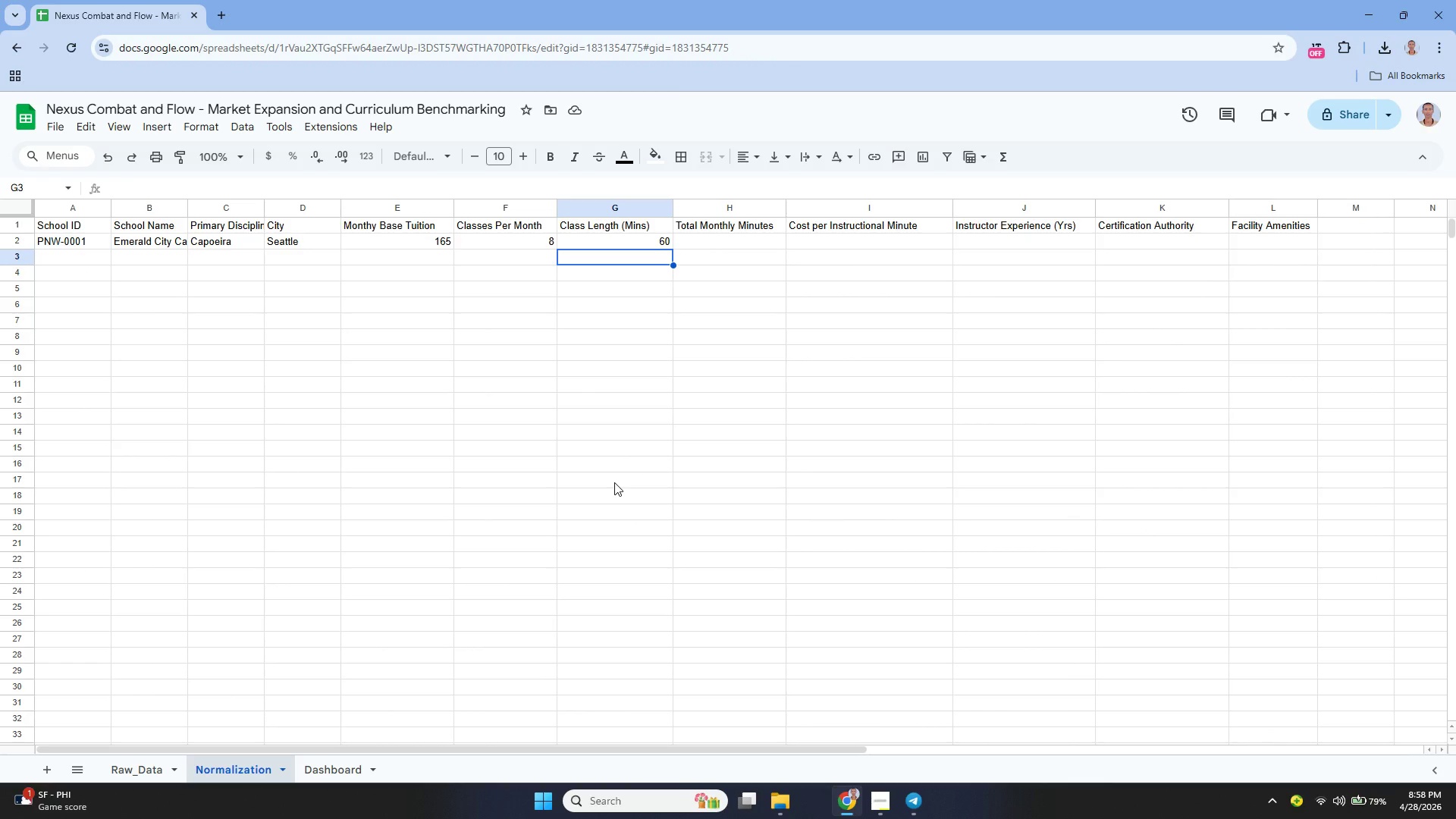 
key(ArrowUp)
 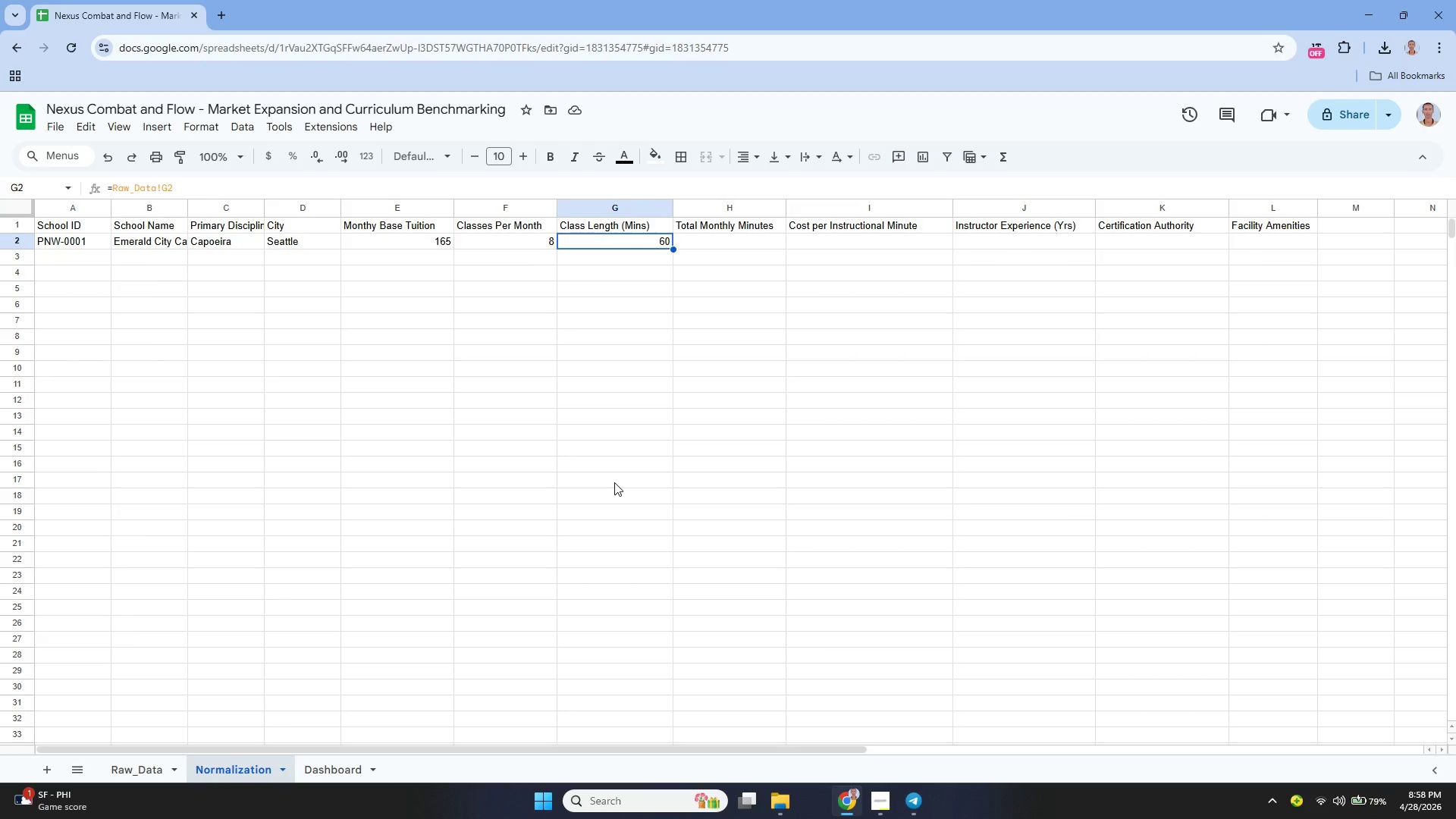 
key(ArrowRight)
 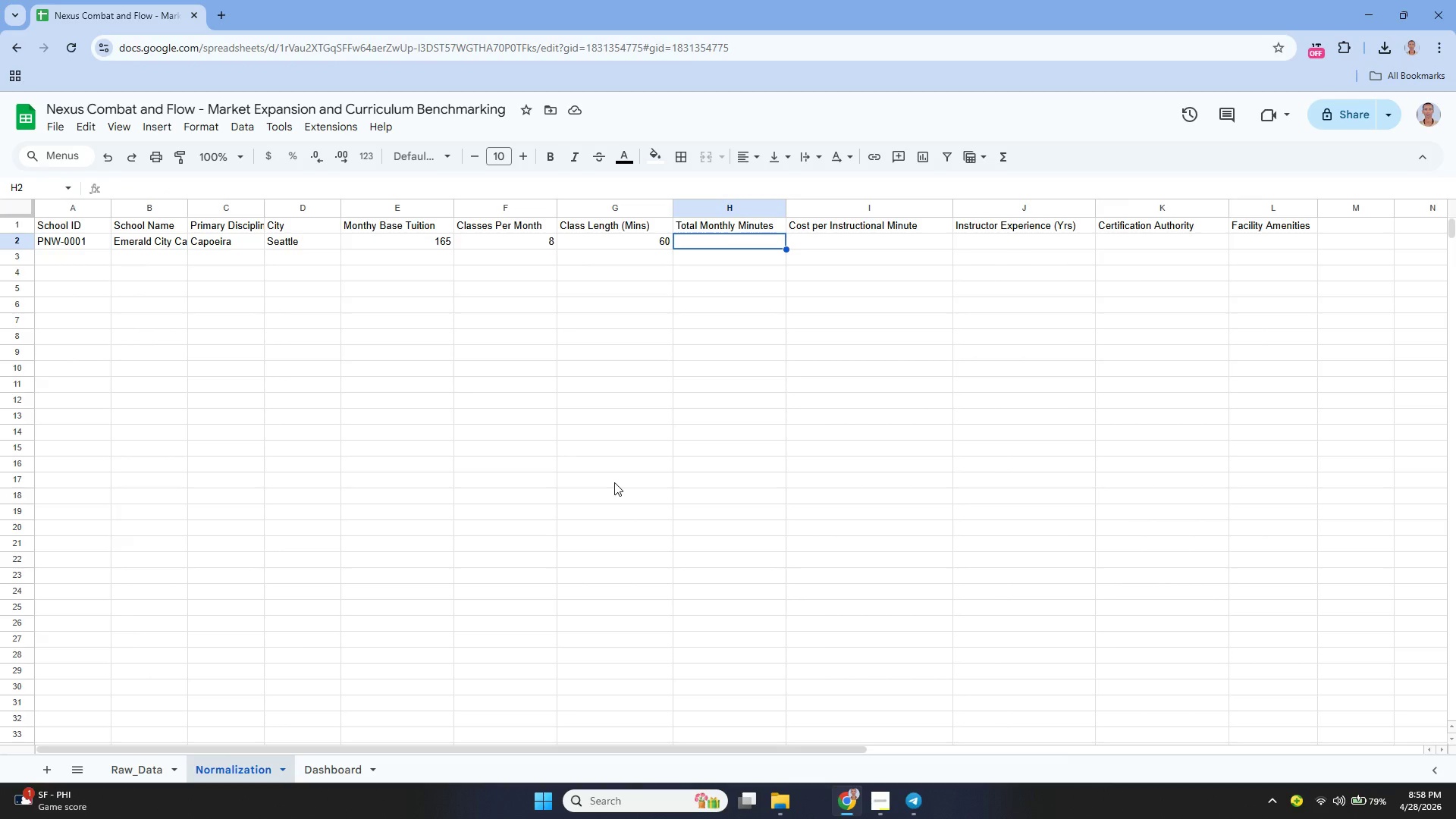 
wait(9.78)
 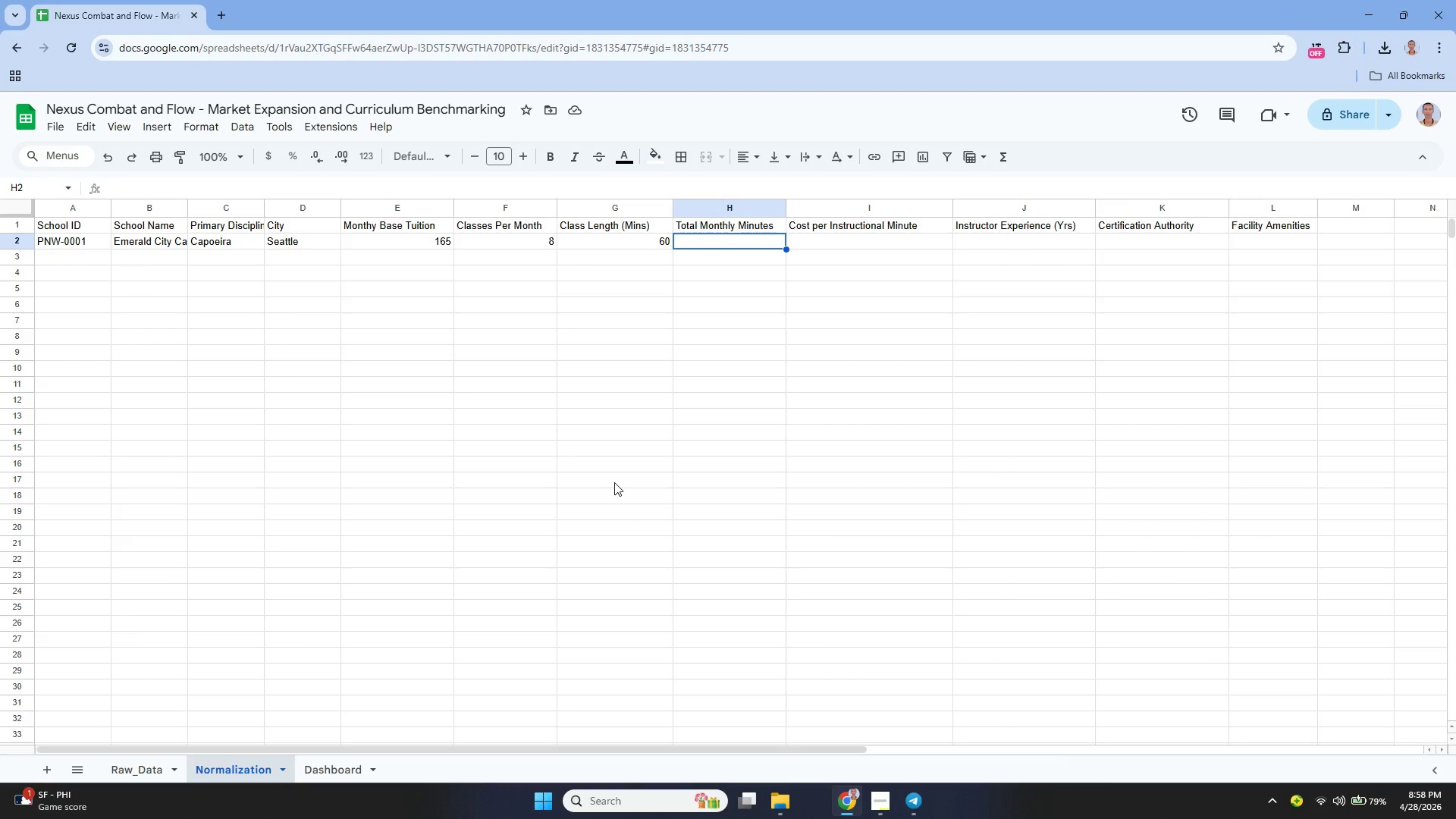 
key(ArrowUp)
 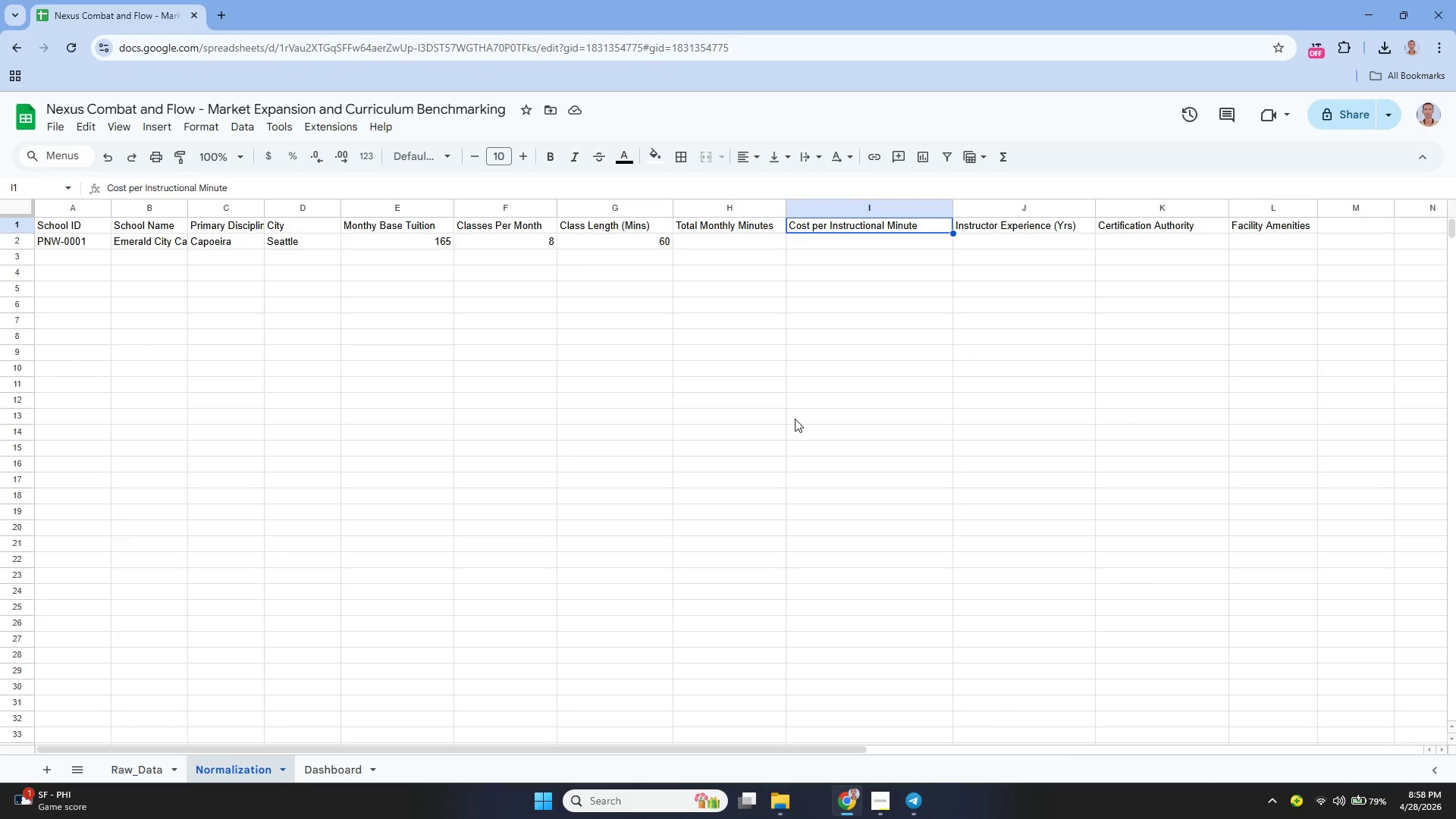 
key(ArrowRight)
 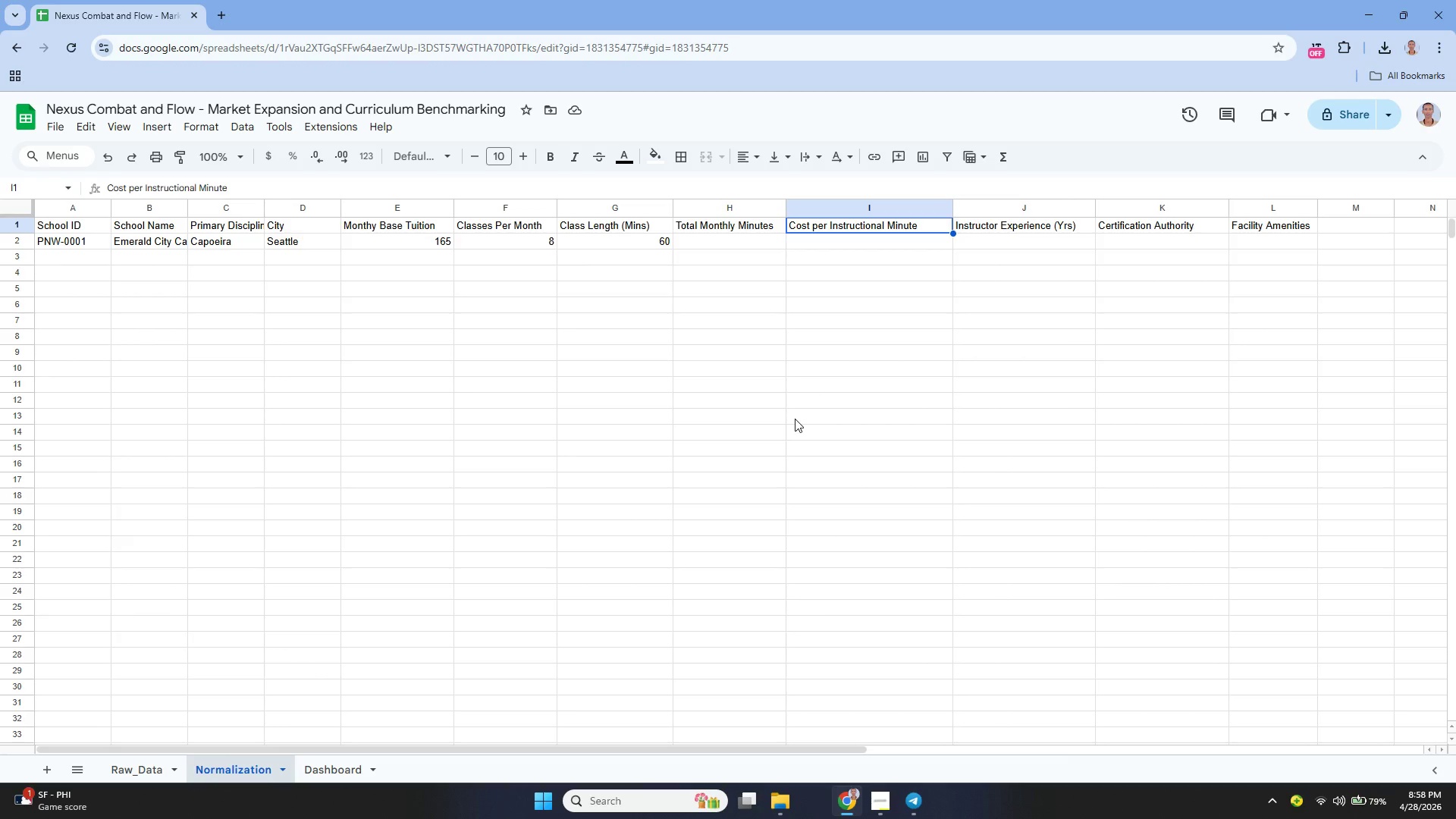 
key(ArrowRight)
 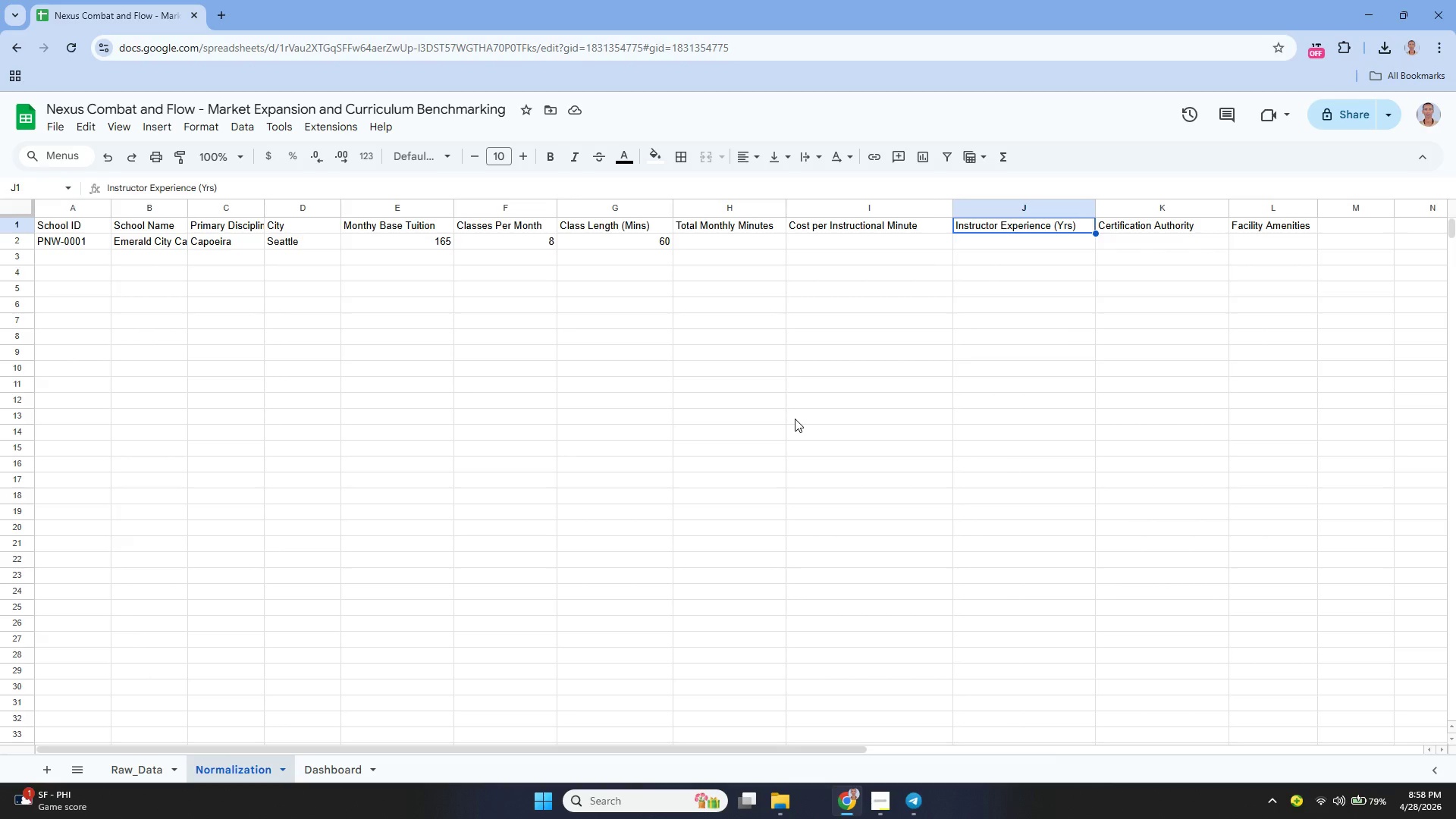 
key(ArrowLeft)
 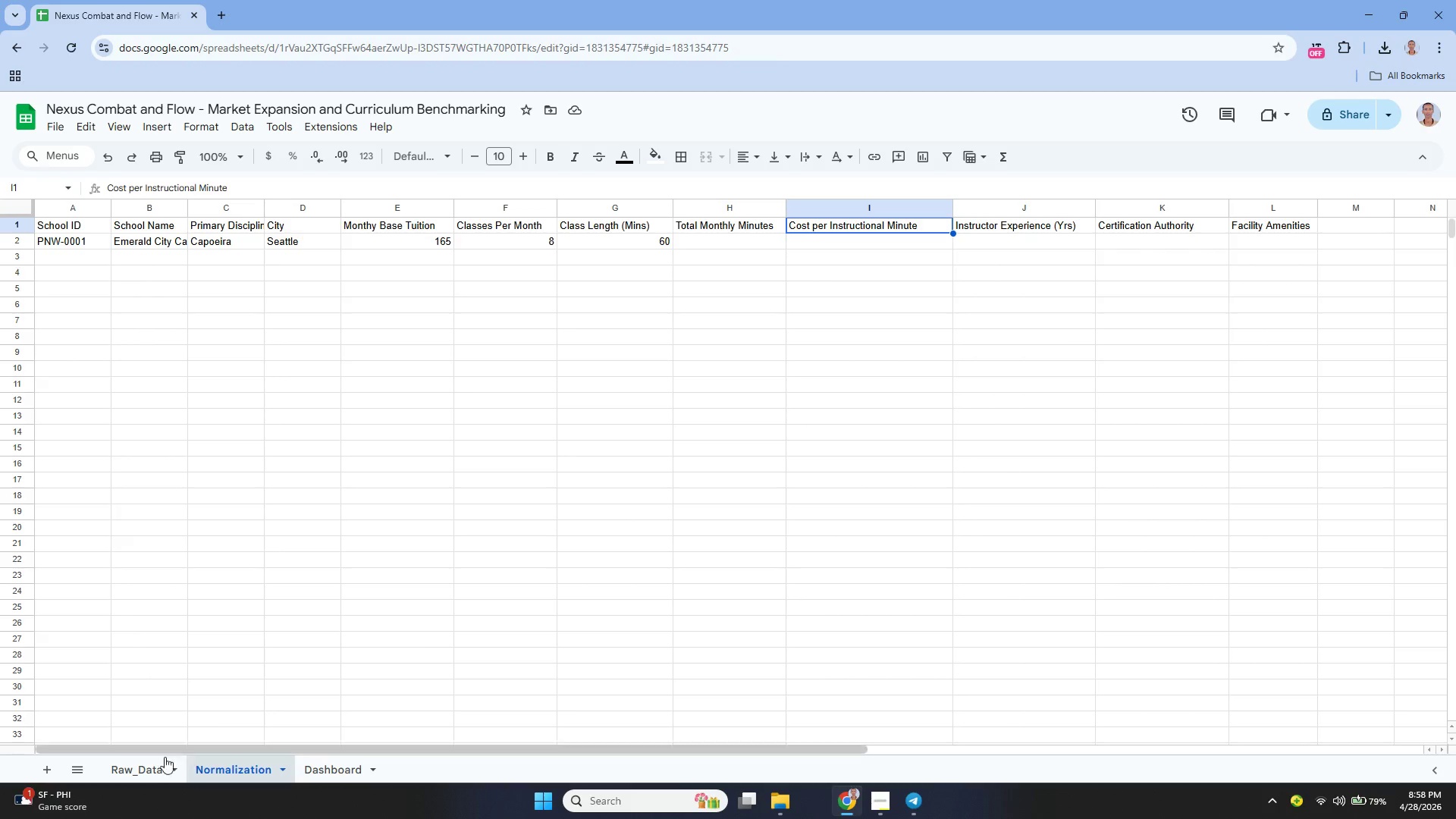 
left_click([142, 774])
 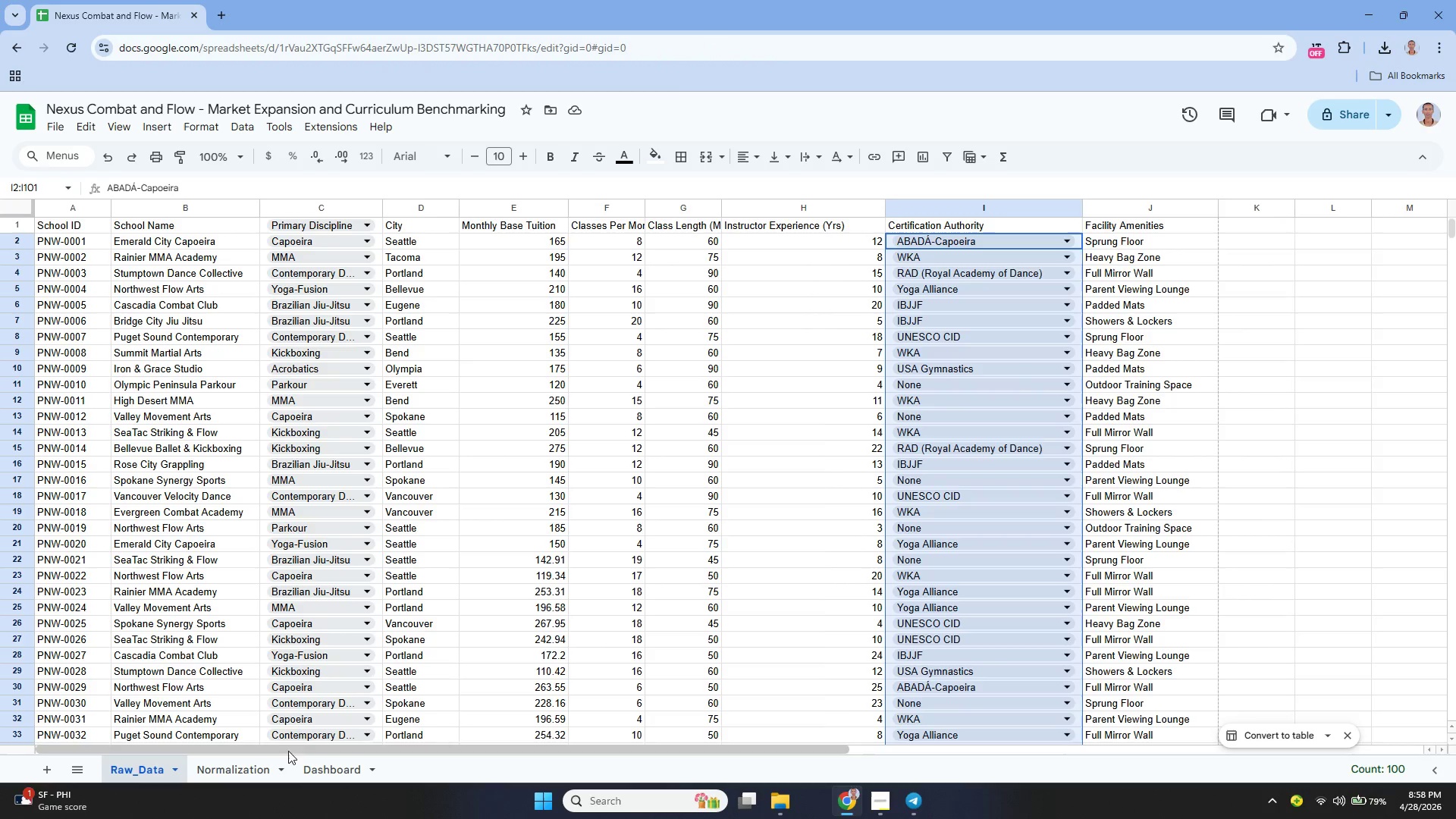 
left_click([248, 767])
 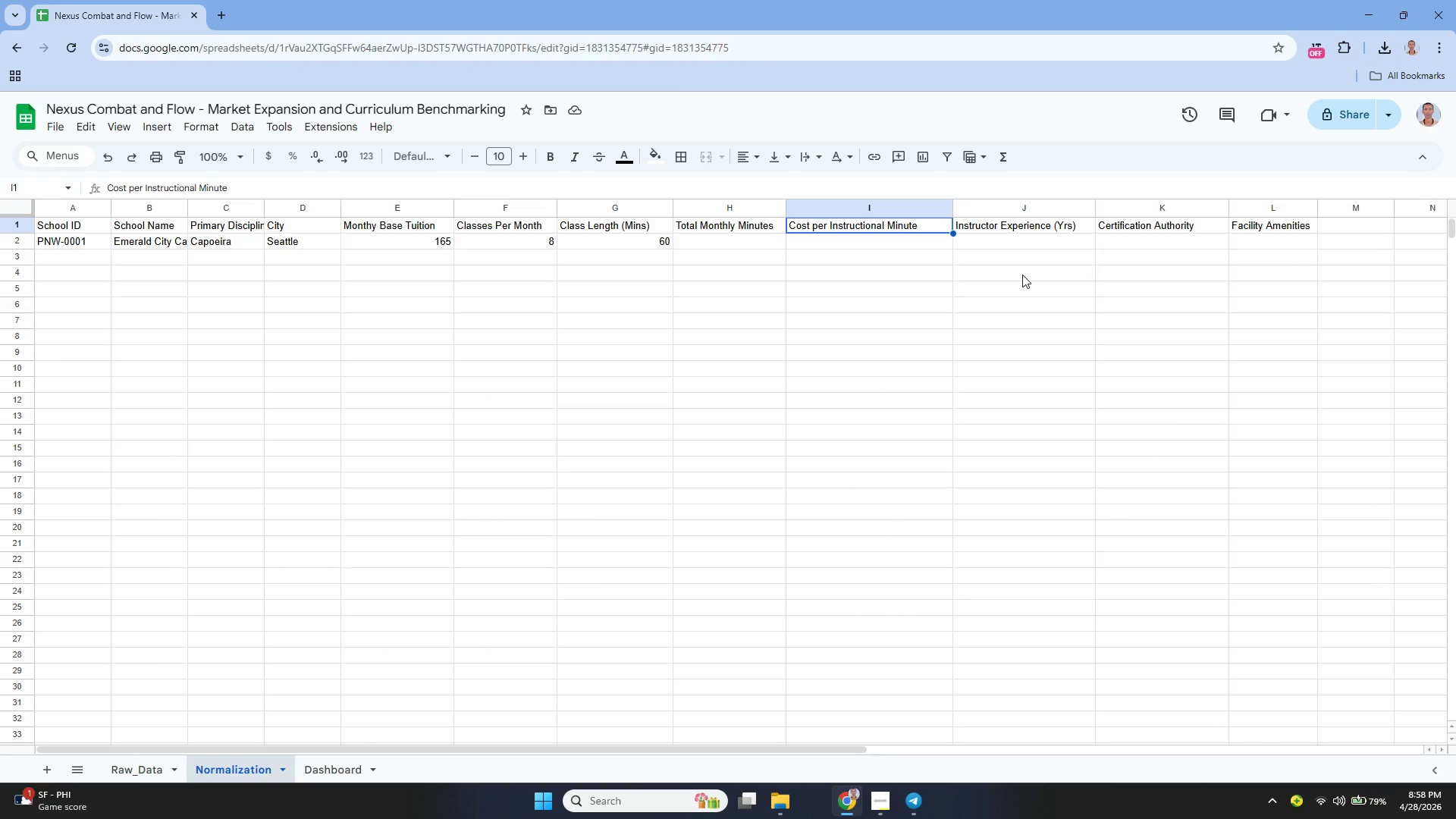 
key(ArrowRight)
 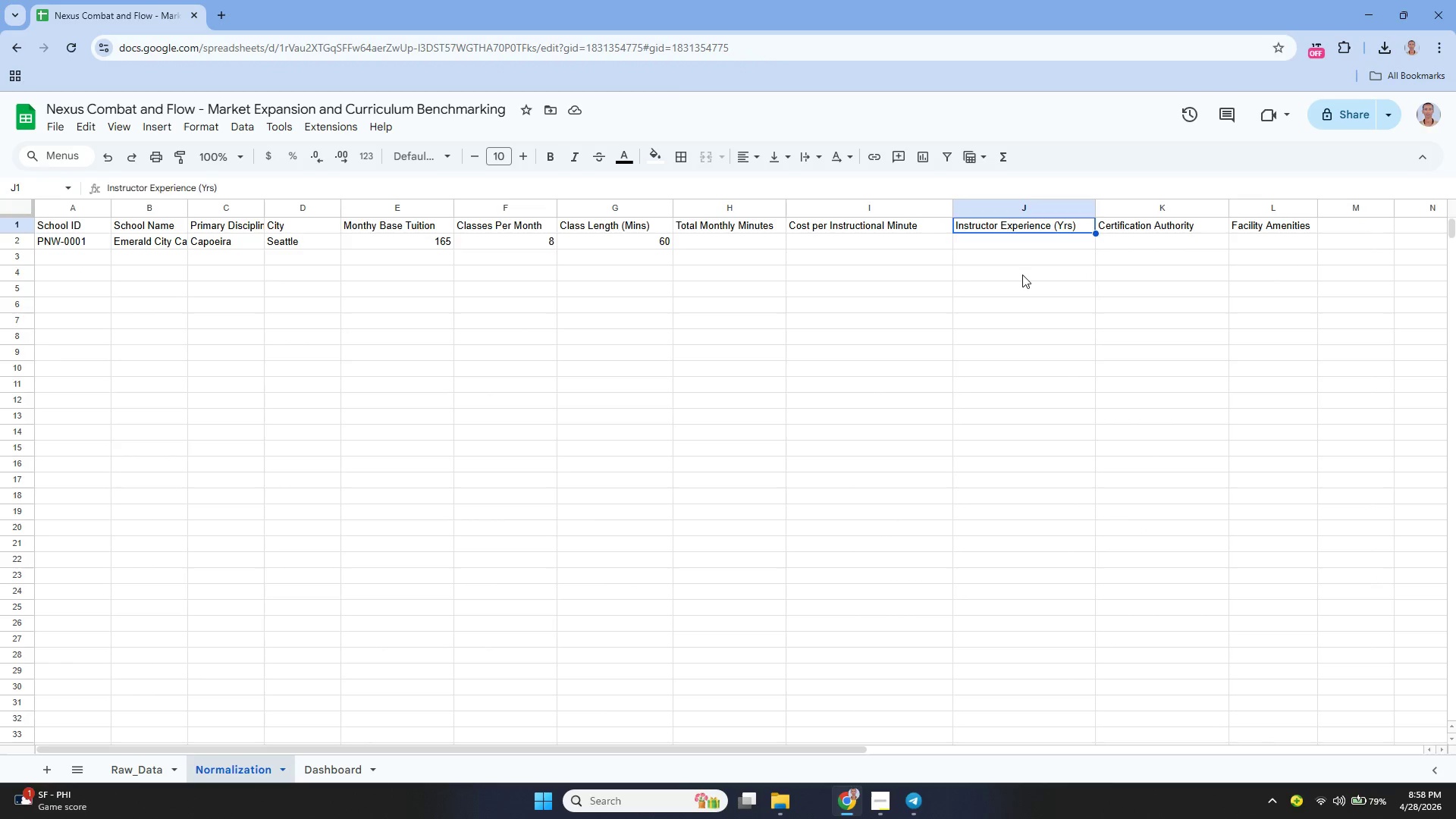 
key(ArrowDown)
 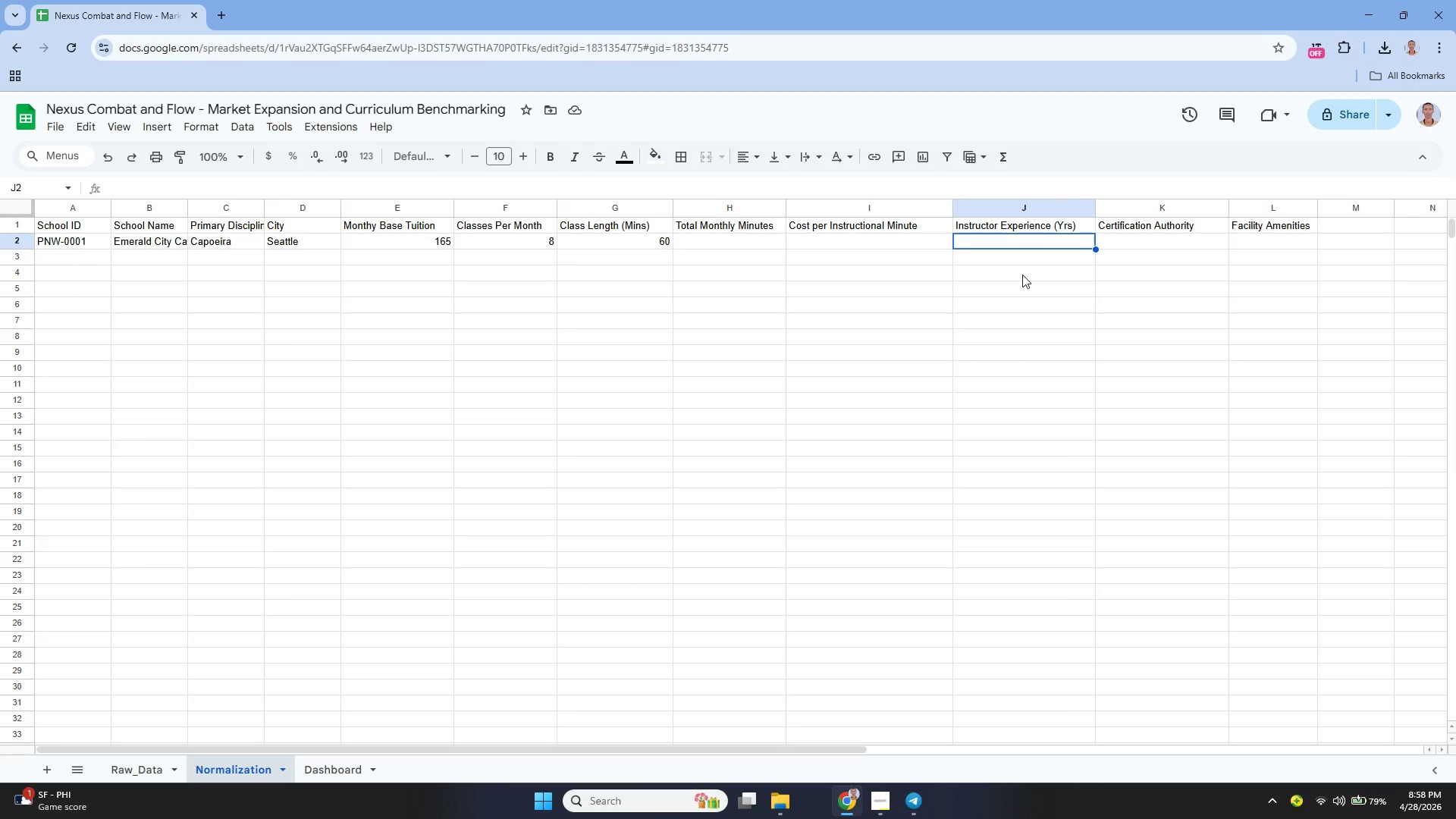 
wait(10.98)
 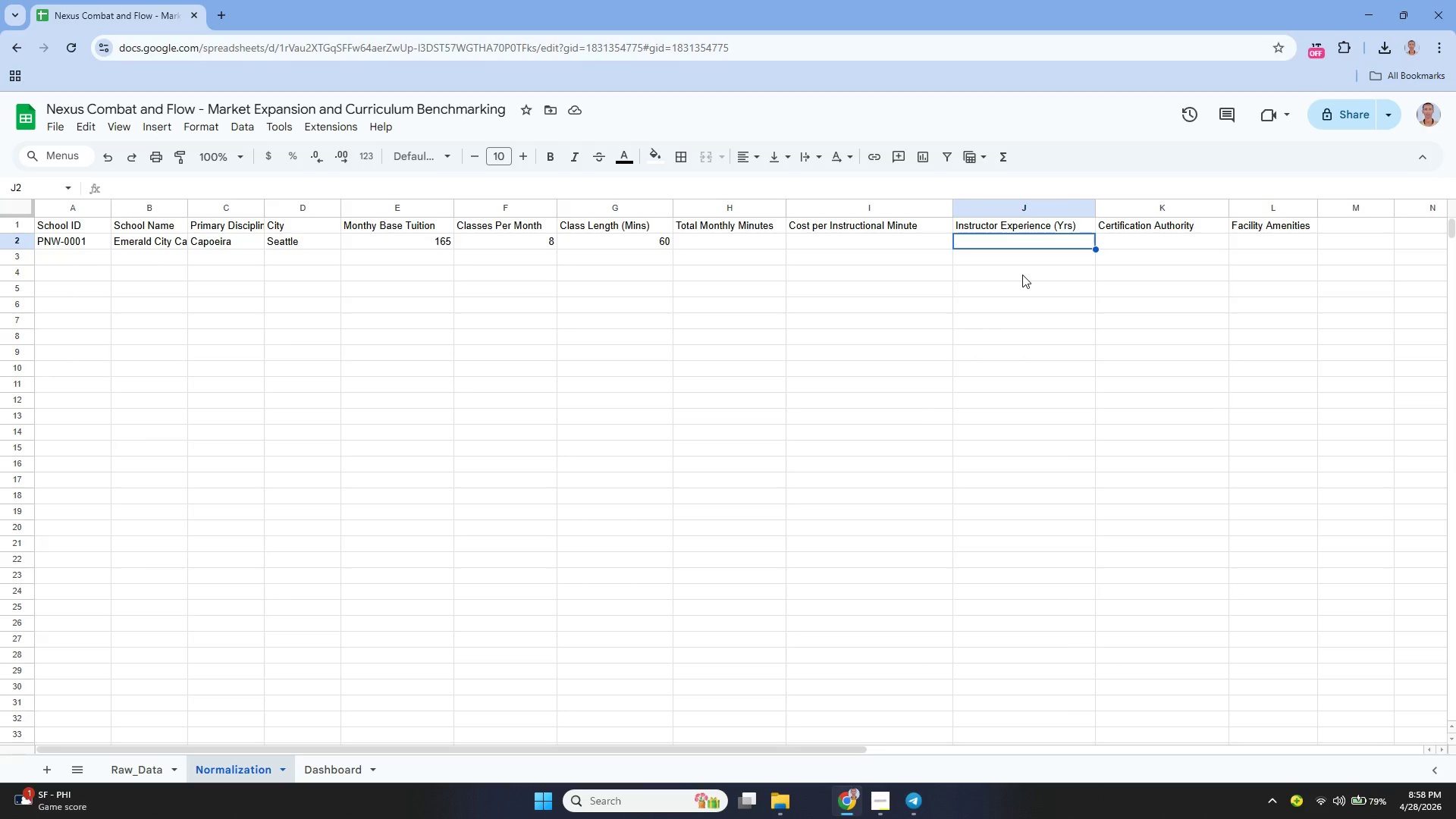 
key(ArrowLeft)
 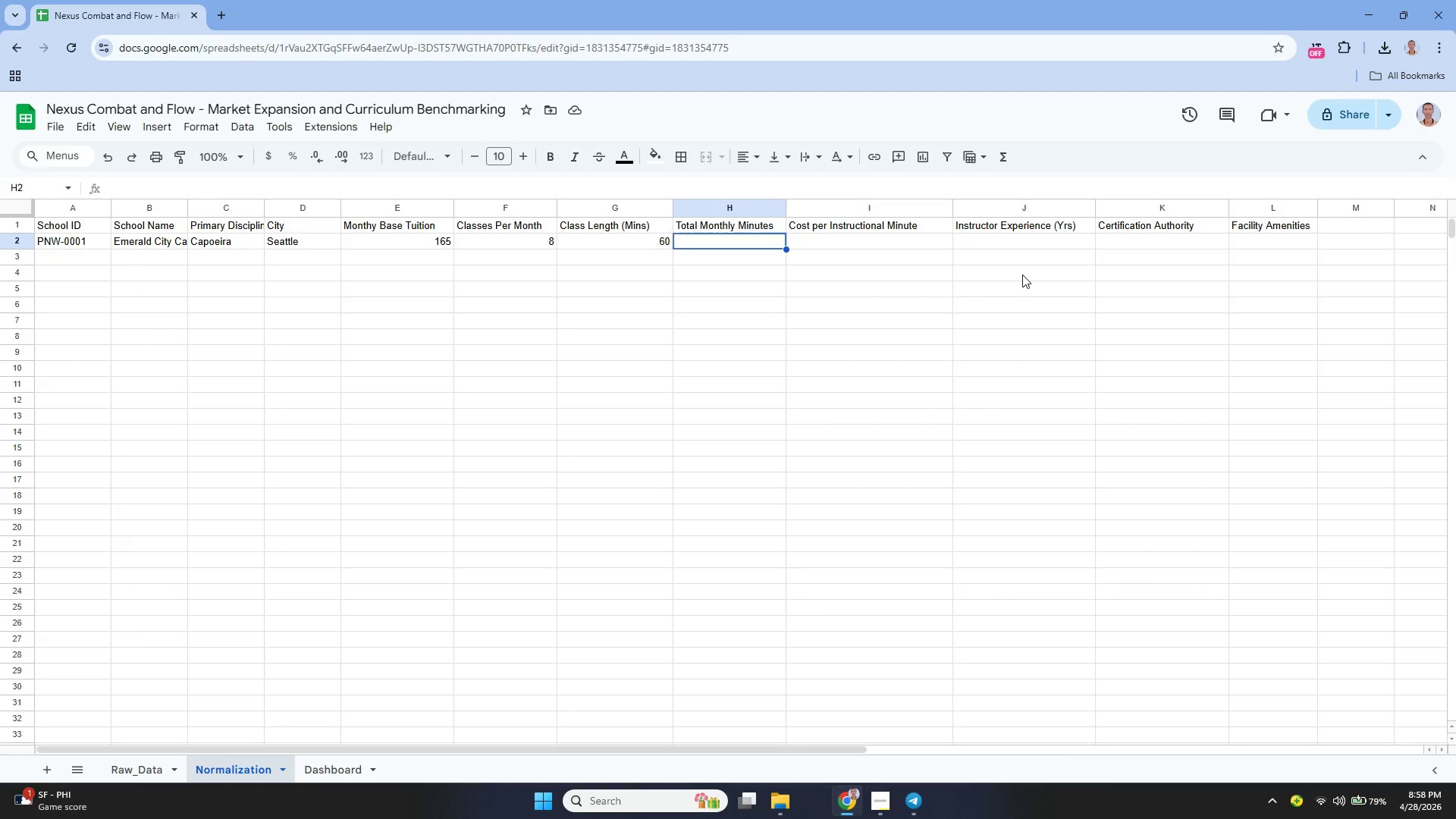 
key(ArrowLeft)
 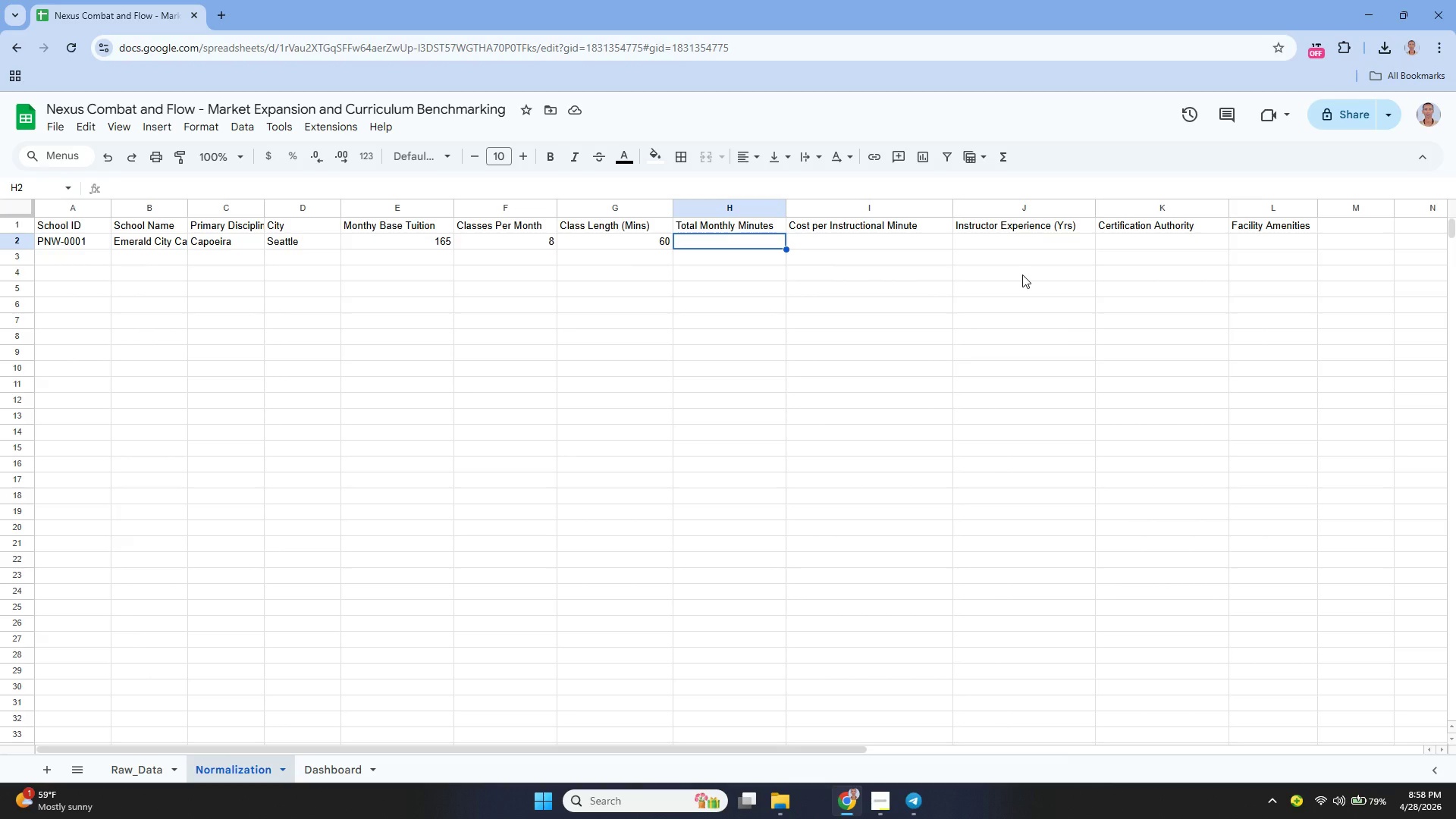 
wait(5.64)
 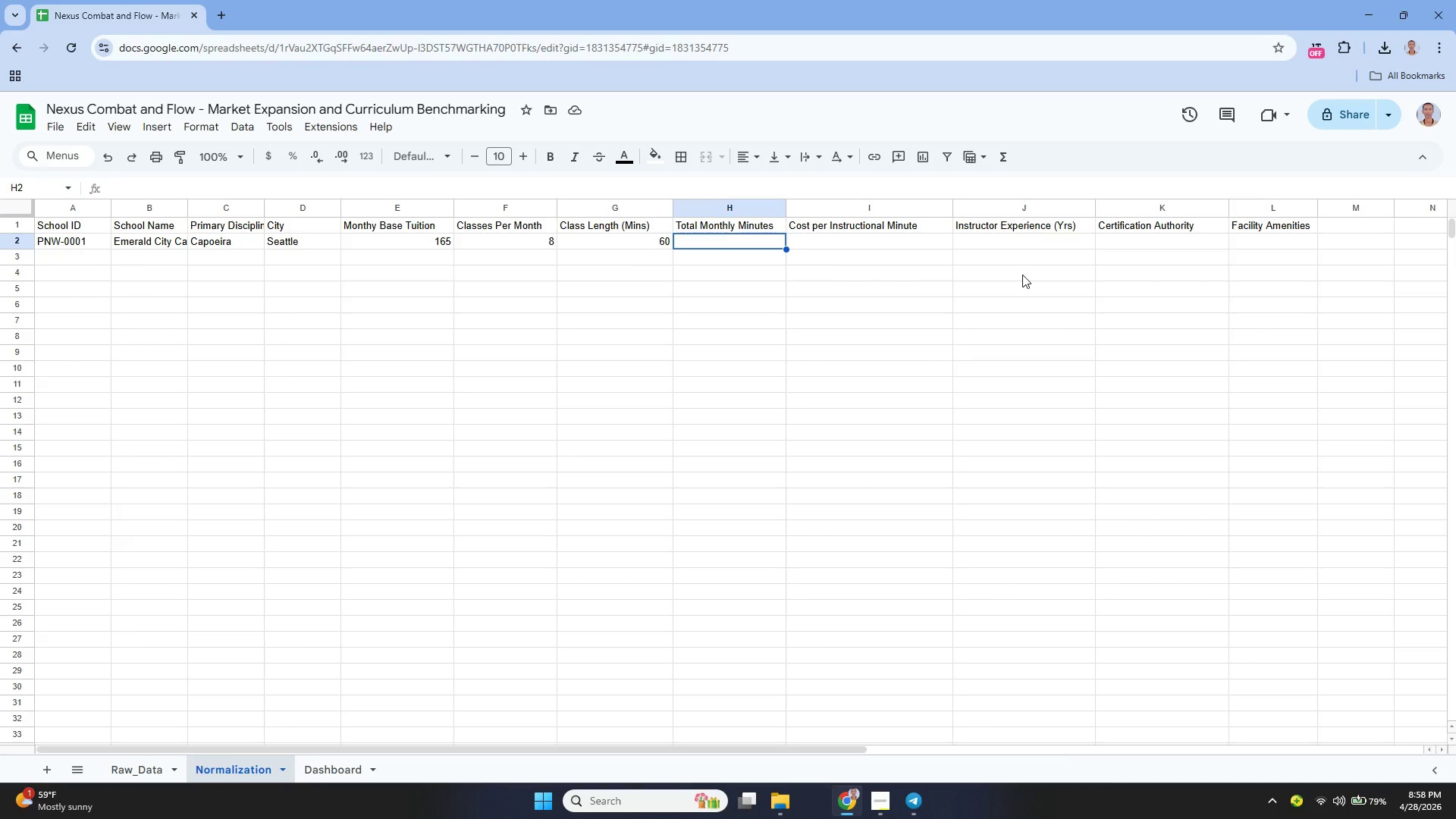 
type(=Raw_Data!H2)
 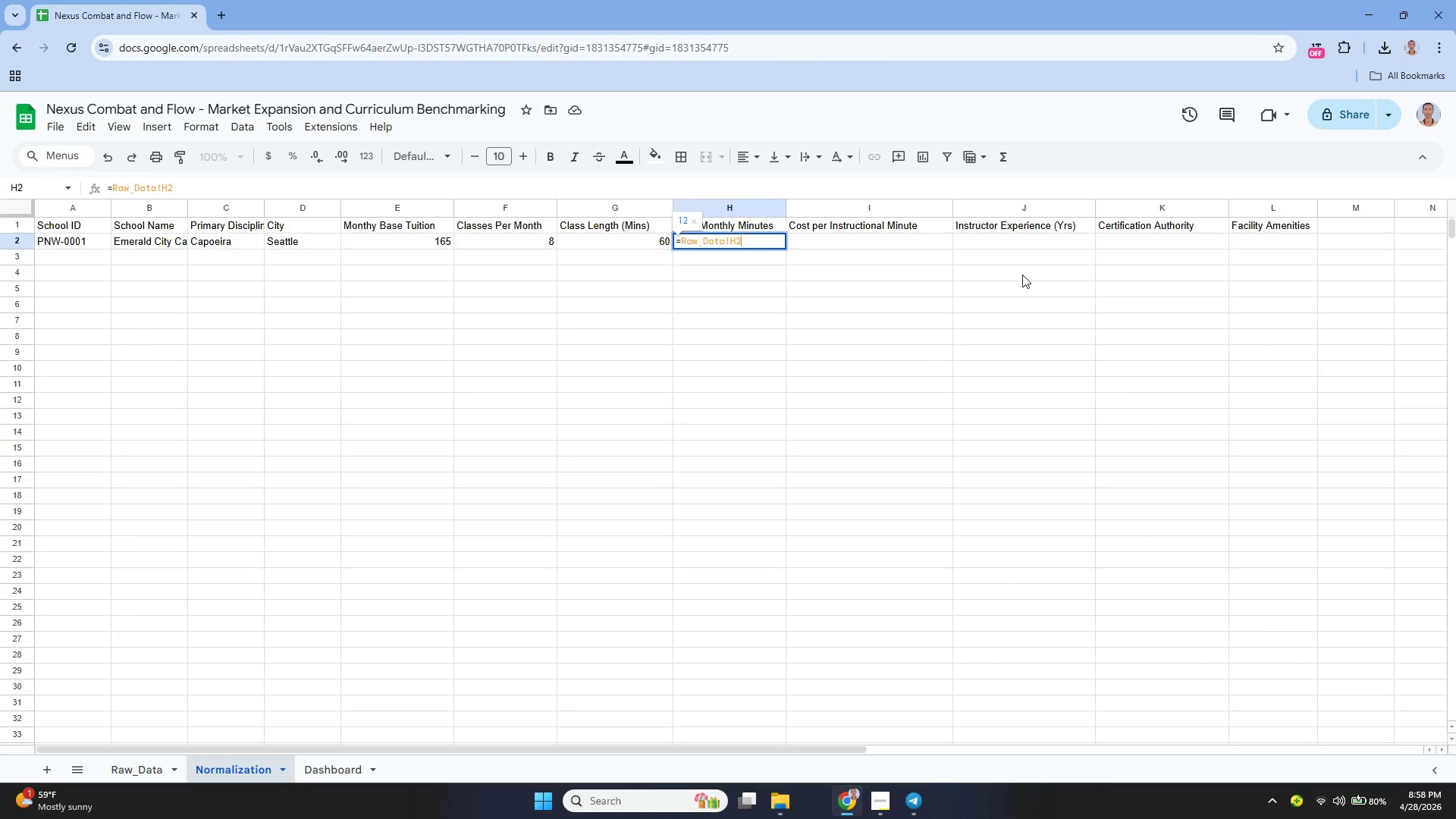 
 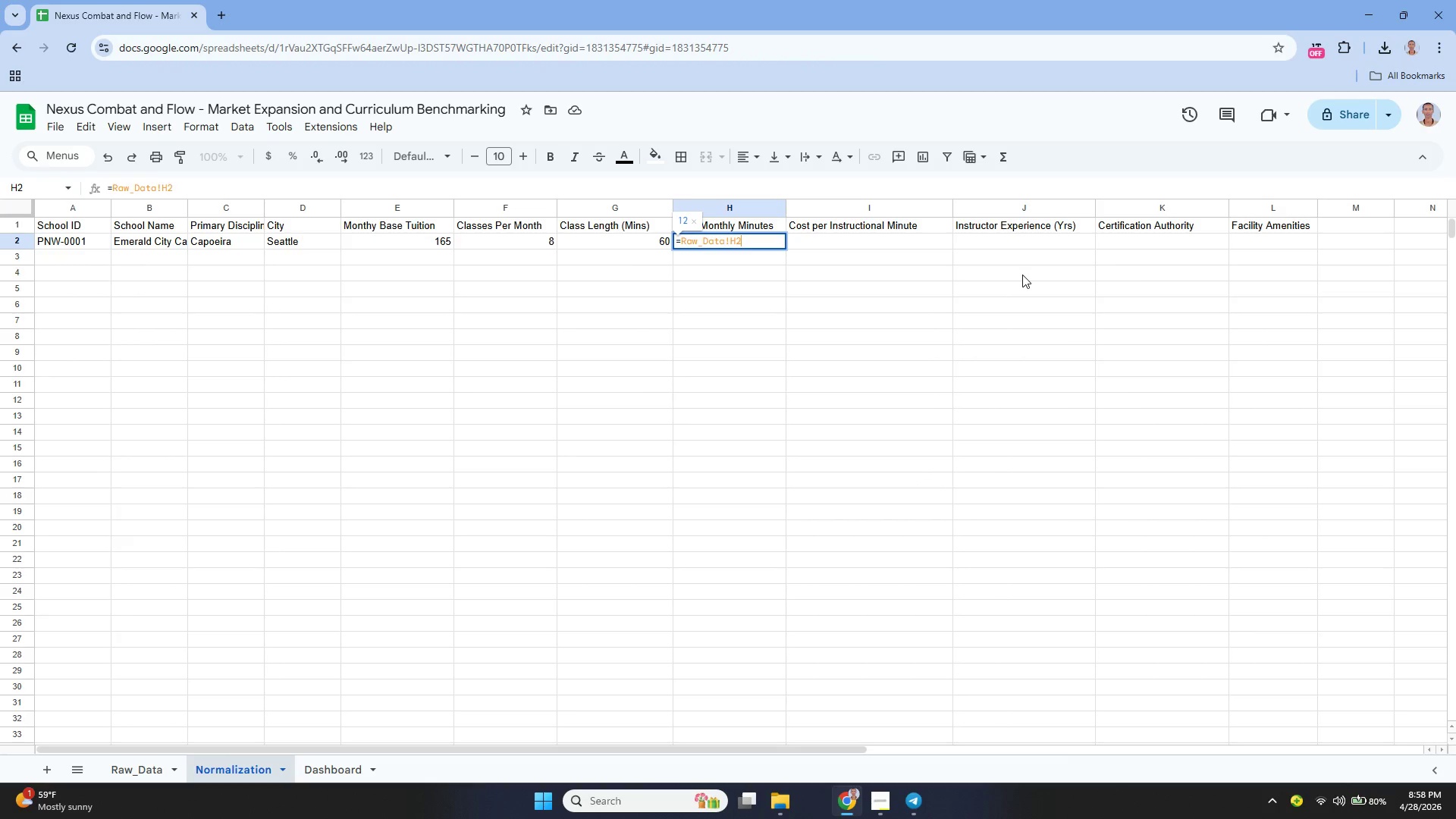 
key(Enter)
 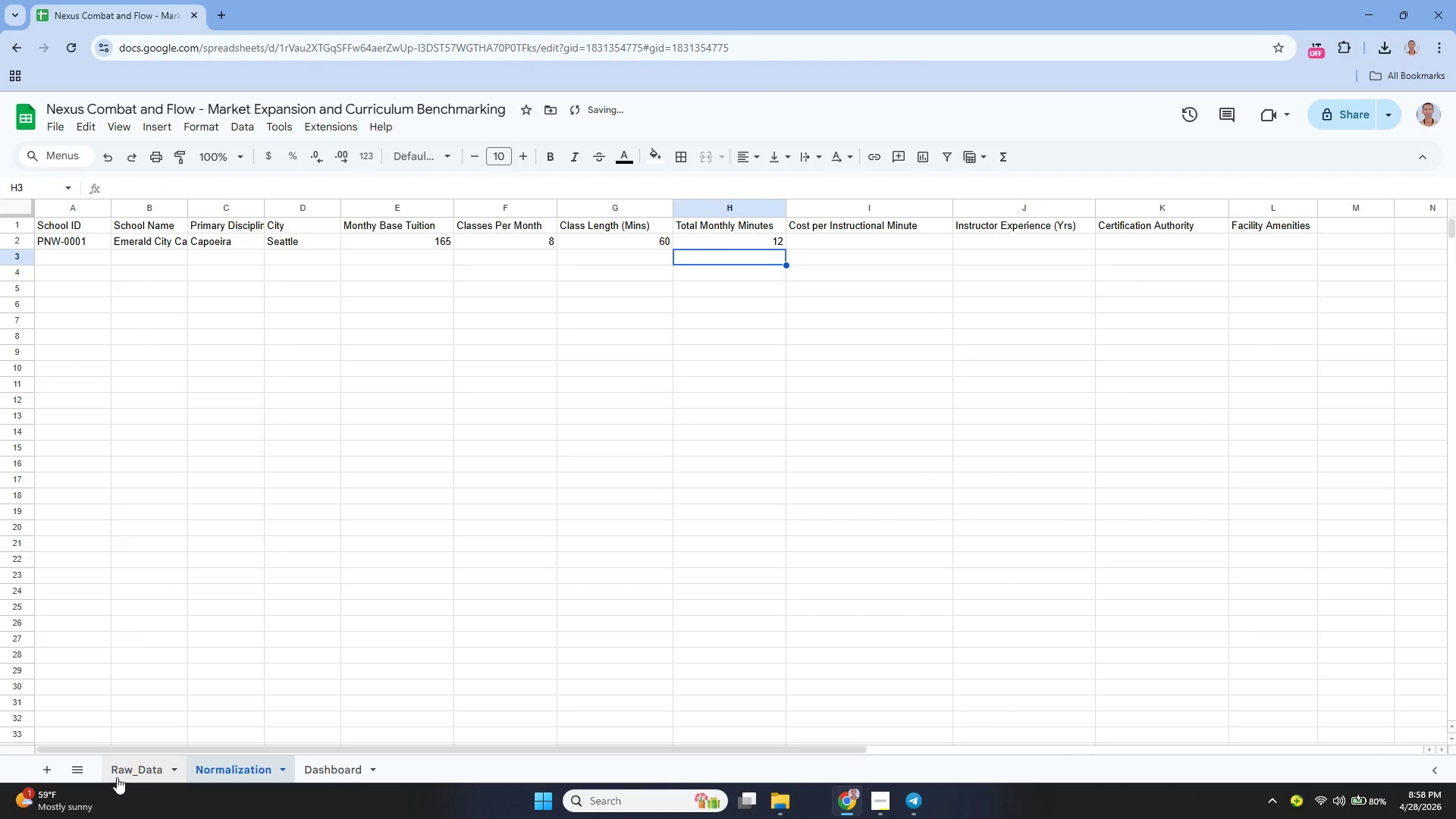 
left_click([133, 765])
 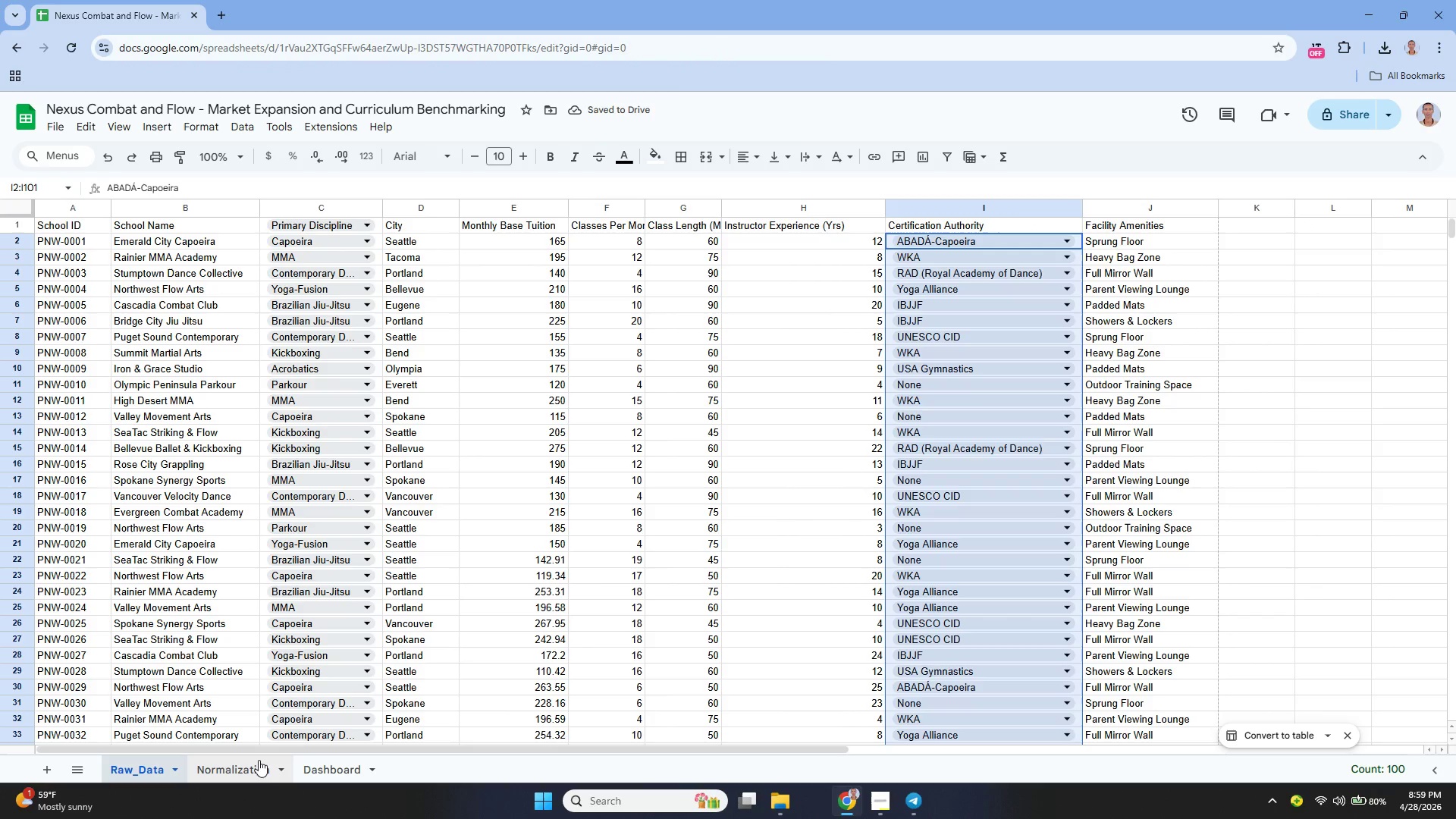 
left_click([246, 767])
 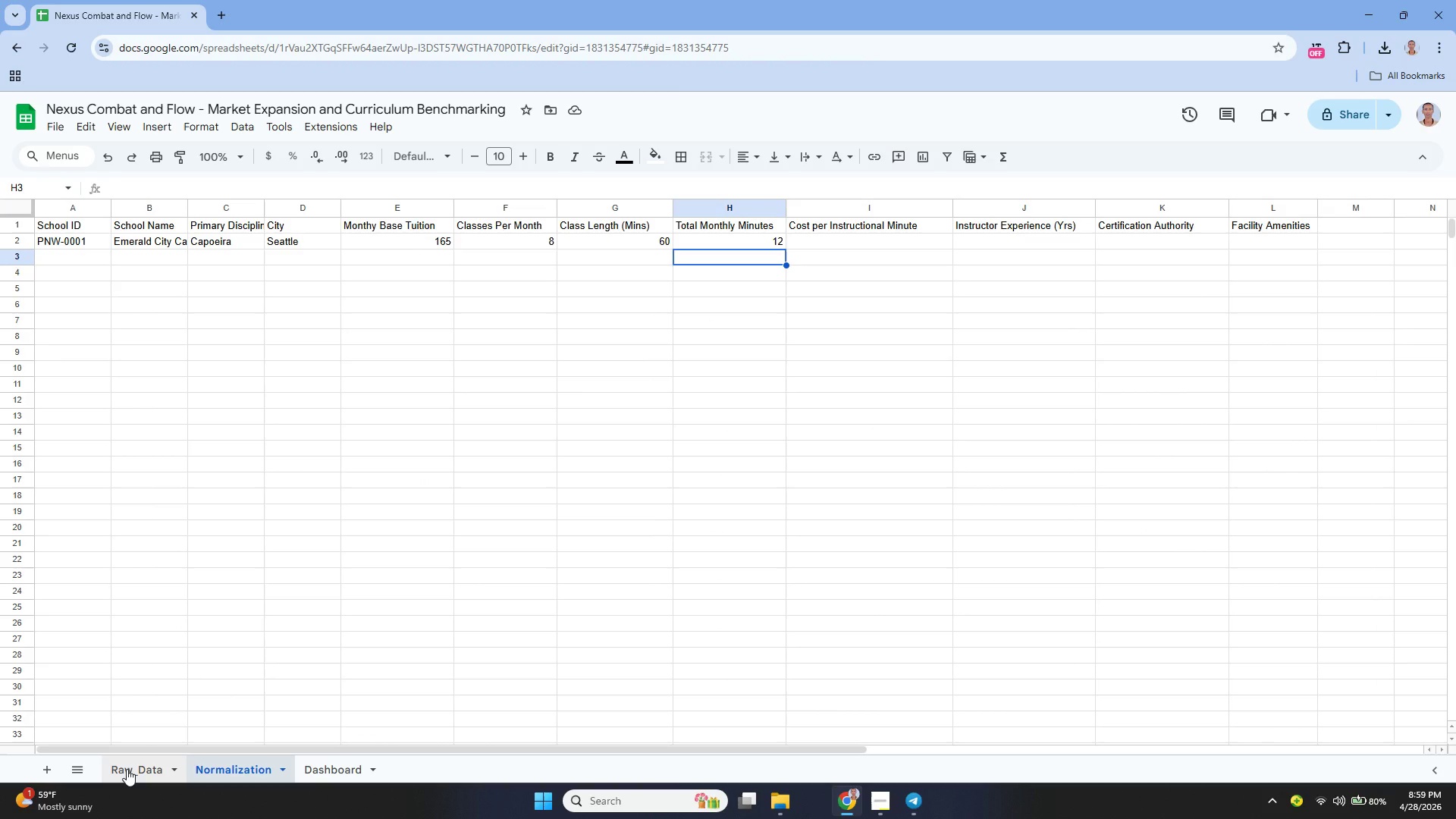 
left_click([127, 769])
 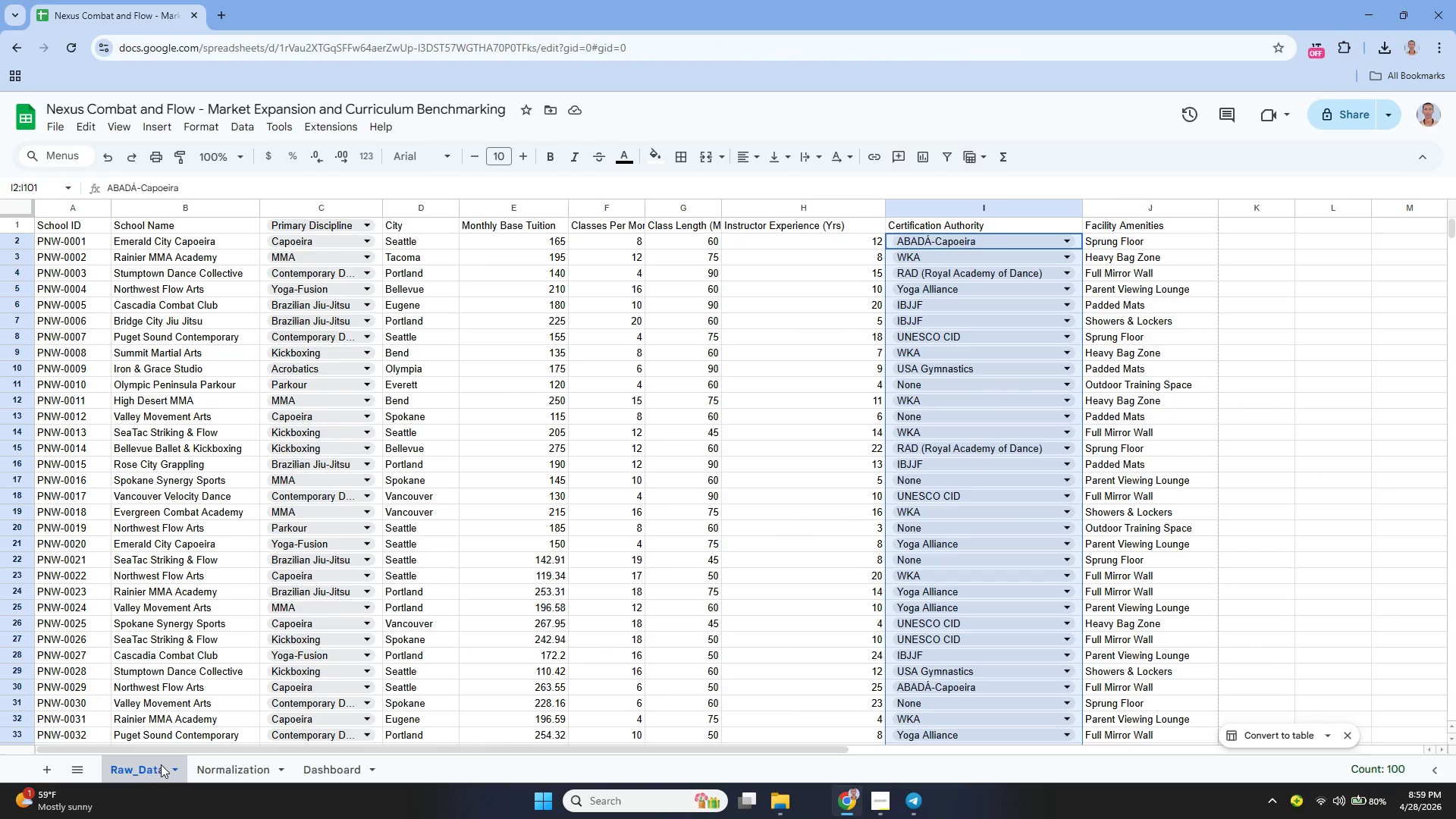 
mouse_move([189, 762])
 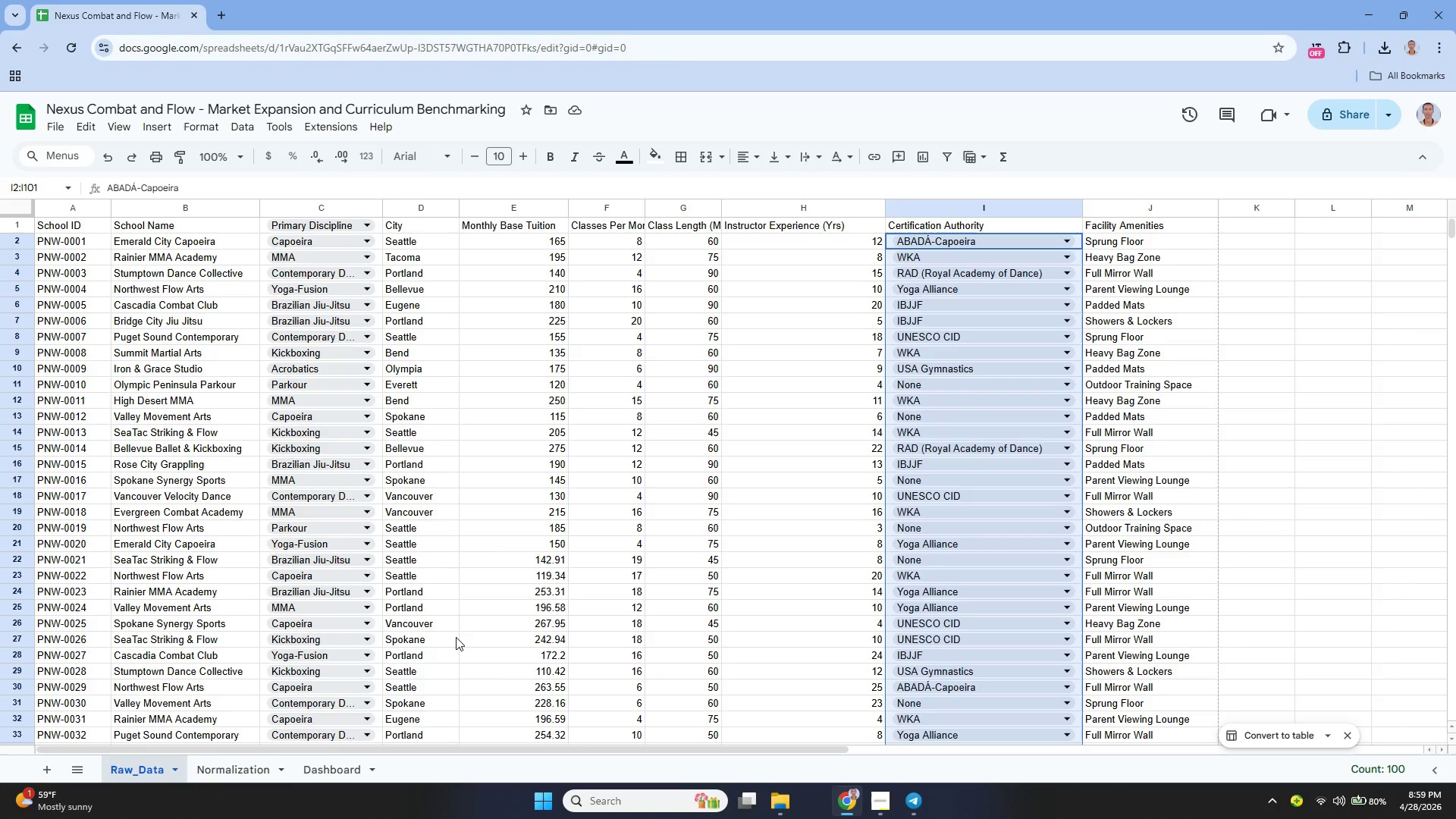 
left_click([237, 776])
 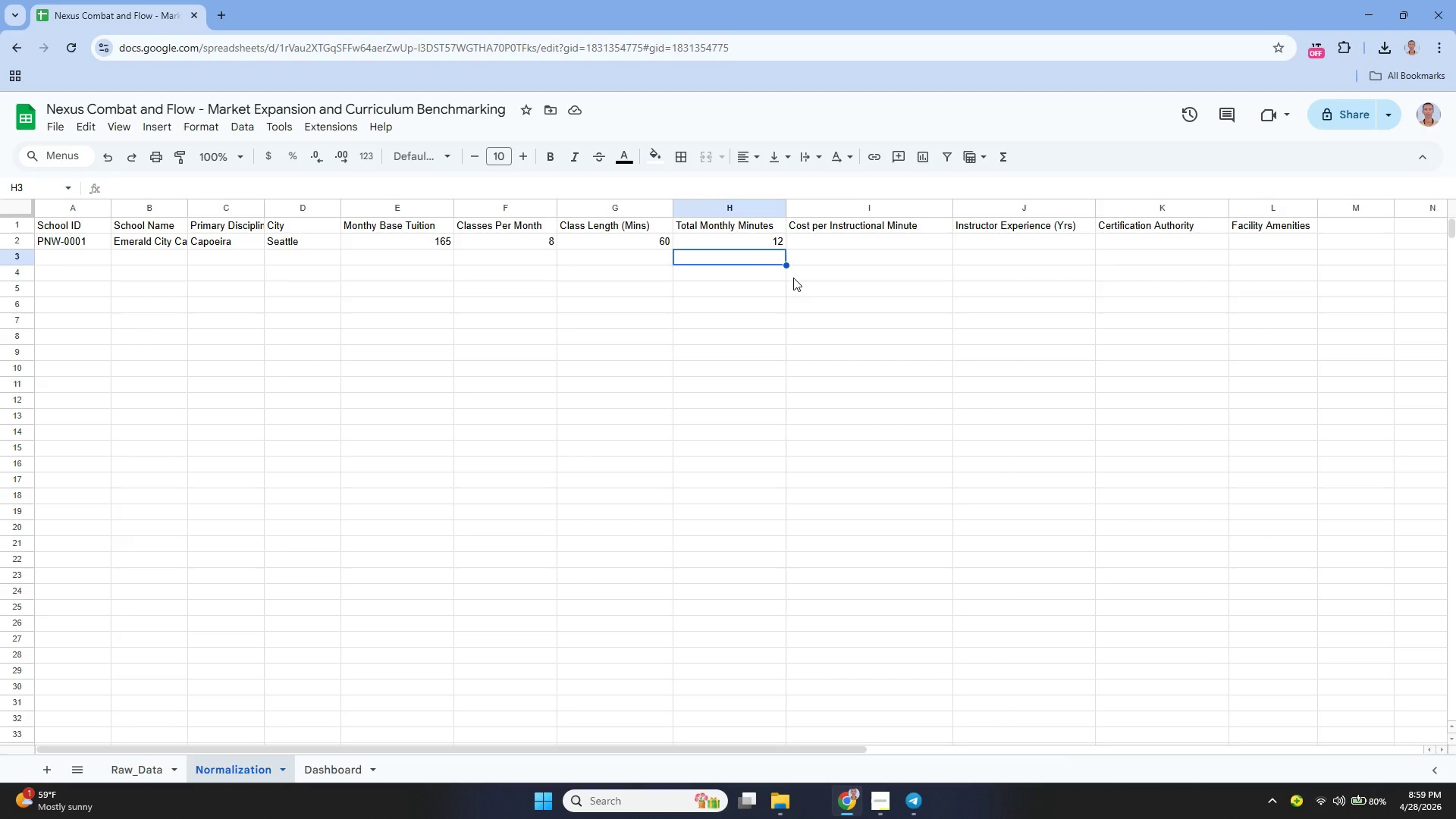 
wait(37.97)
 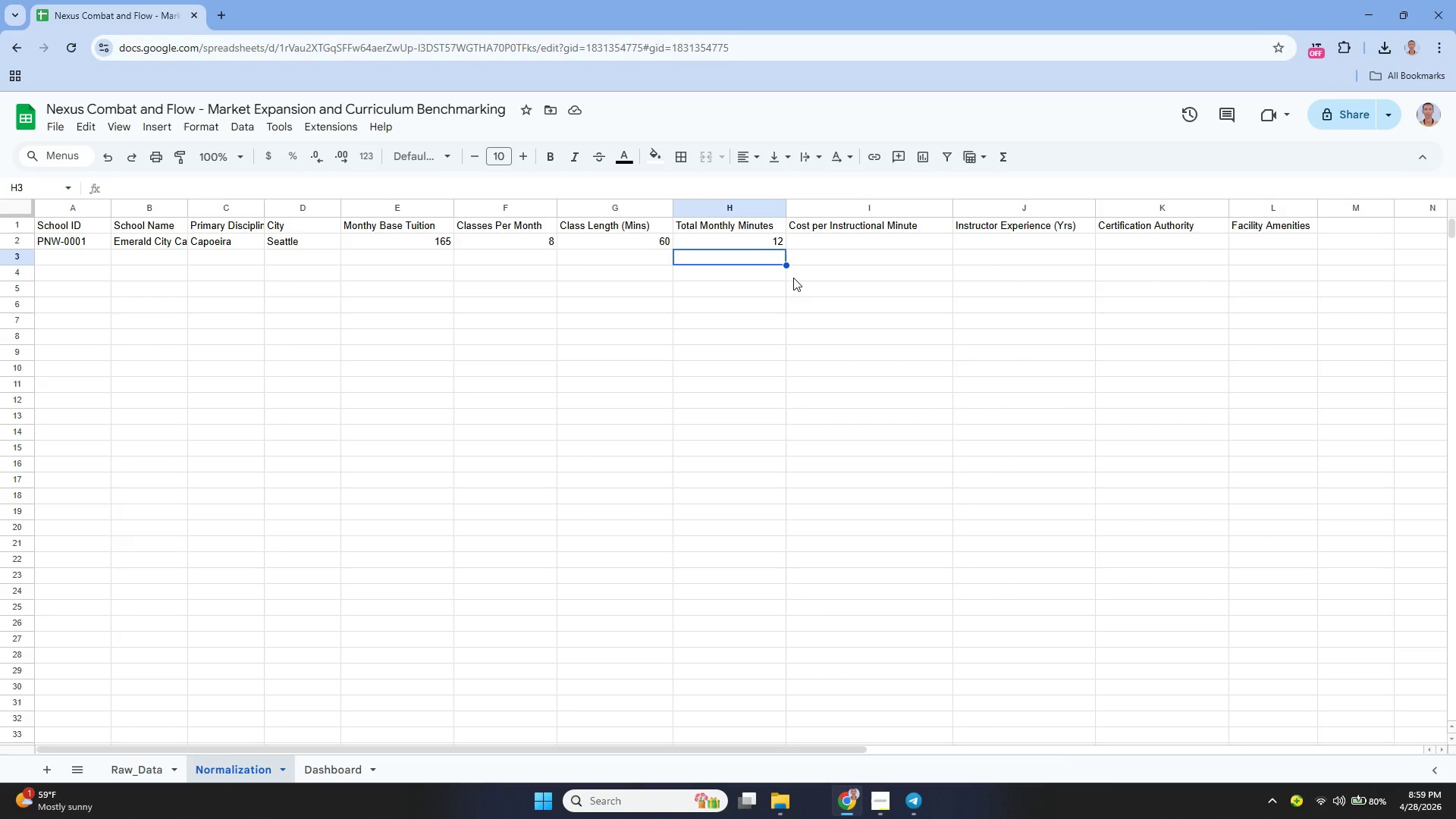 
left_click([151, 774])
 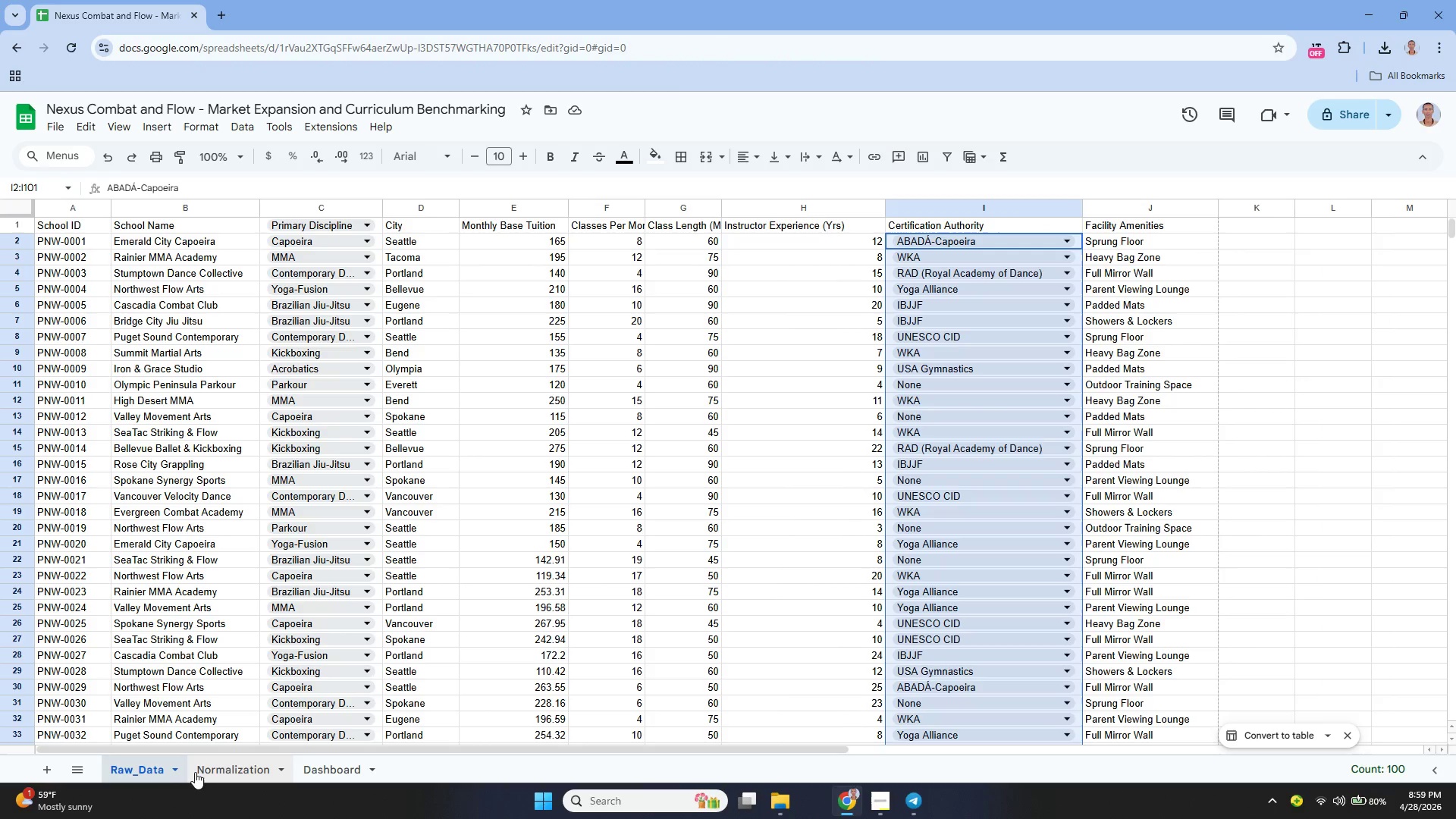 
wait(5.28)
 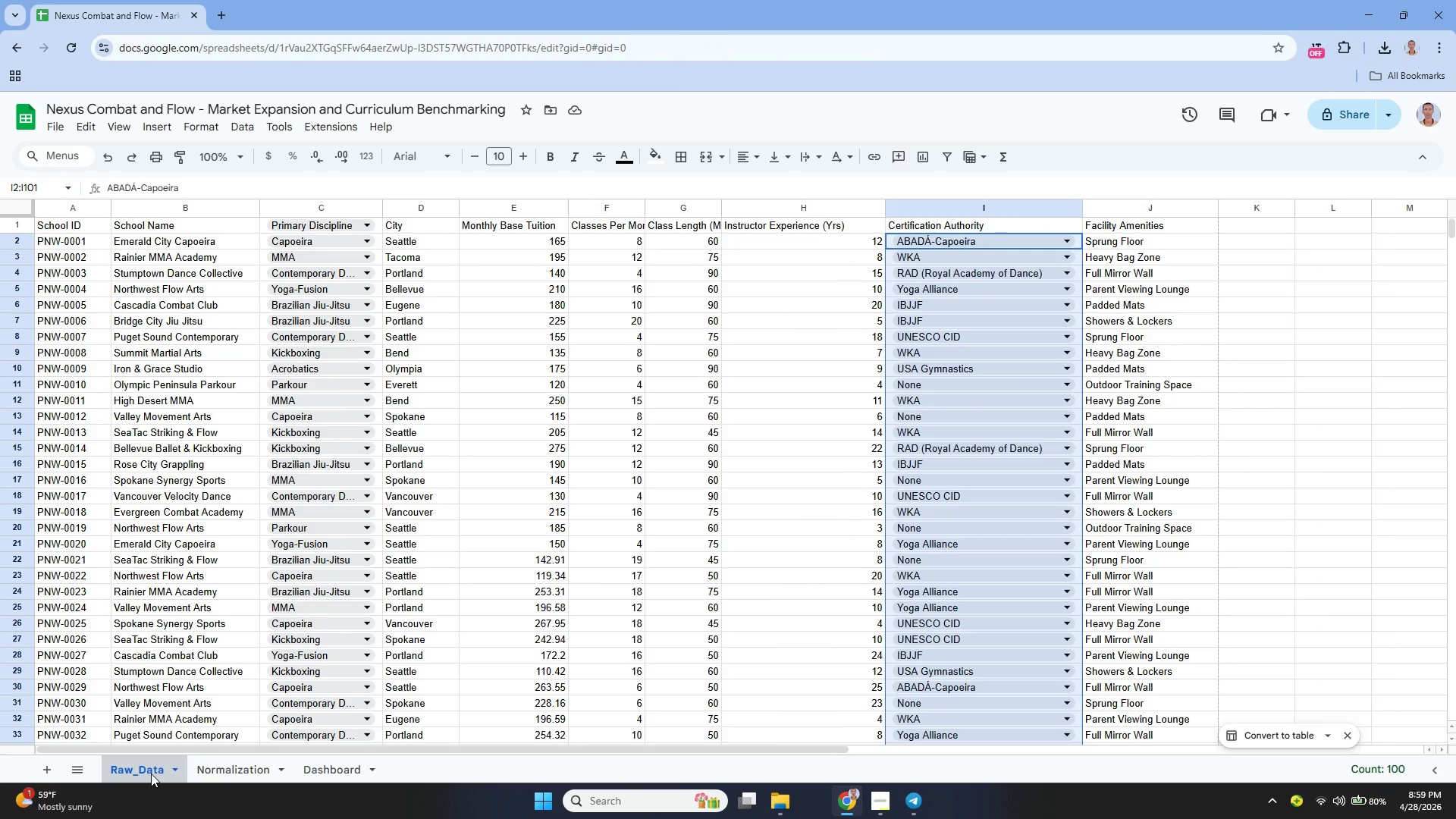 
left_click([196, 772])
 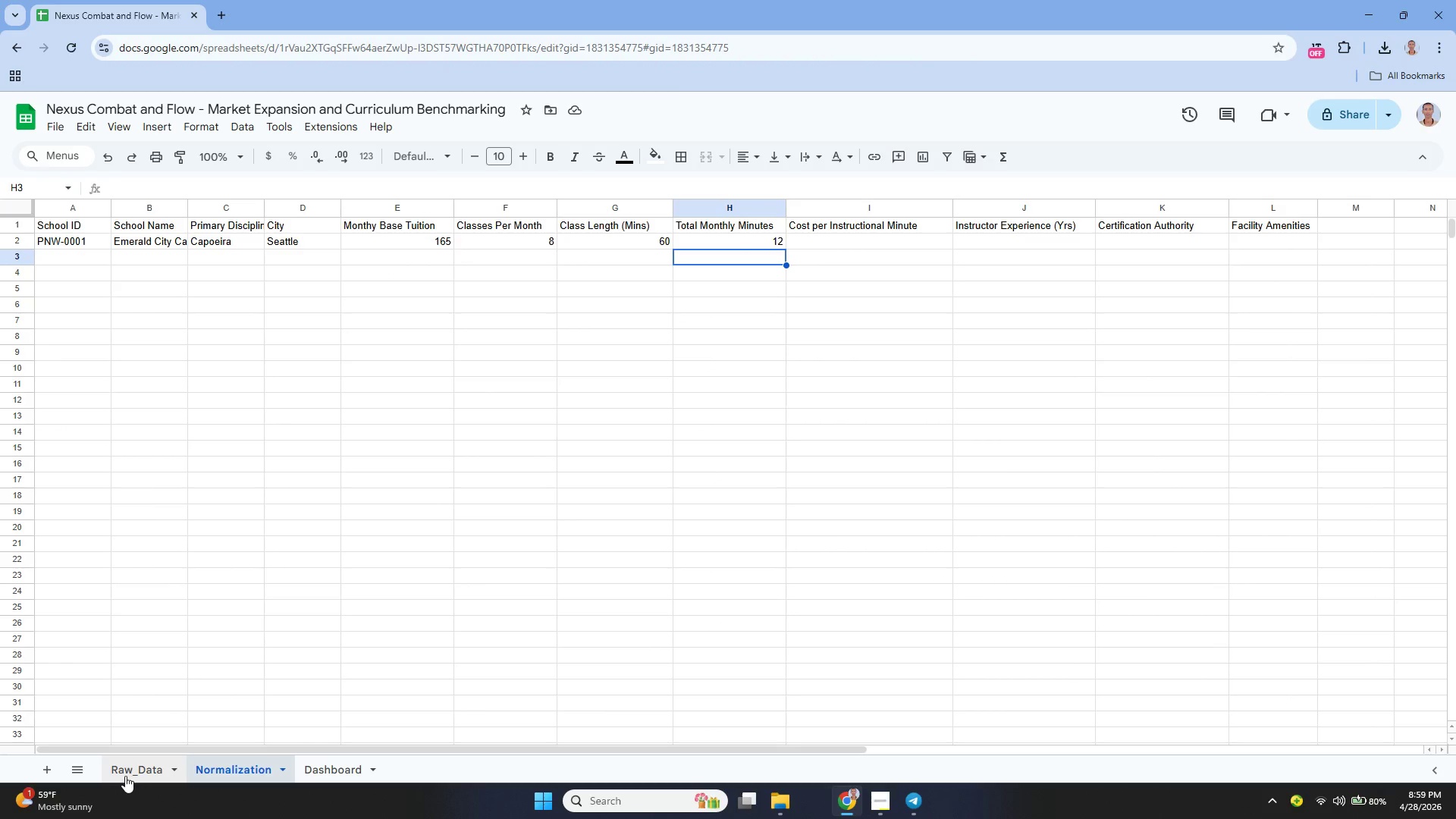 
left_click([124, 776])
 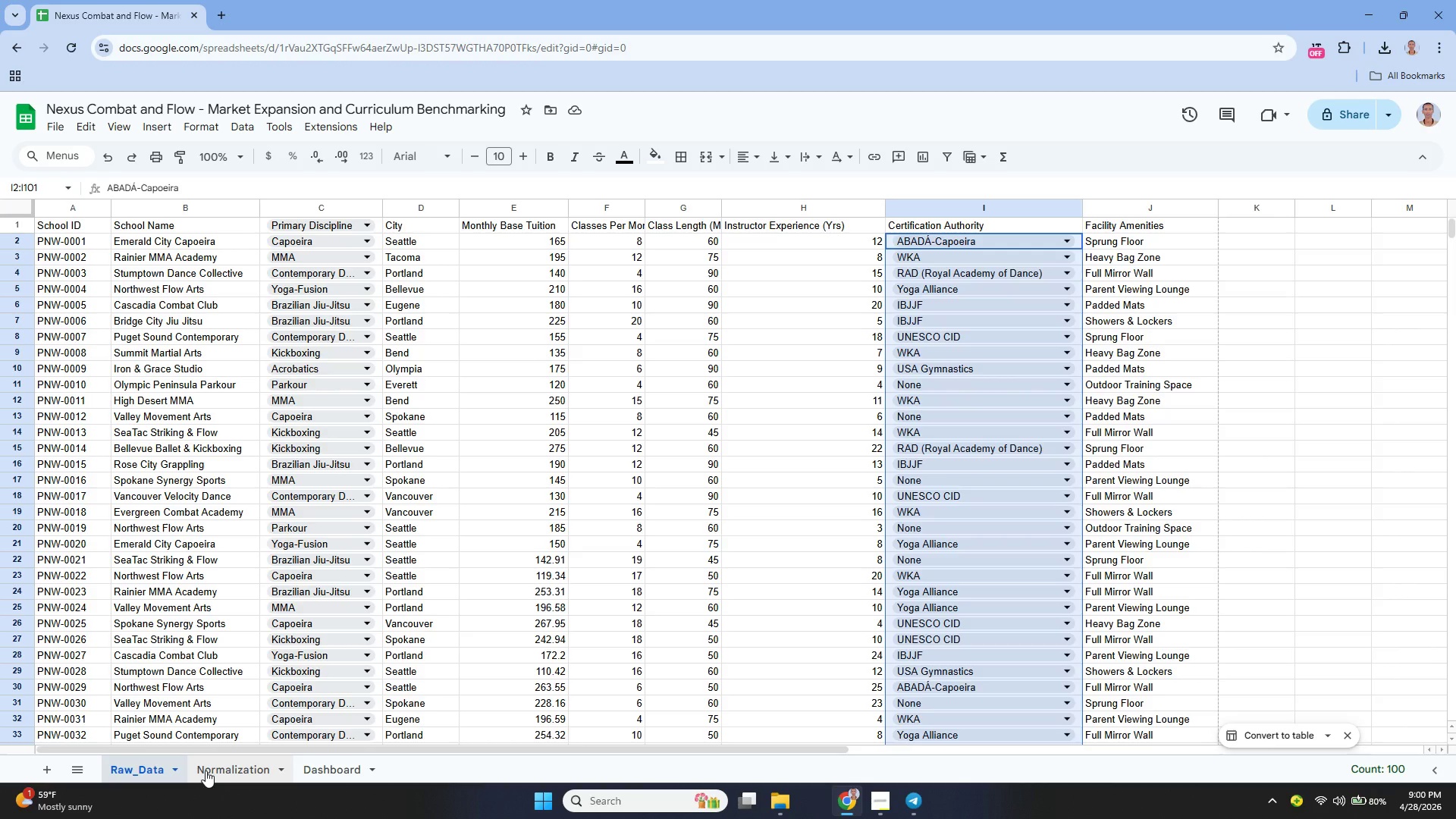 
wait(9.02)
 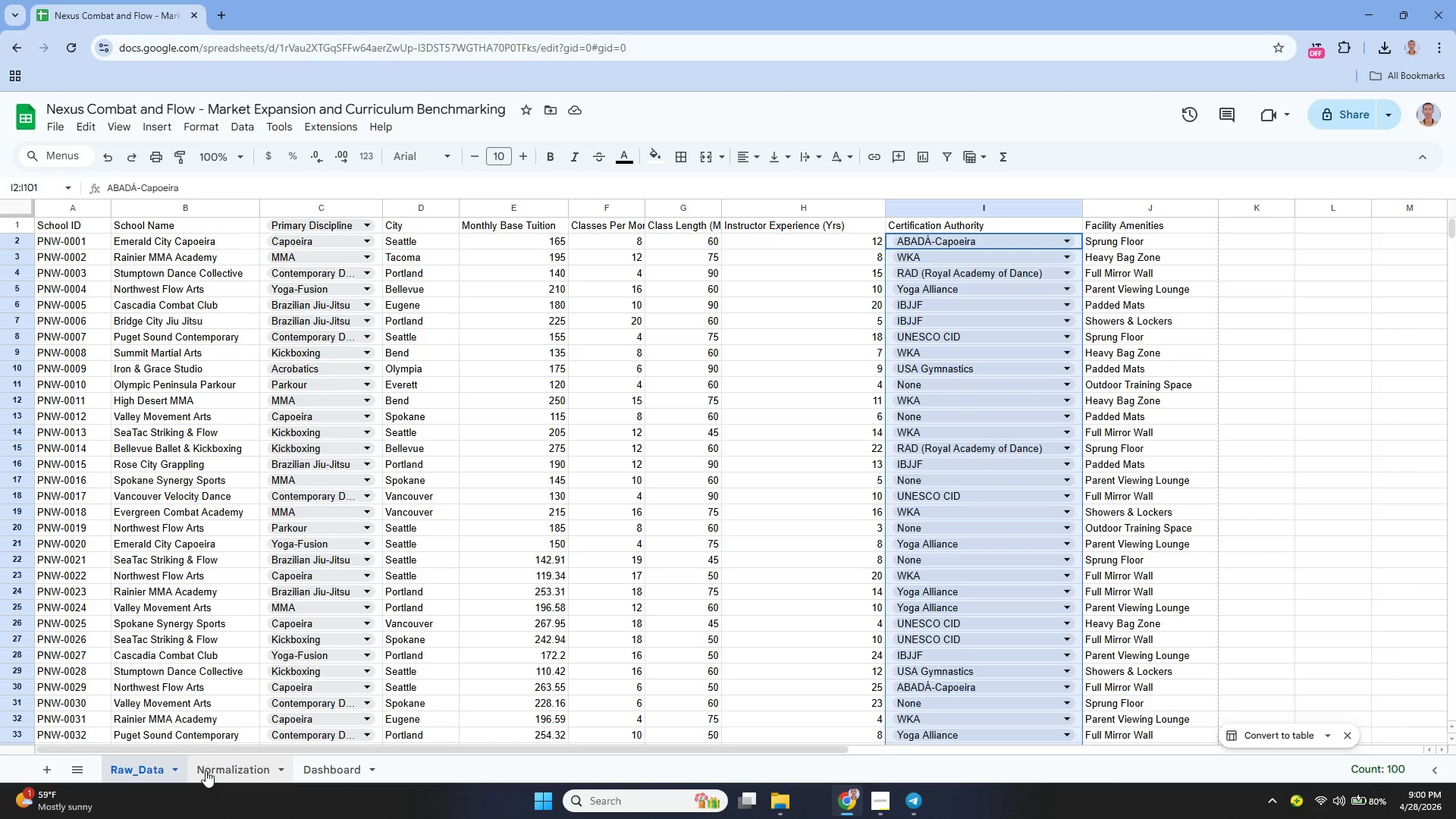 
left_click([224, 769])
 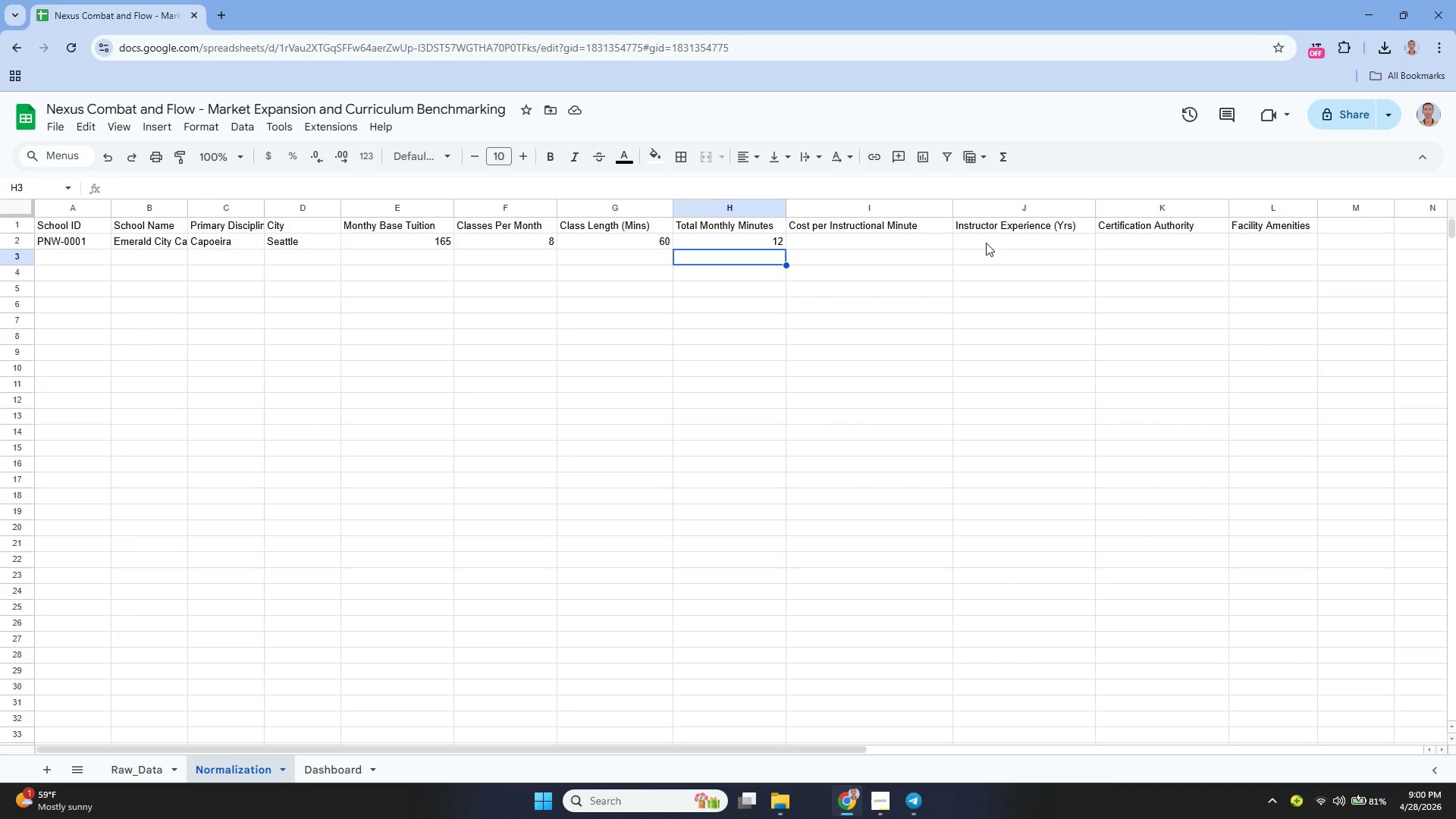 
wait(10.98)
 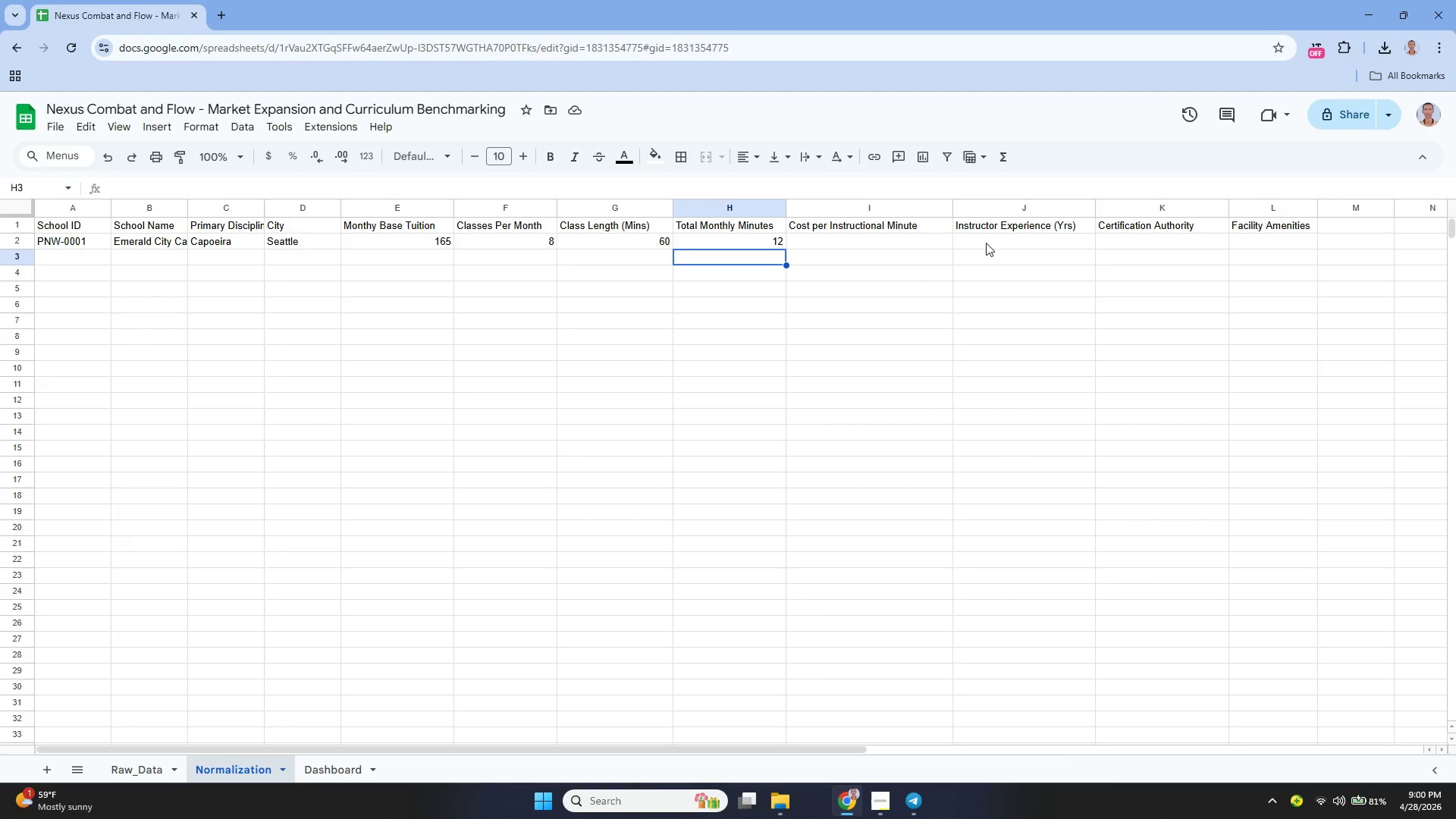 
left_click([963, 240])
 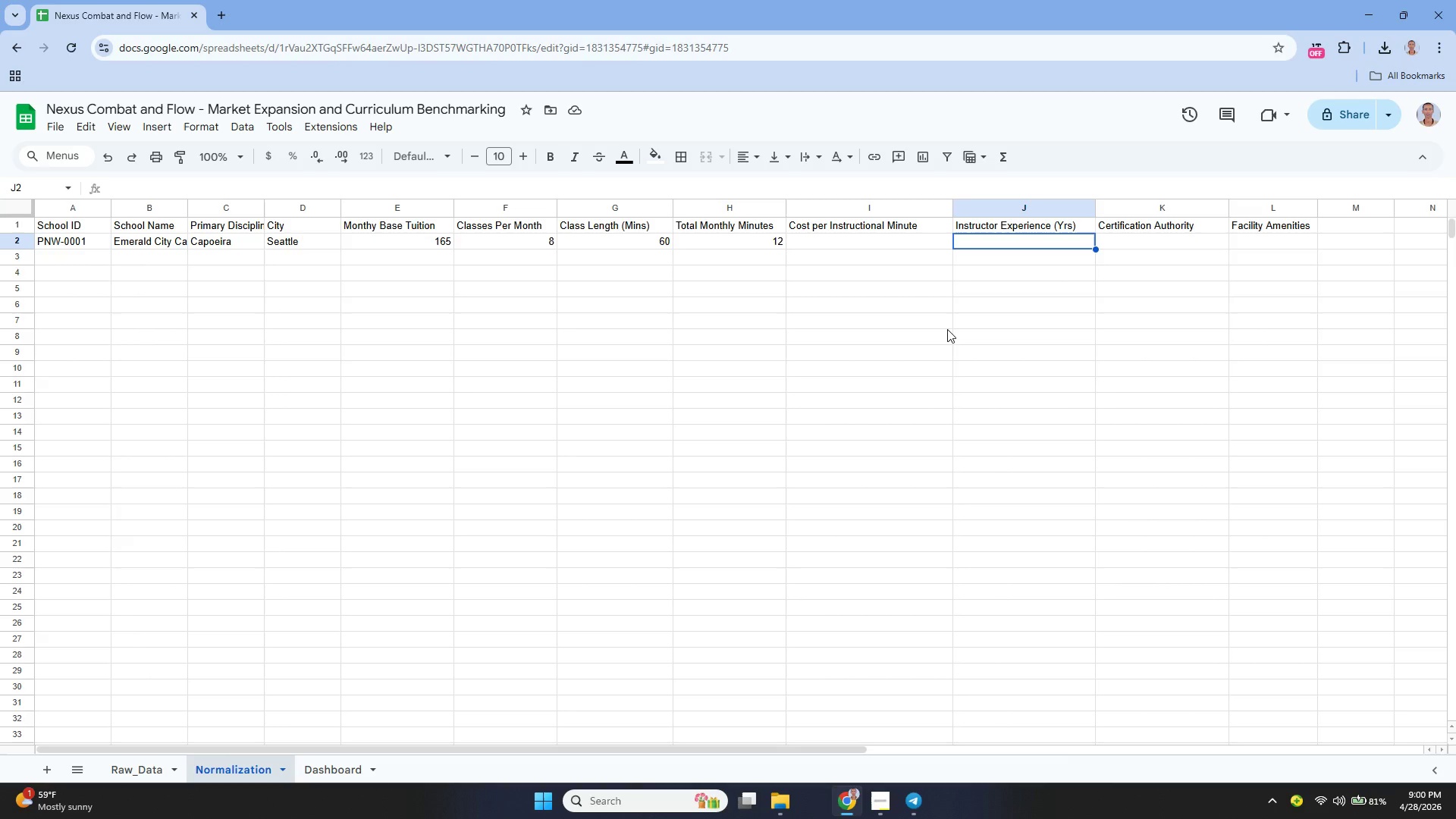 
wait(5.03)
 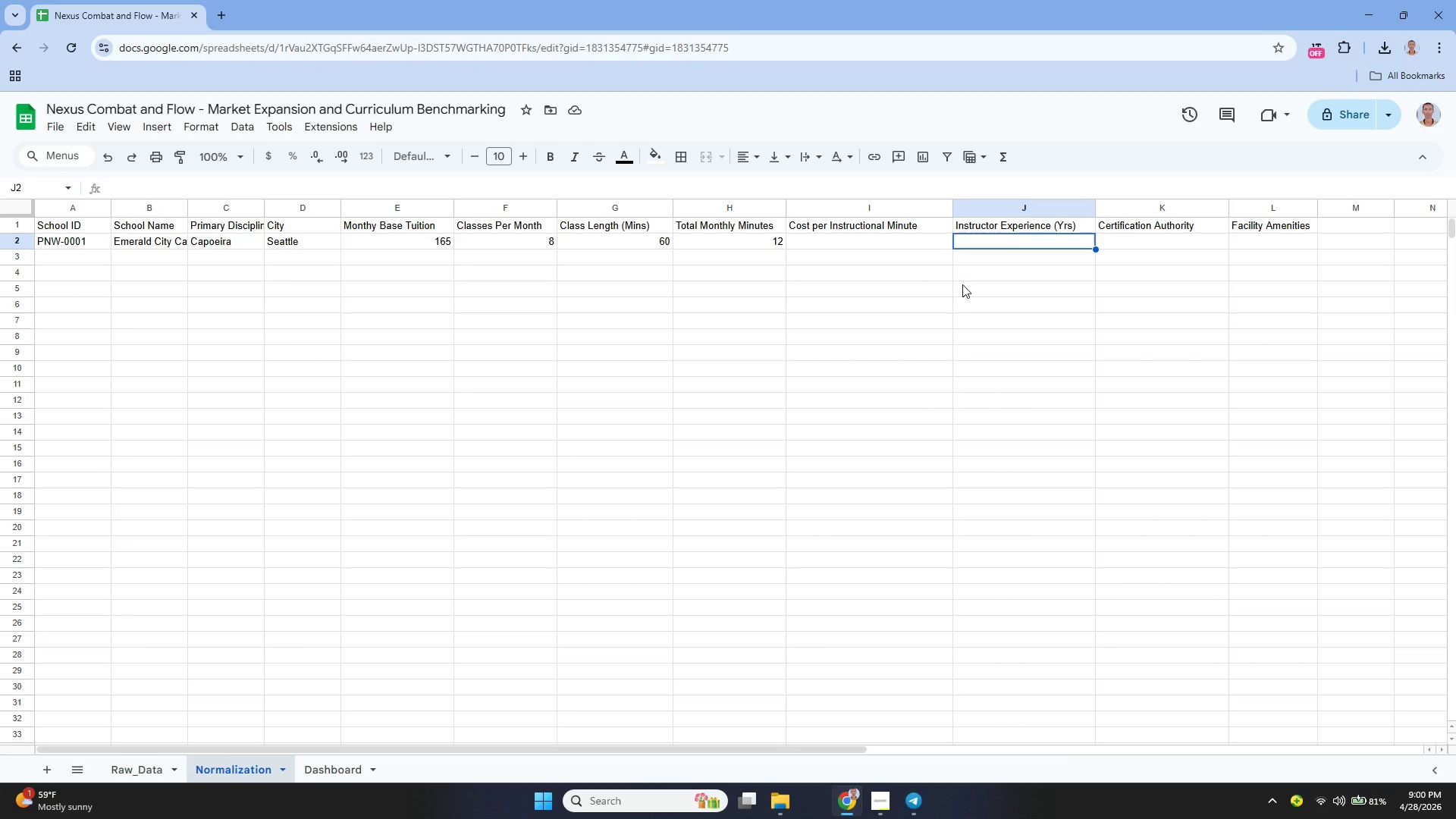 
left_click([758, 240])
 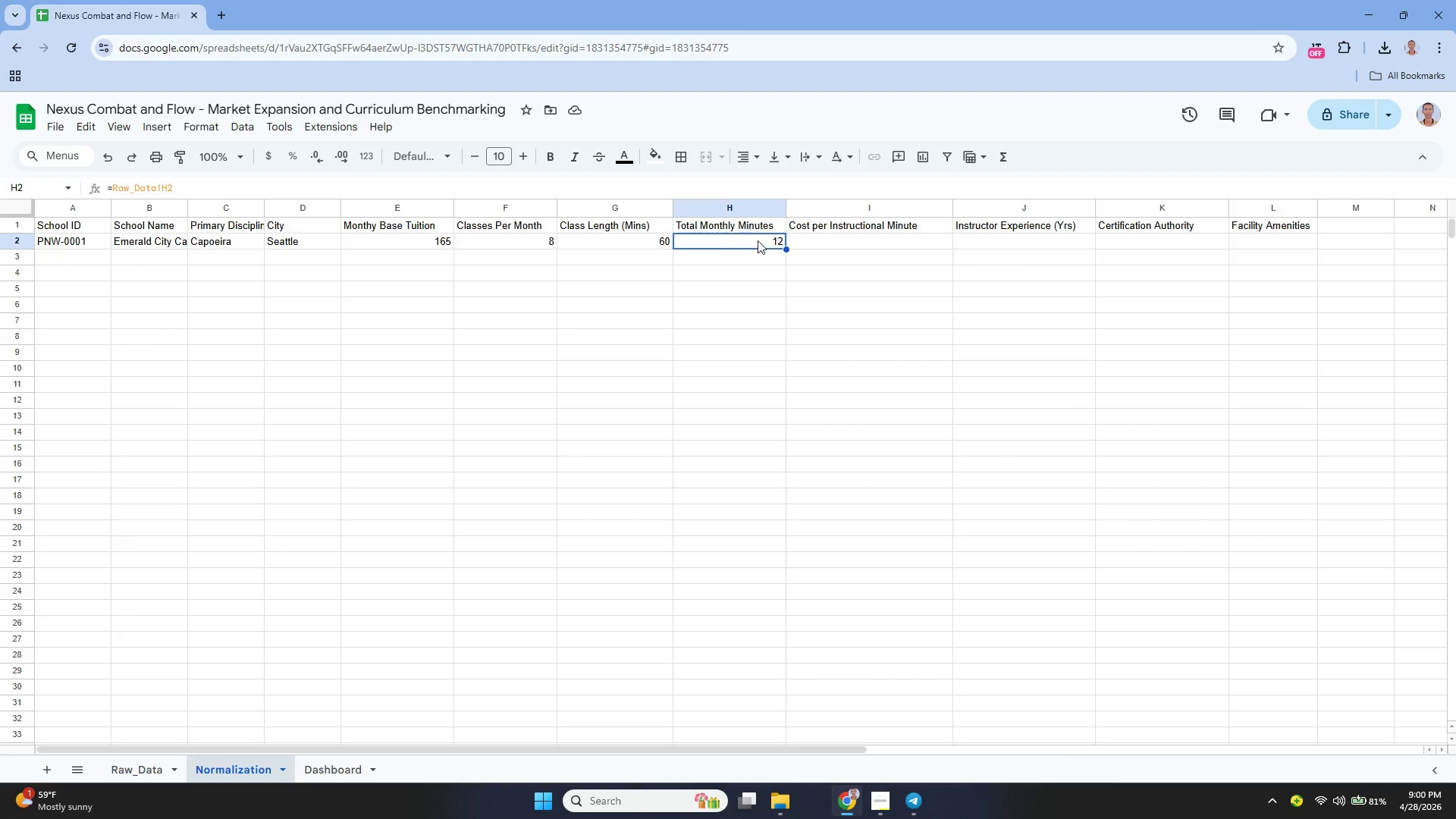 
key(Enter)
 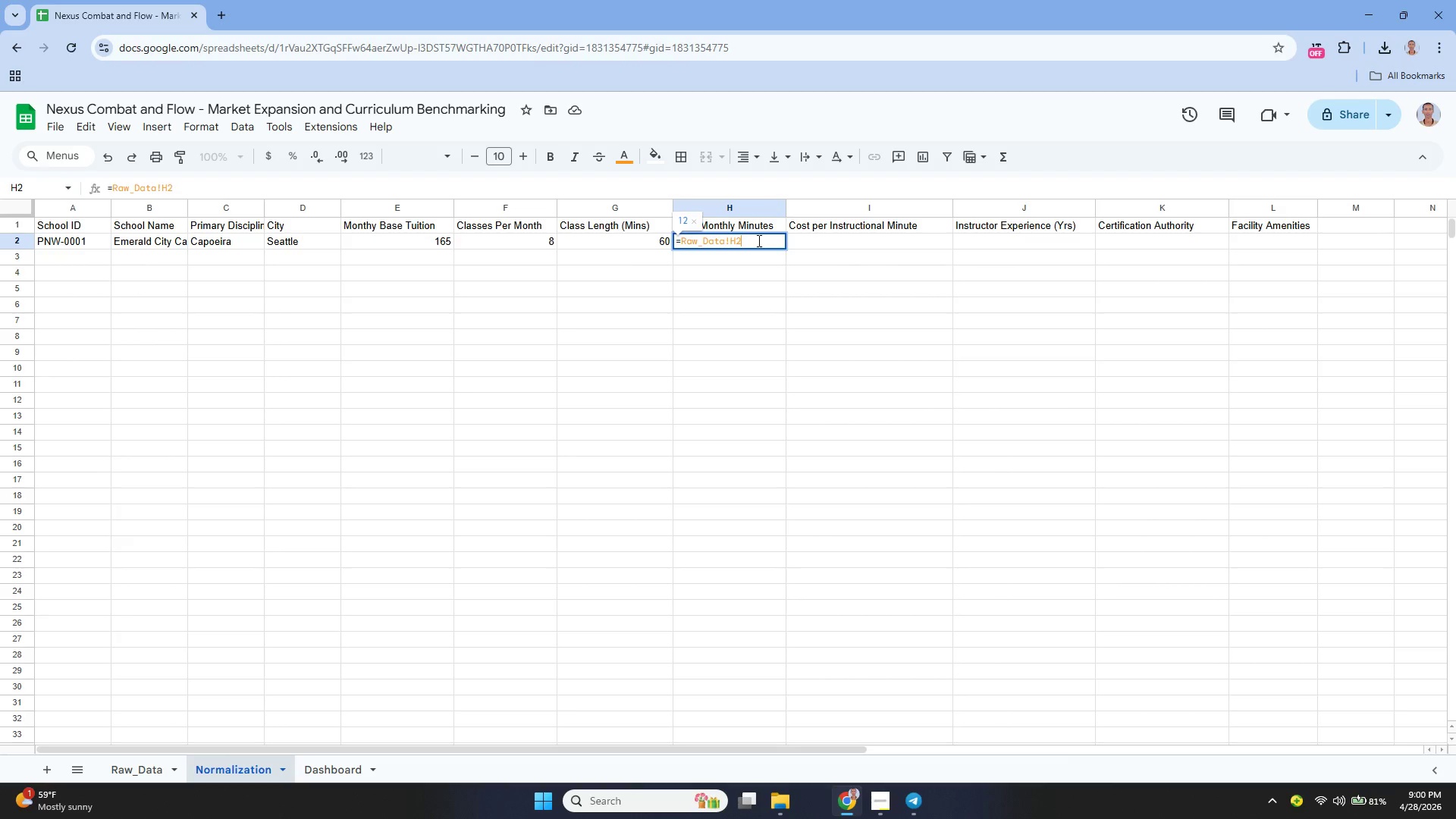 
key(Control+A)
 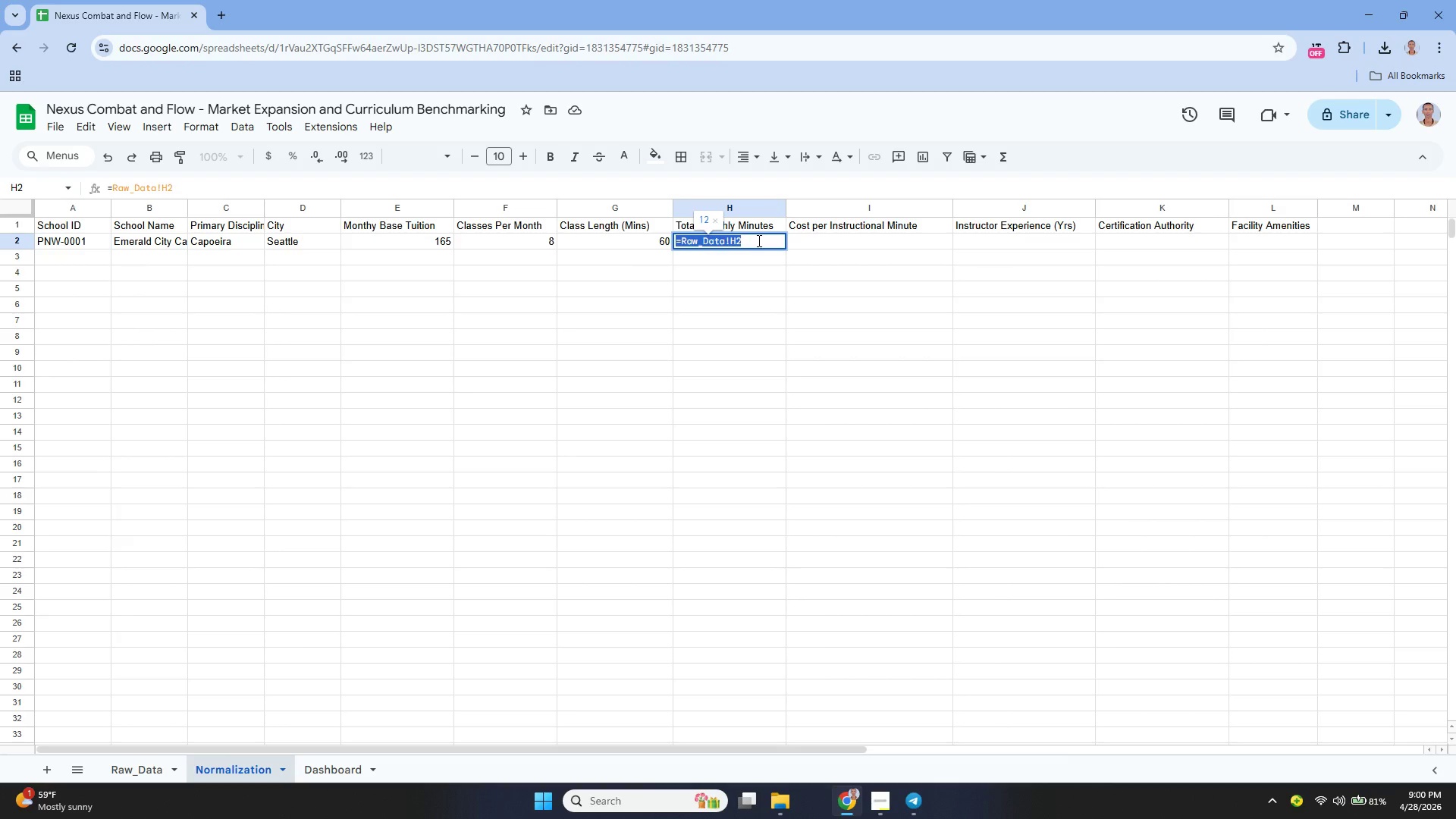 
key(Control+X)
 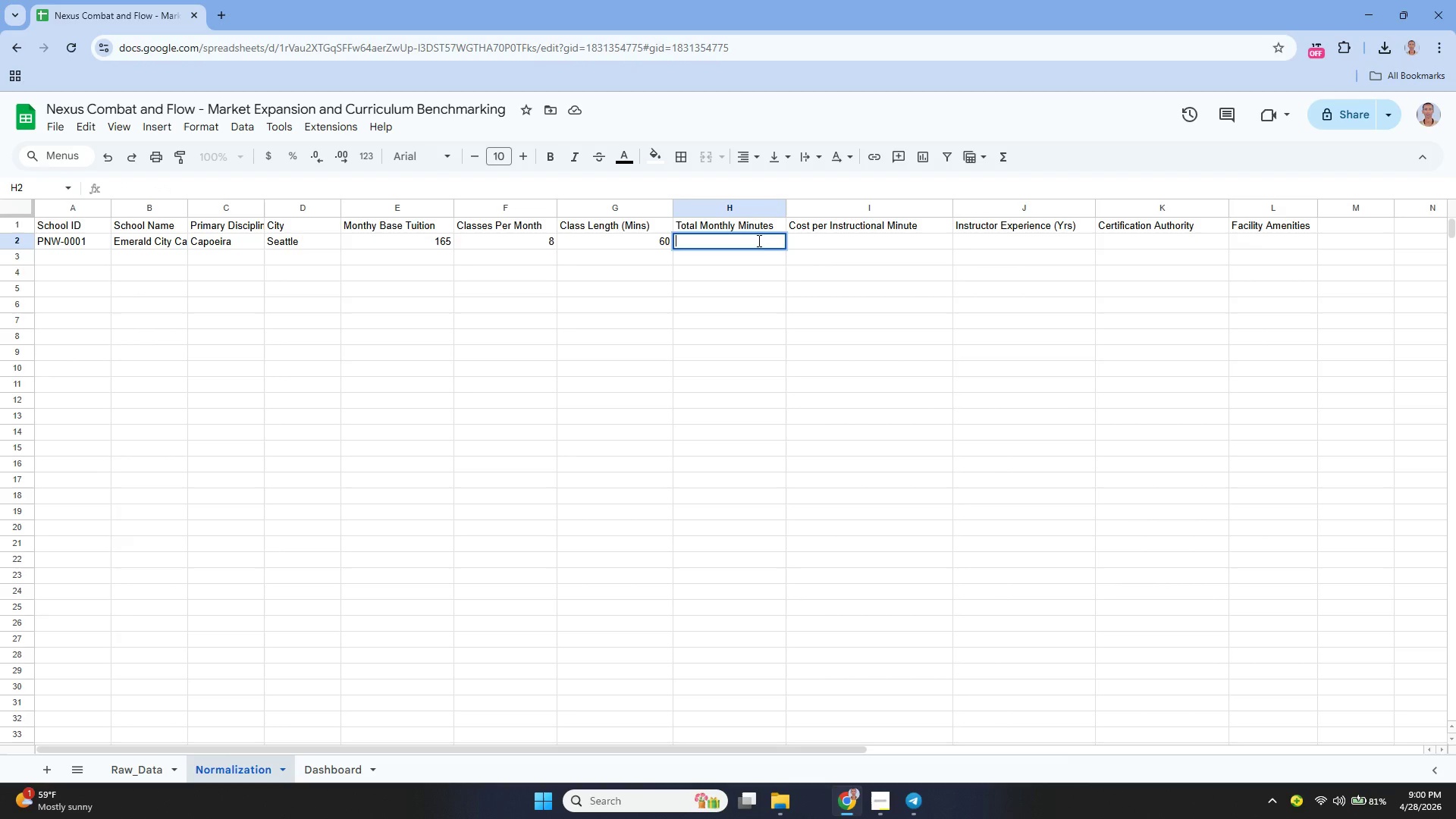 
key(Enter)
 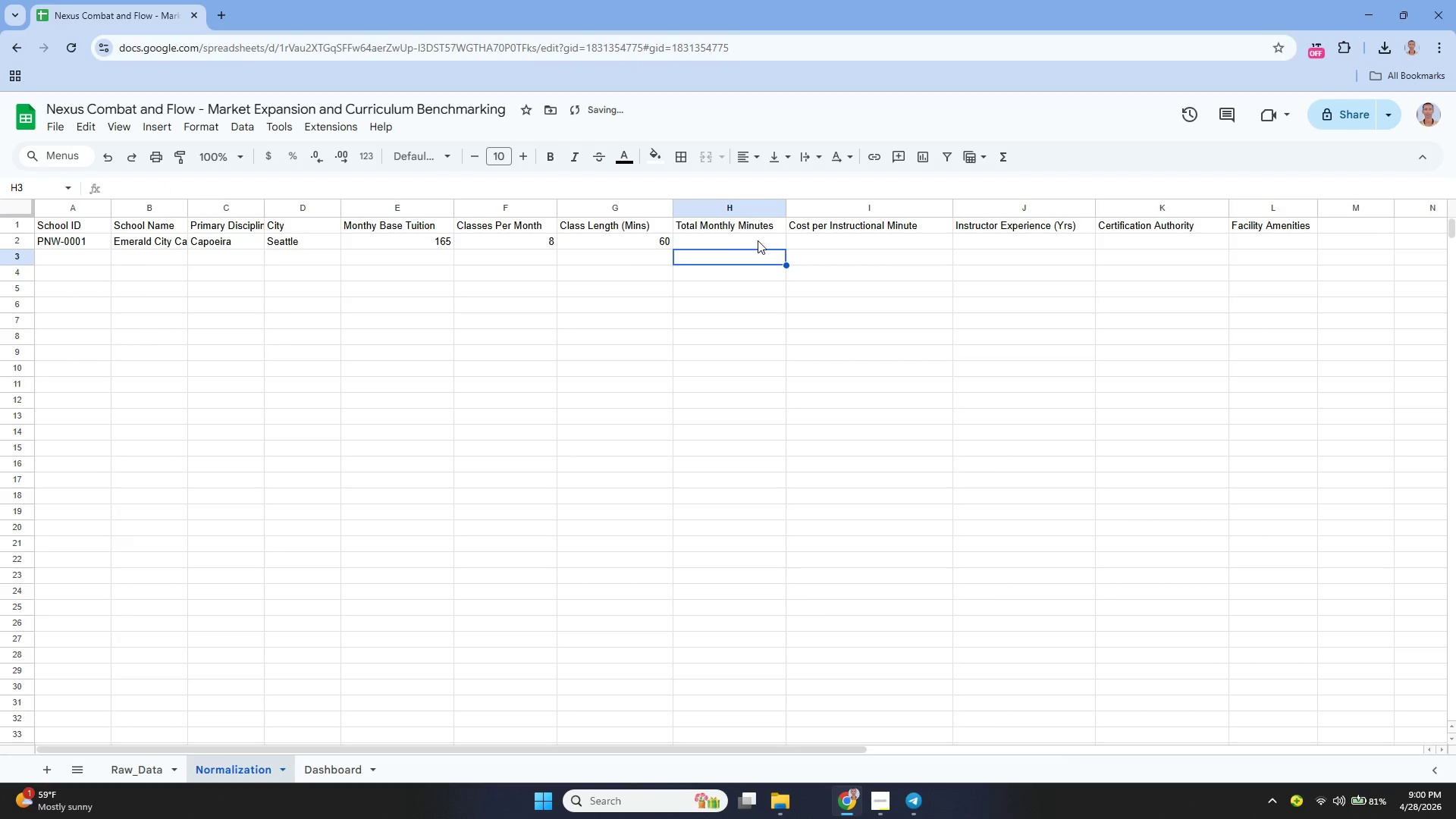 
key(ArrowUp)
 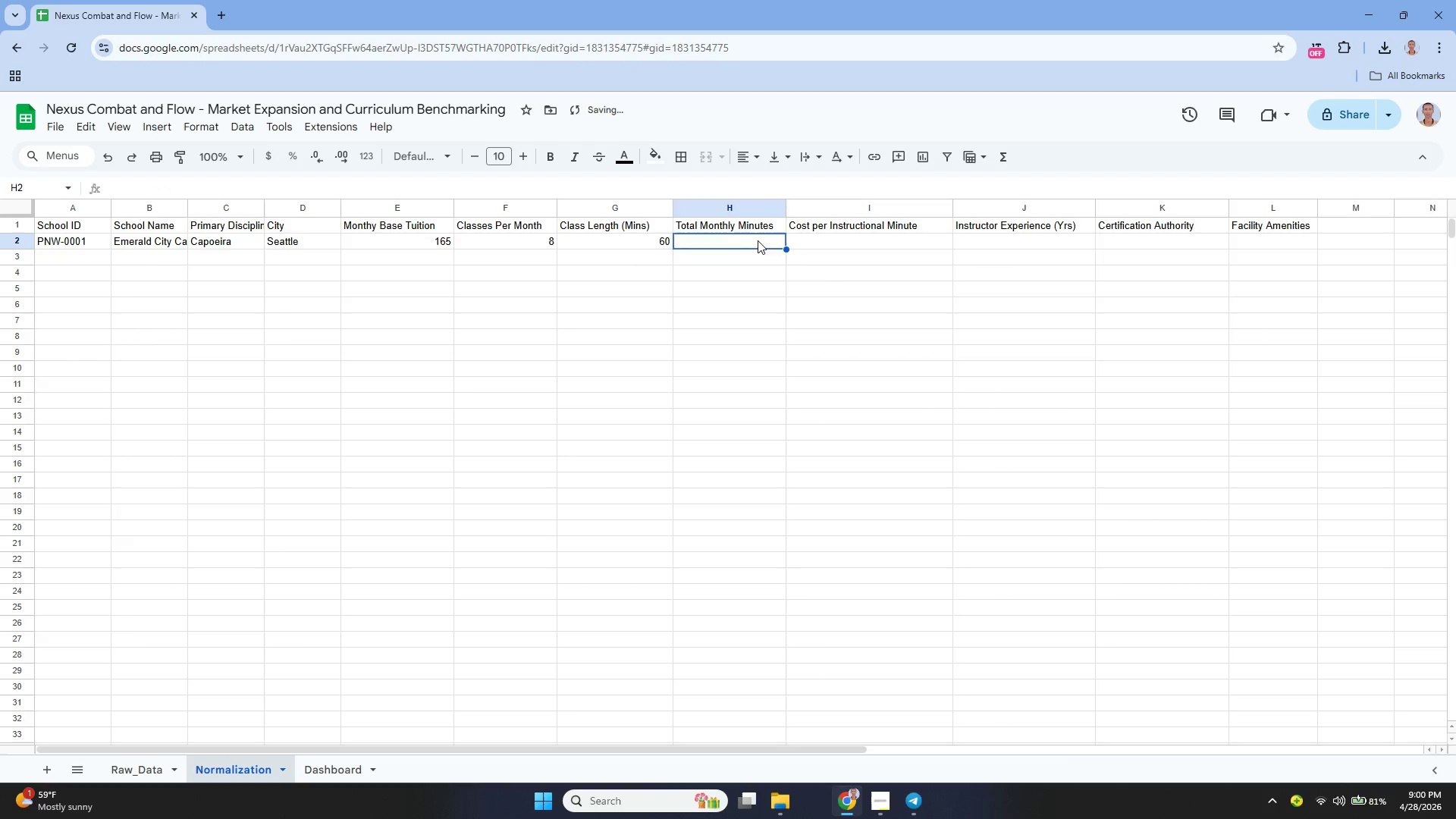 
key(ArrowRight)
 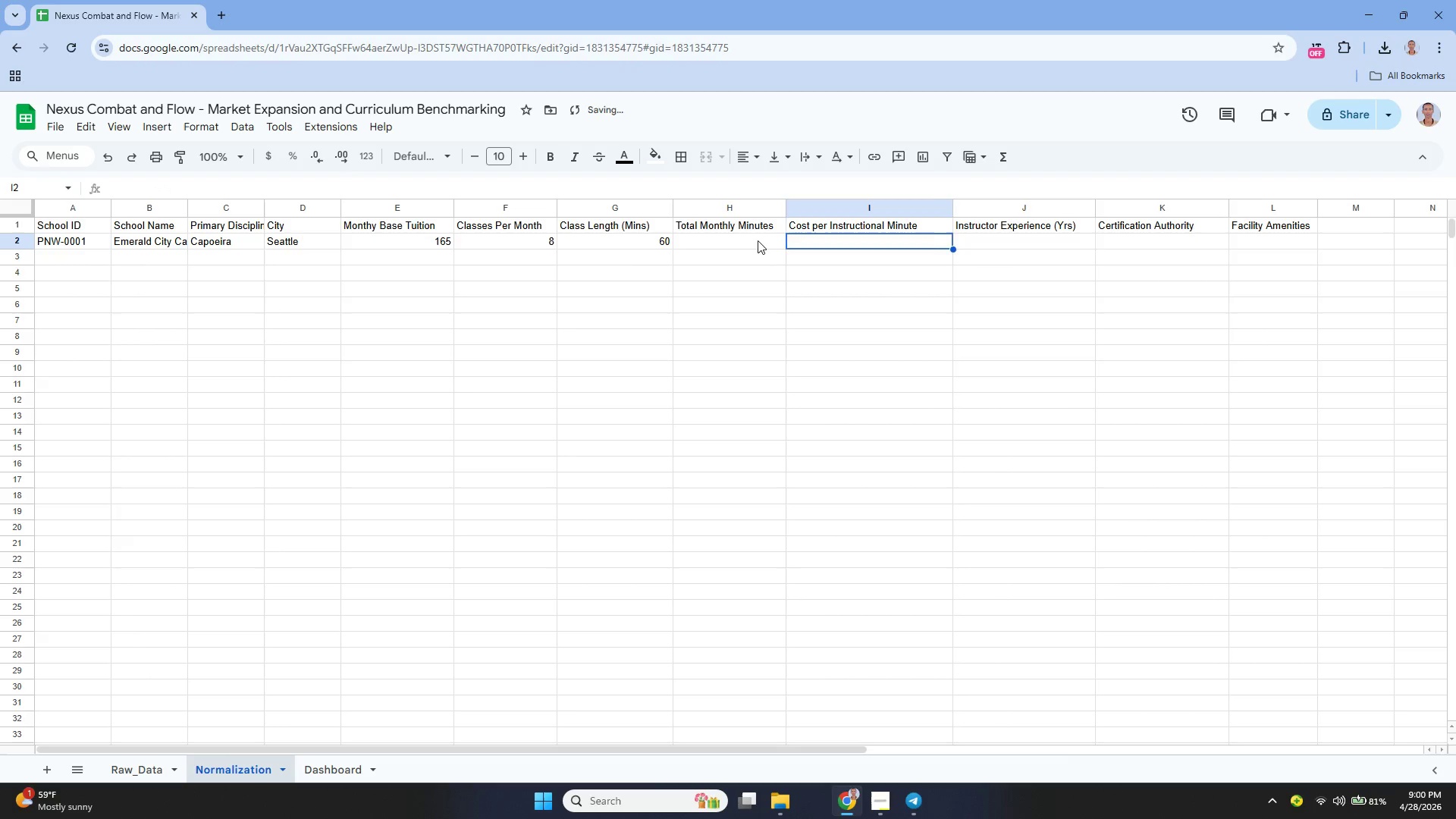 
key(ArrowRight)
 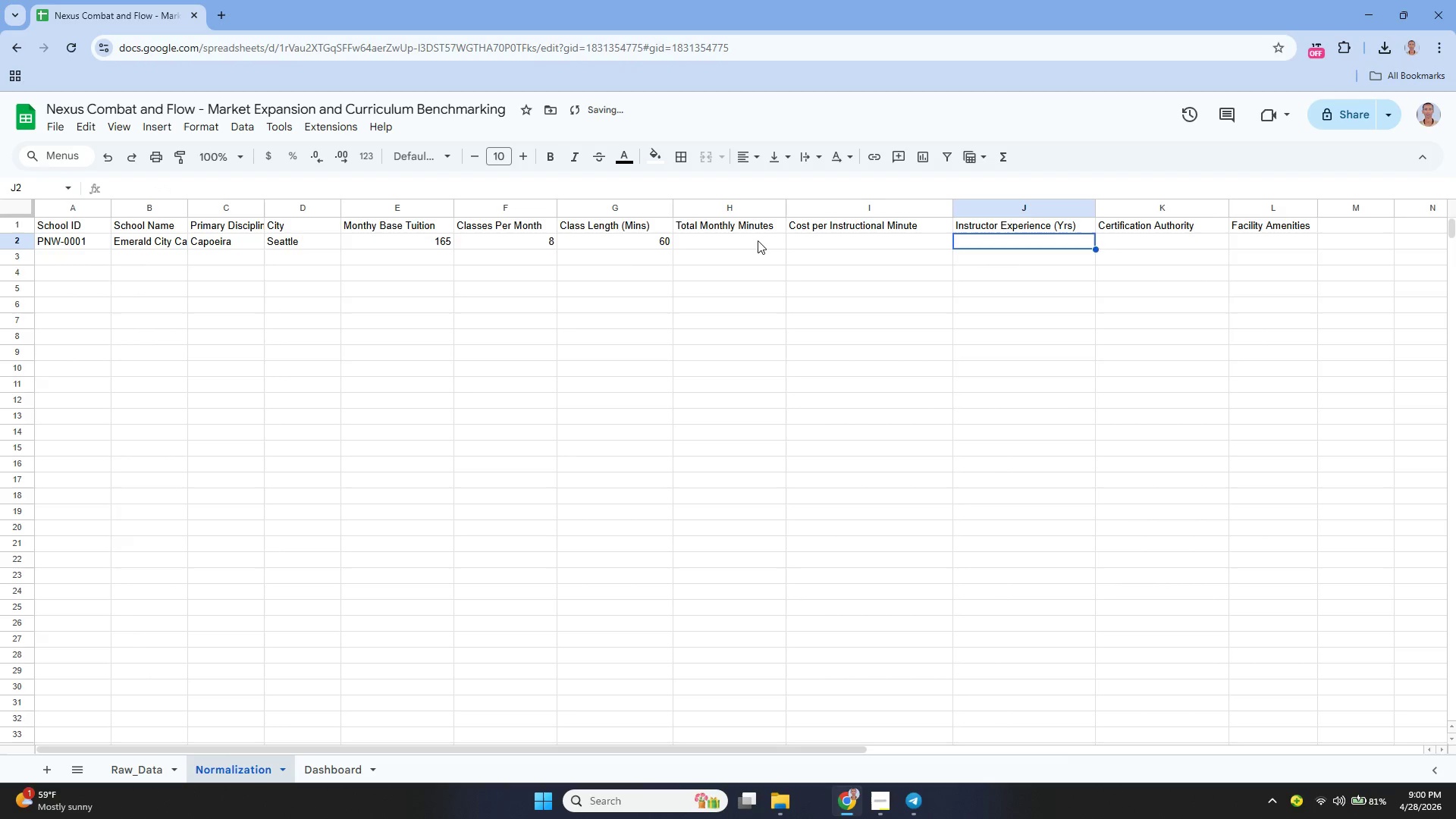 
key(Enter)
 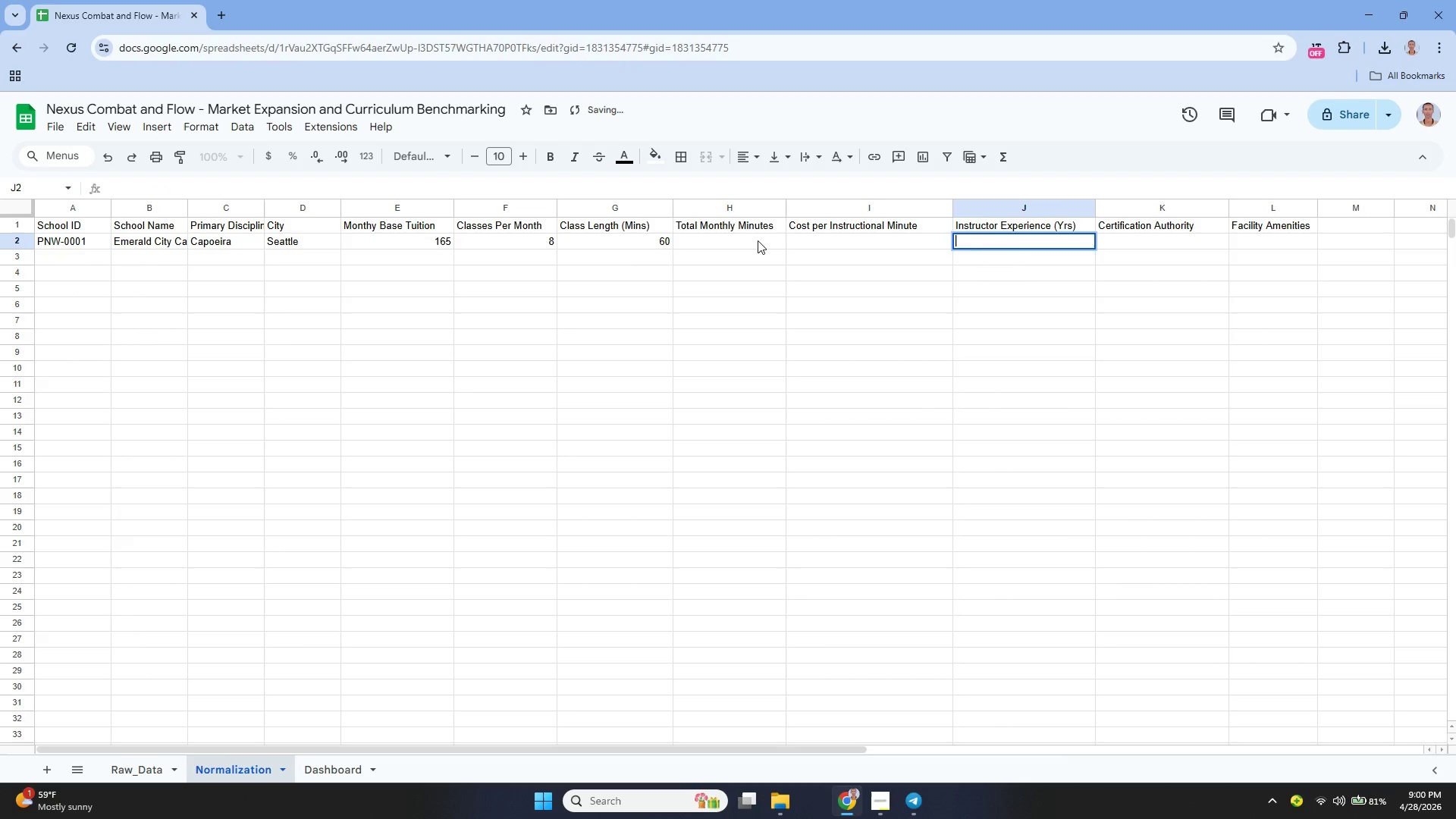 
key(Control+V)
 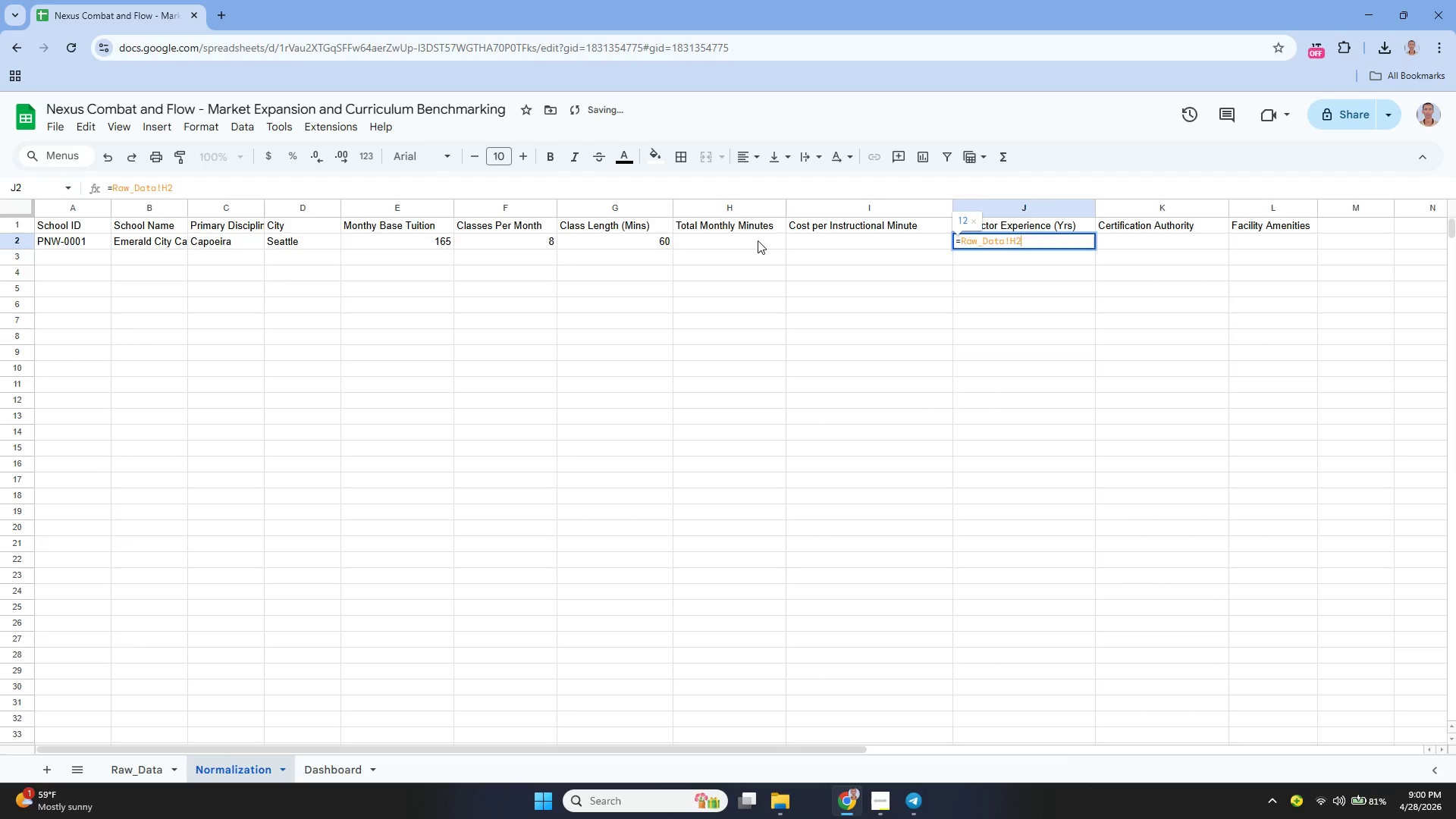 
key(Enter)
 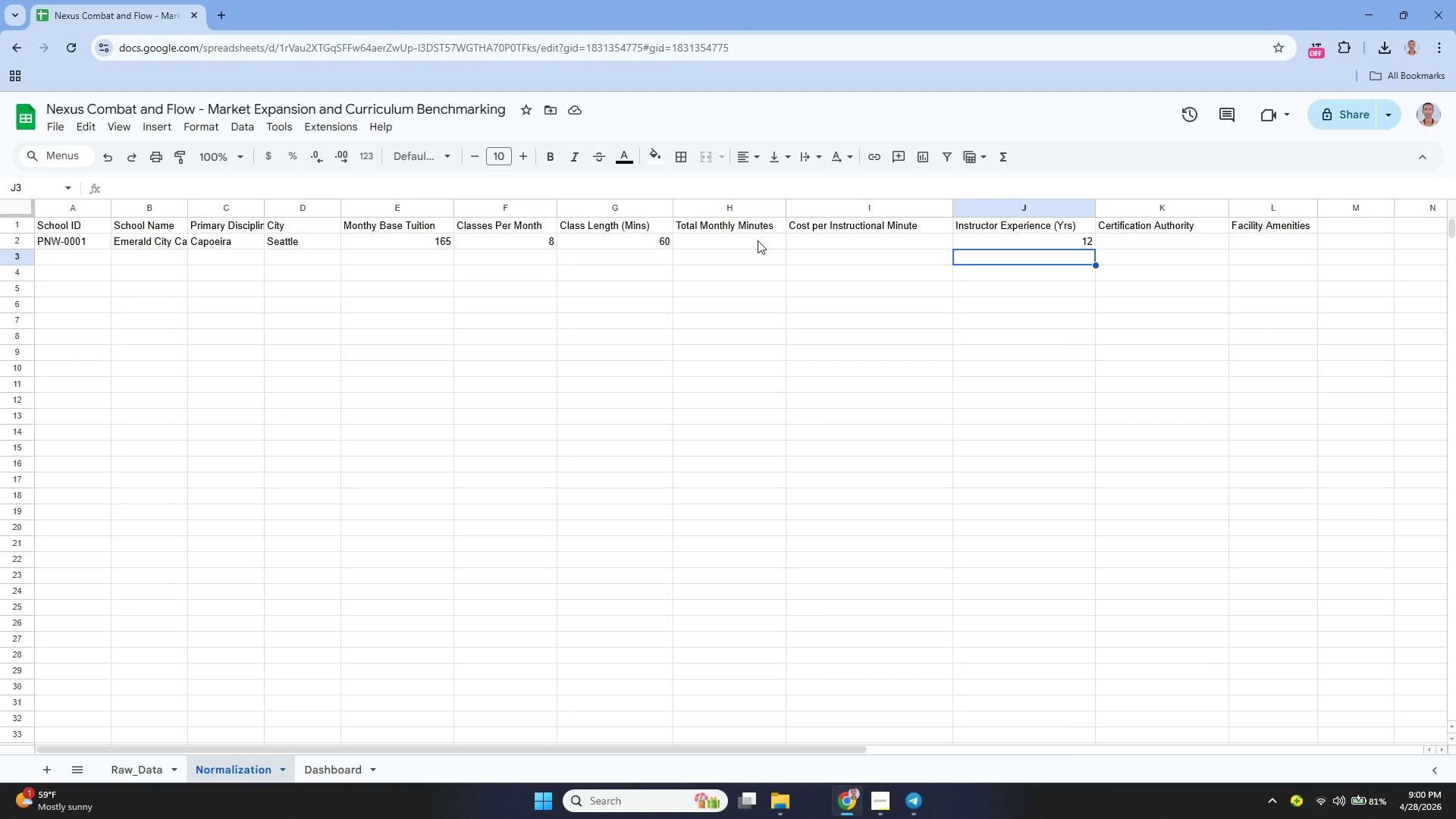 
wait(11.84)
 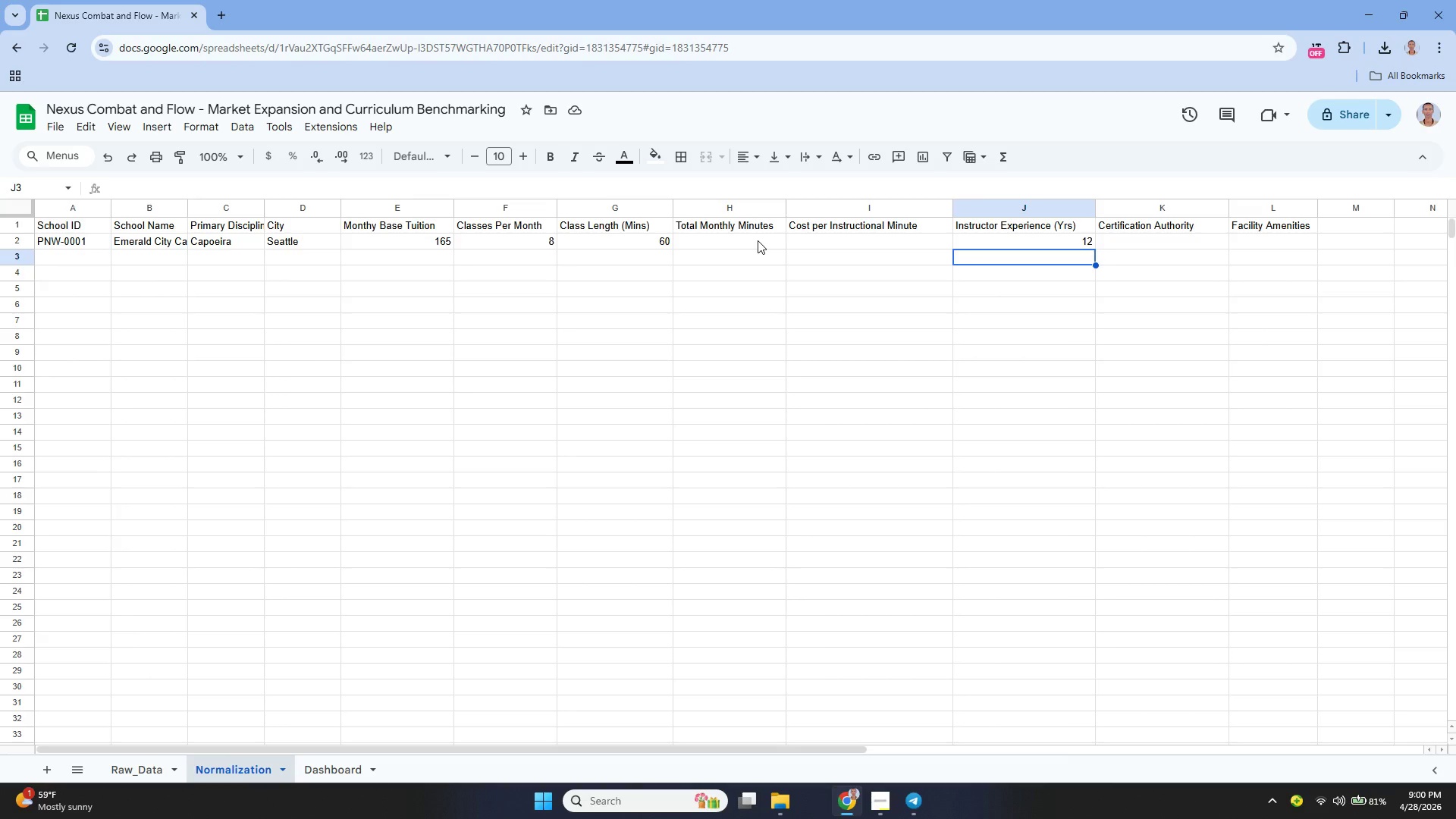 
key(ArrowUp)
 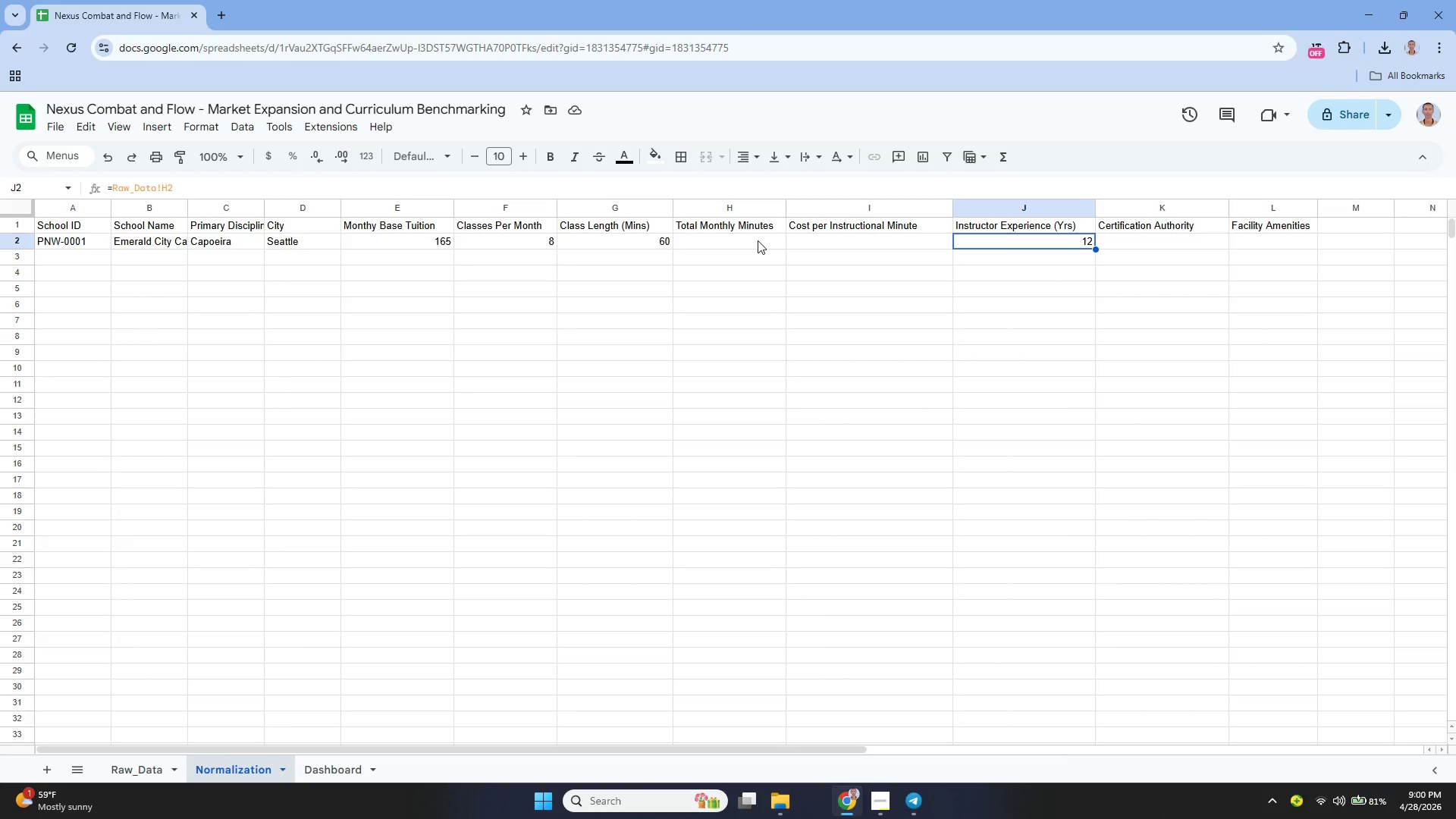 
key(ArrowRight)
 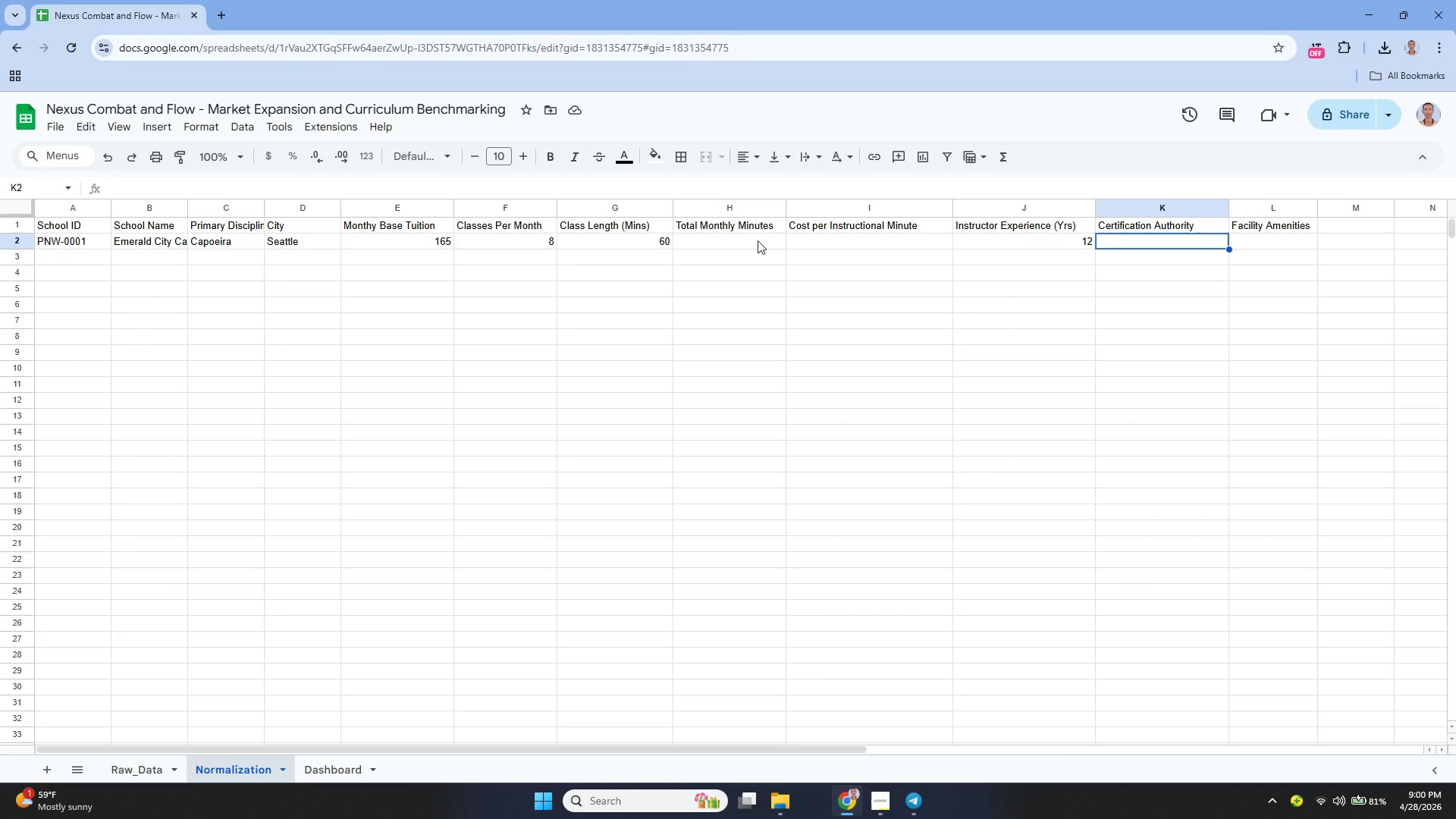 
type(=Raw_Data!I2)
 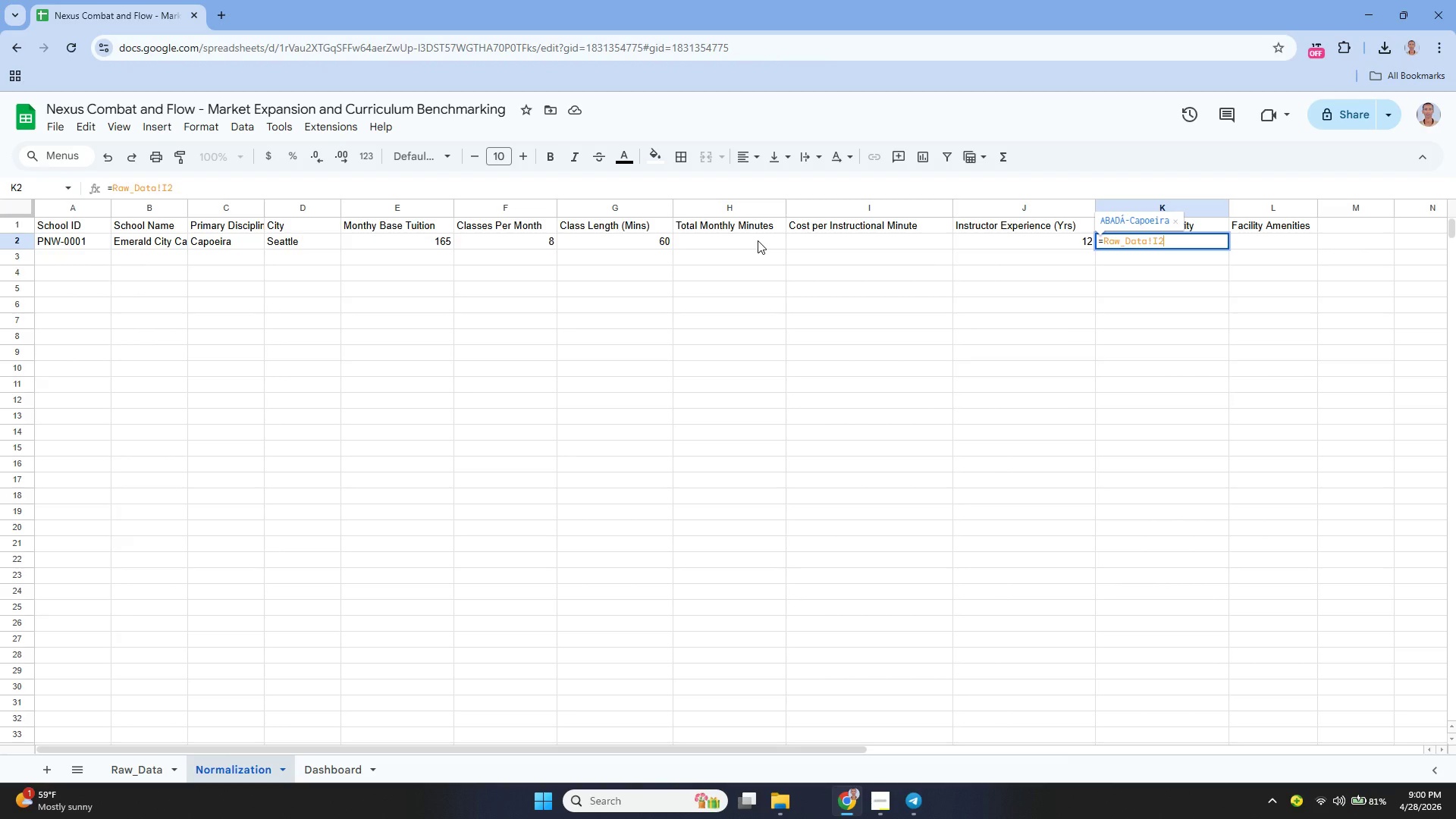 
key(Enter)
 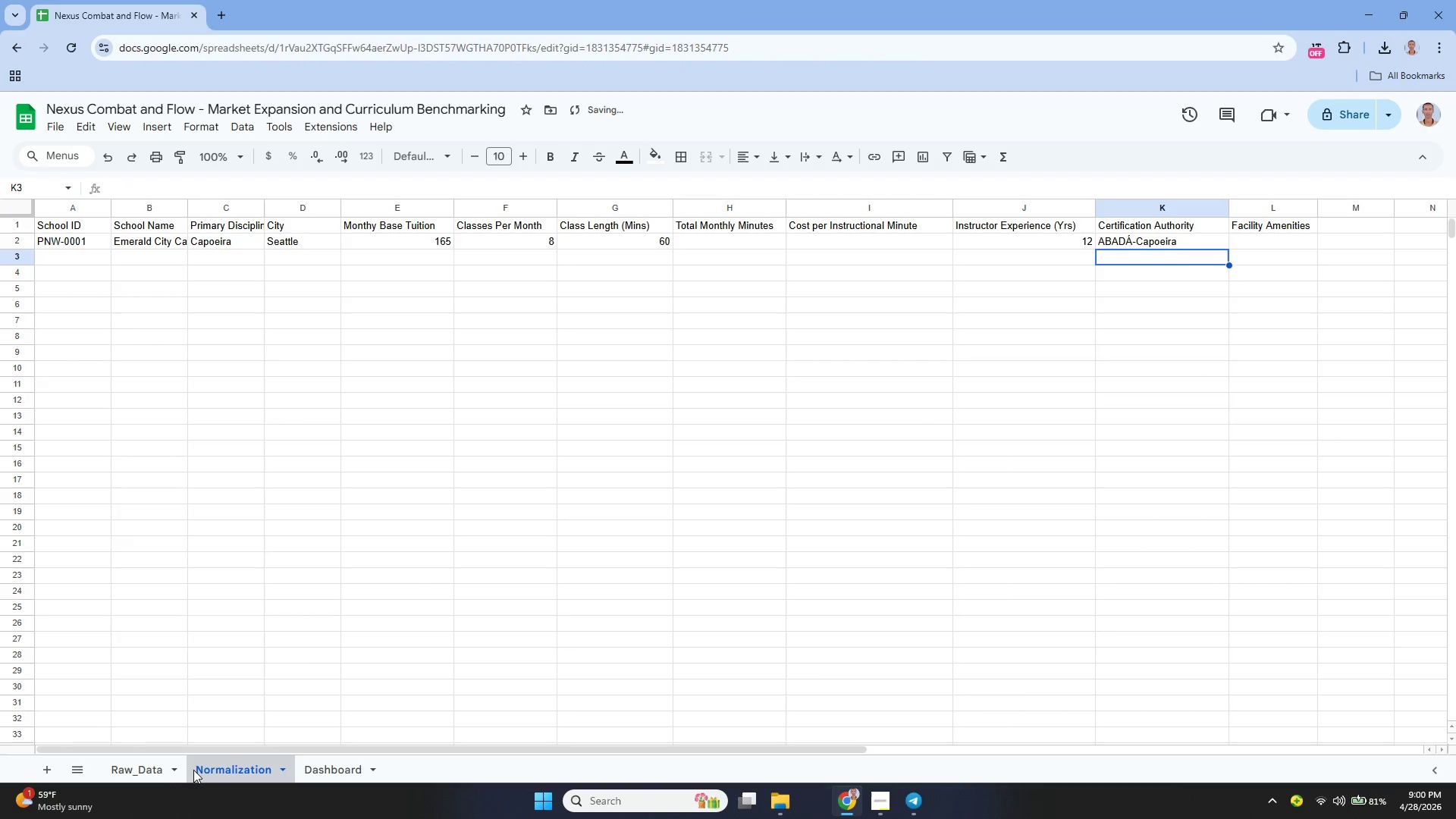 
left_click([157, 767])
 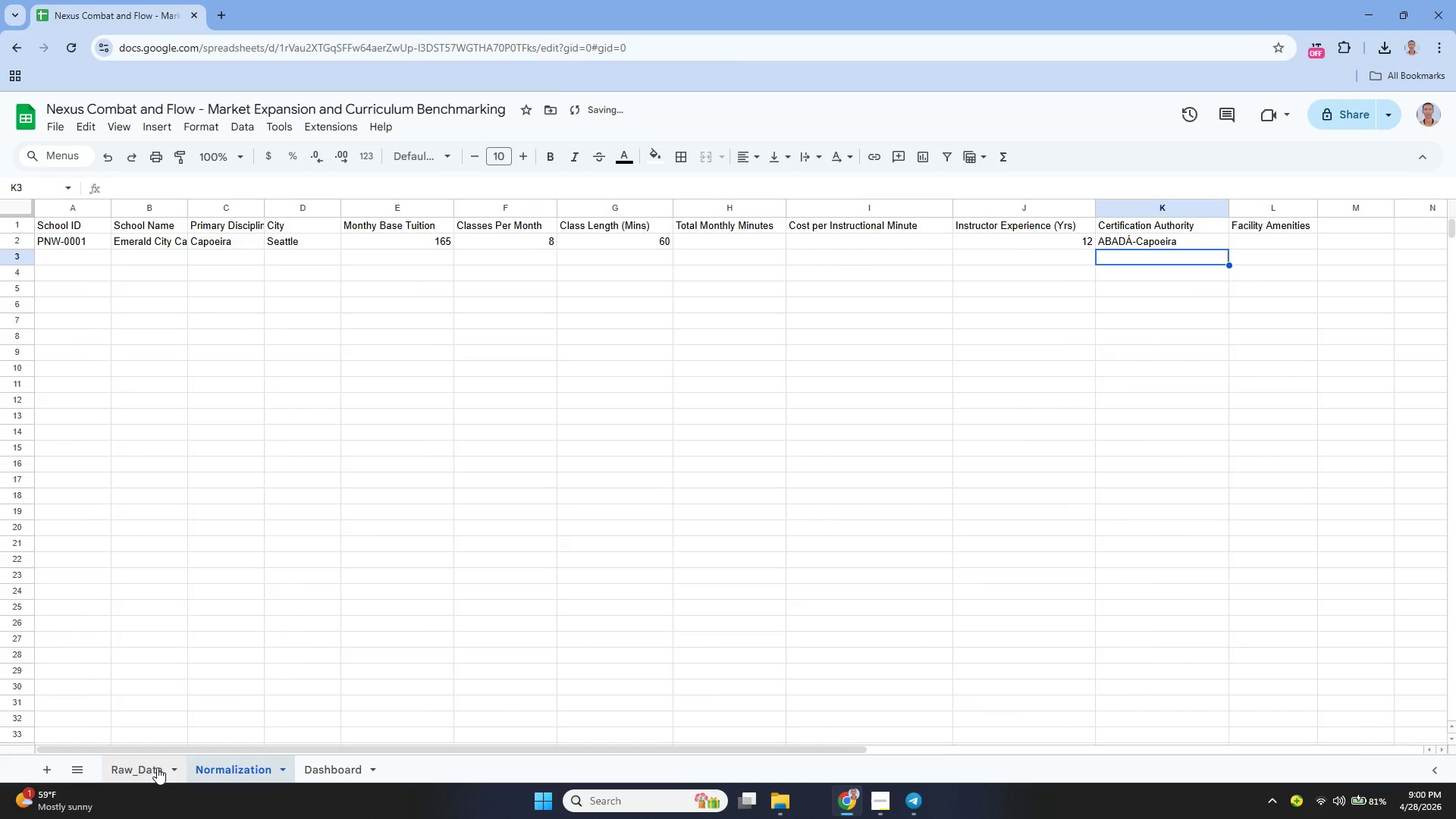 
mouse_move([176, 763])
 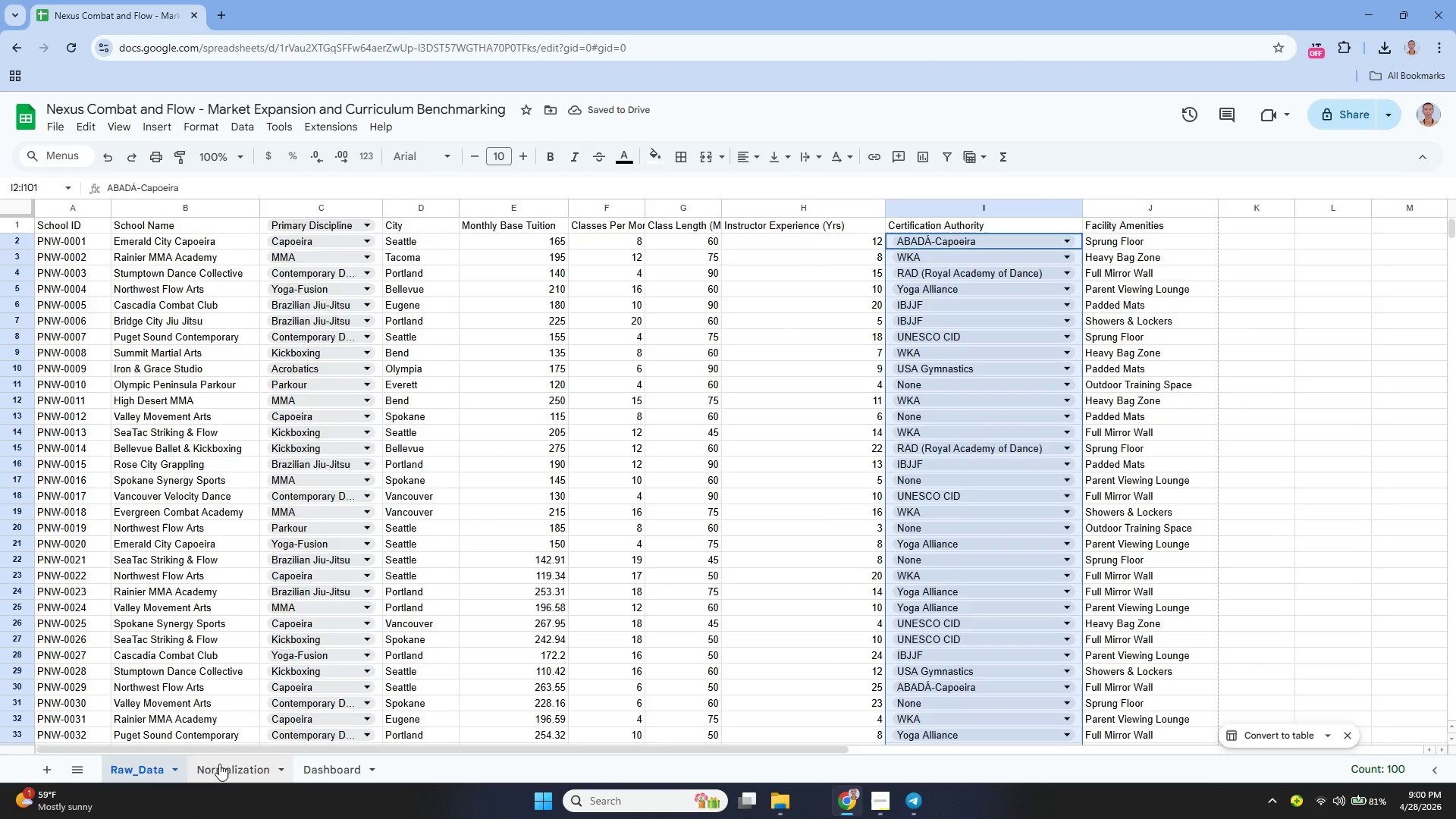 
left_click([219, 764])
 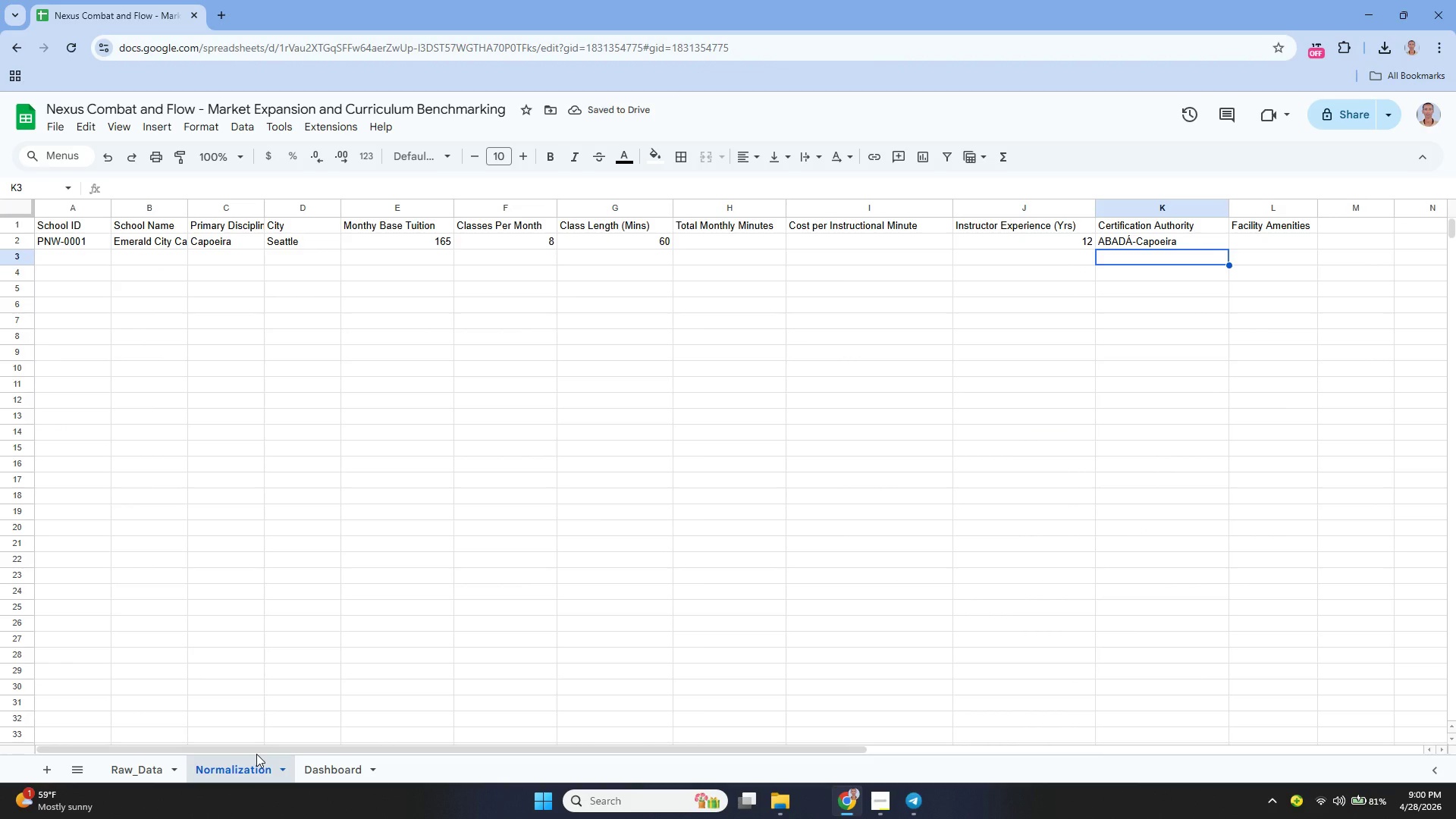 
key(ArrowUp)
 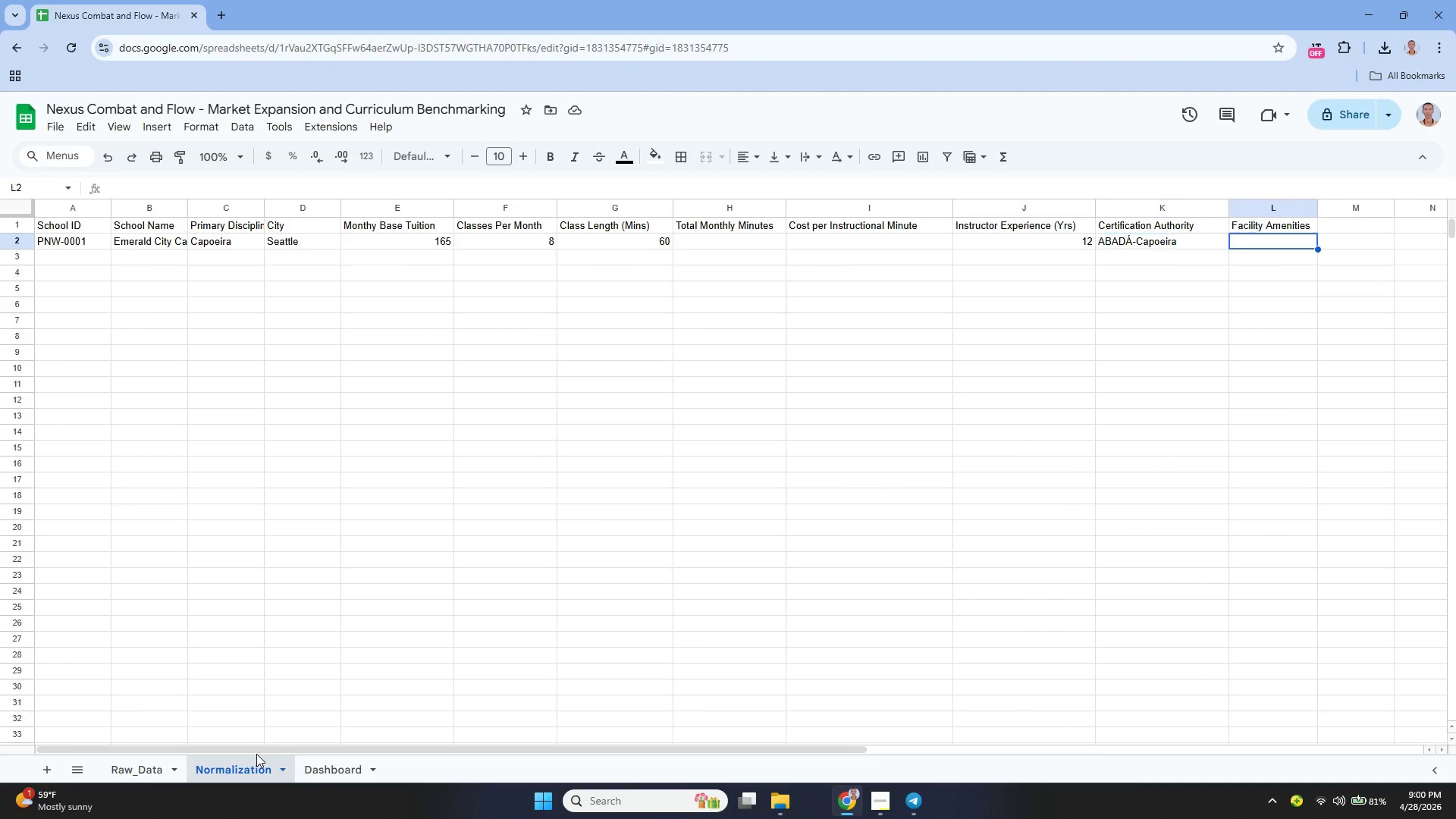 
key(ArrowRight)
 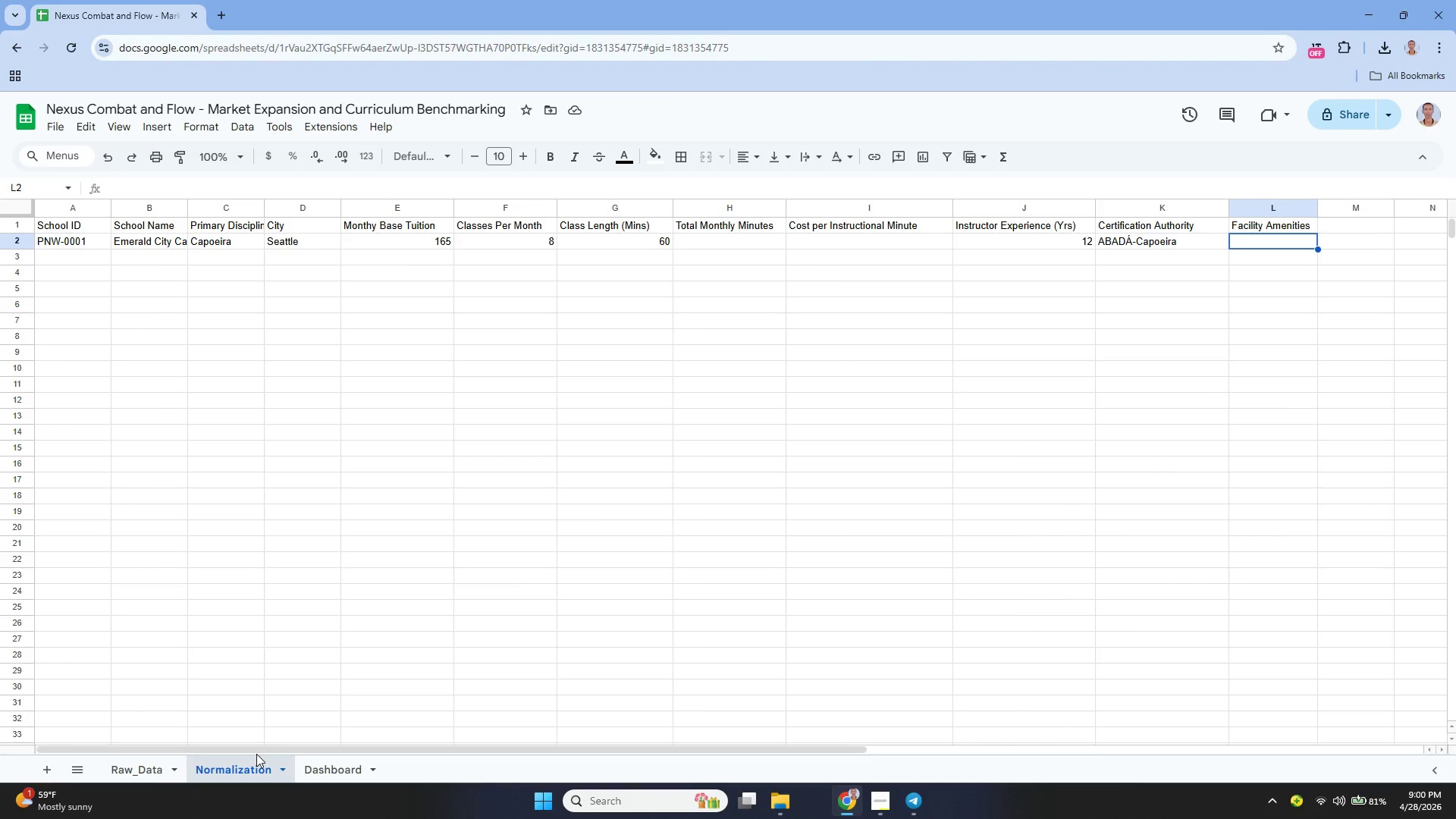 
key(Enter)
 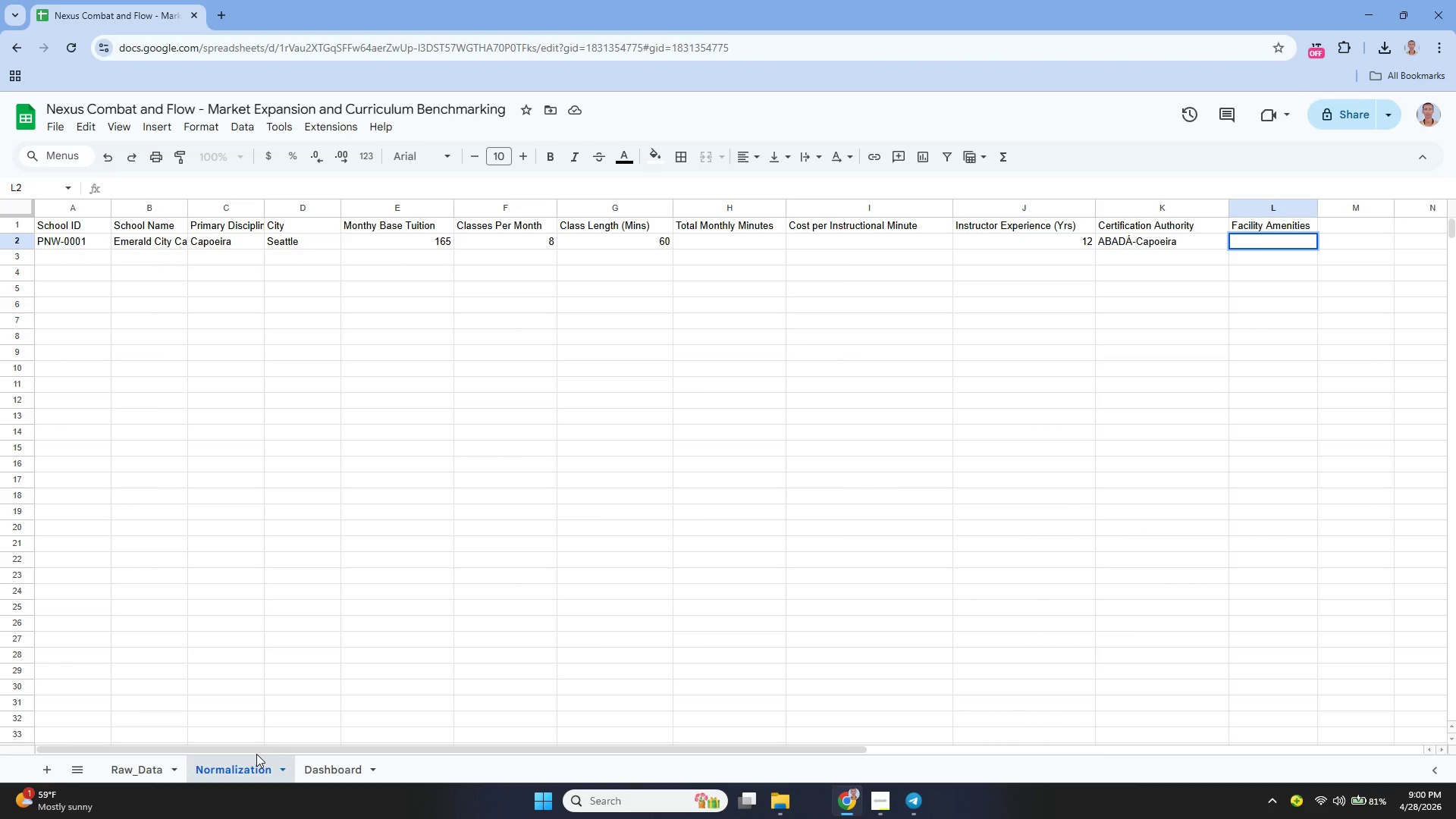 
type(=Raw_Data:J2)
 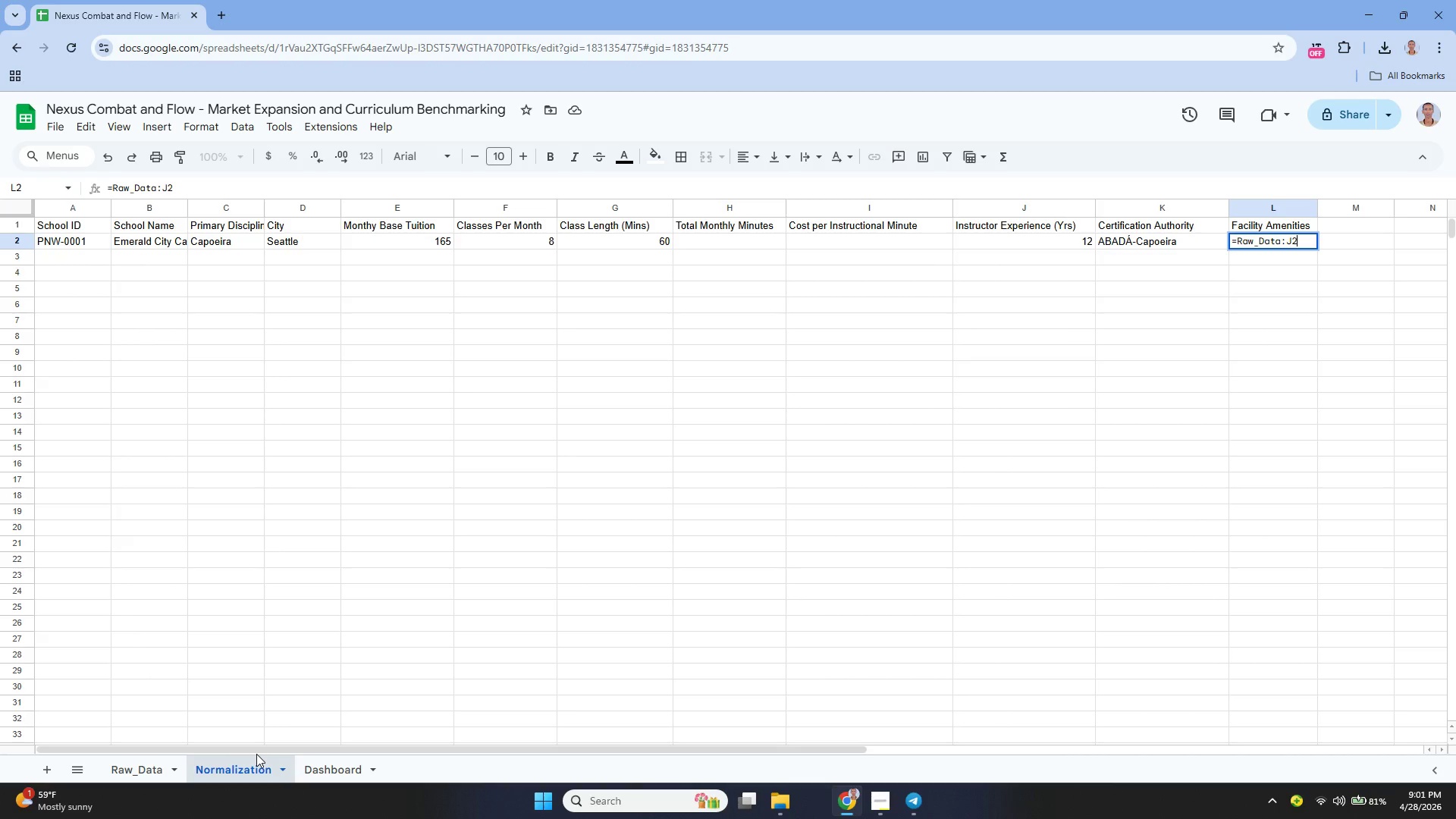 
hold_key(key=ArrowLeft, duration=0.64)
 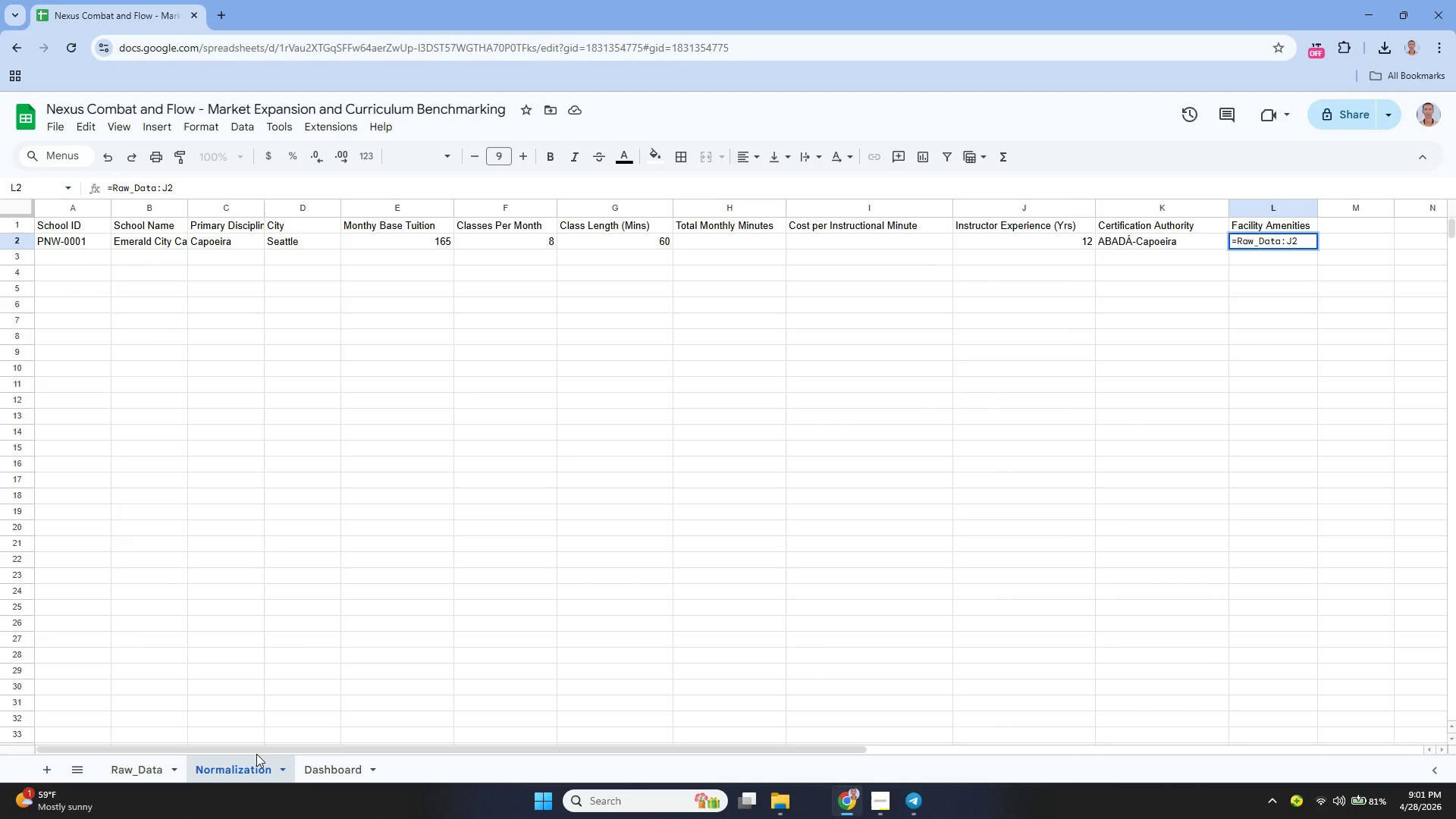 
key(ArrowRight)
 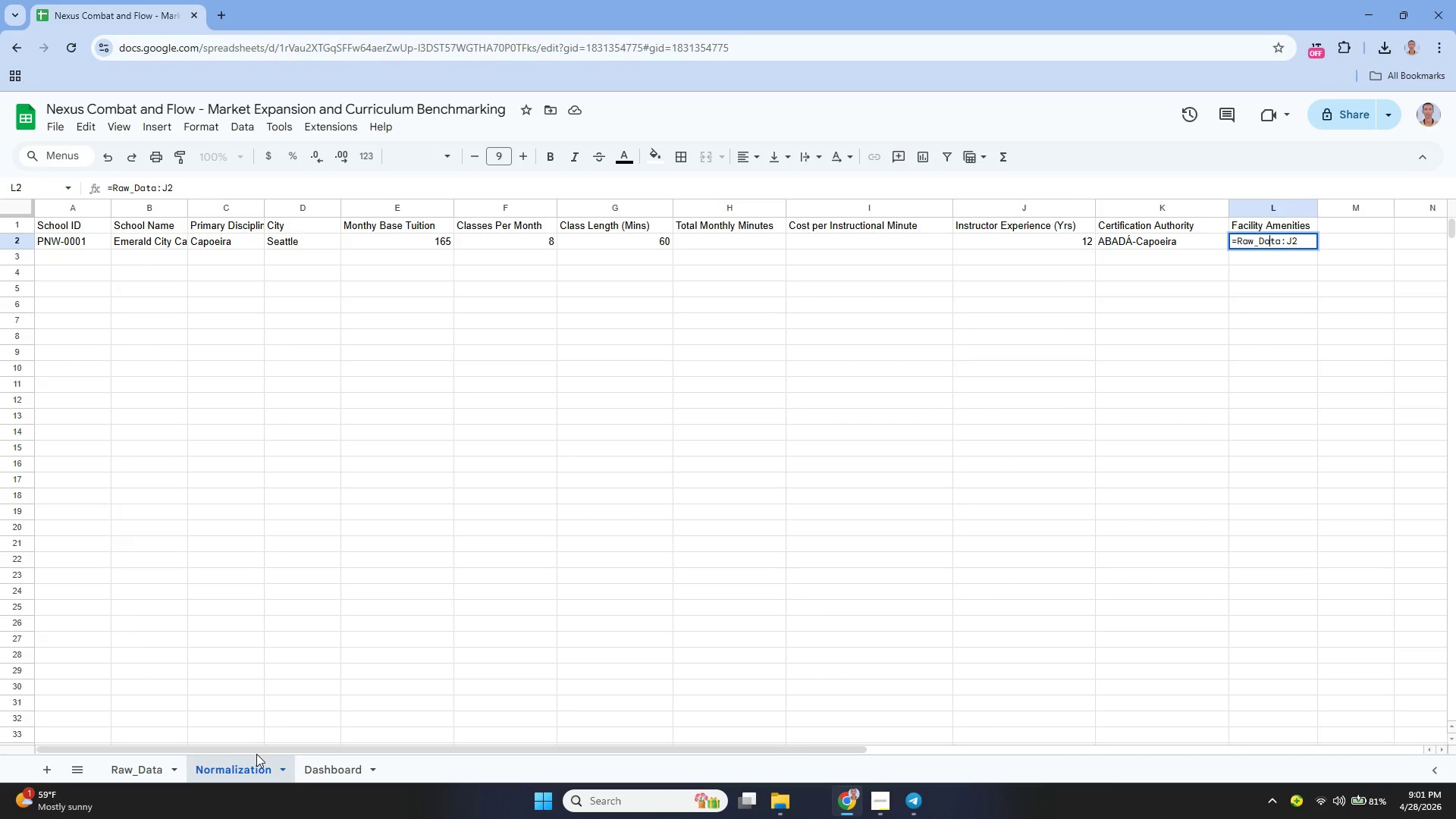 
key(ArrowRight)
 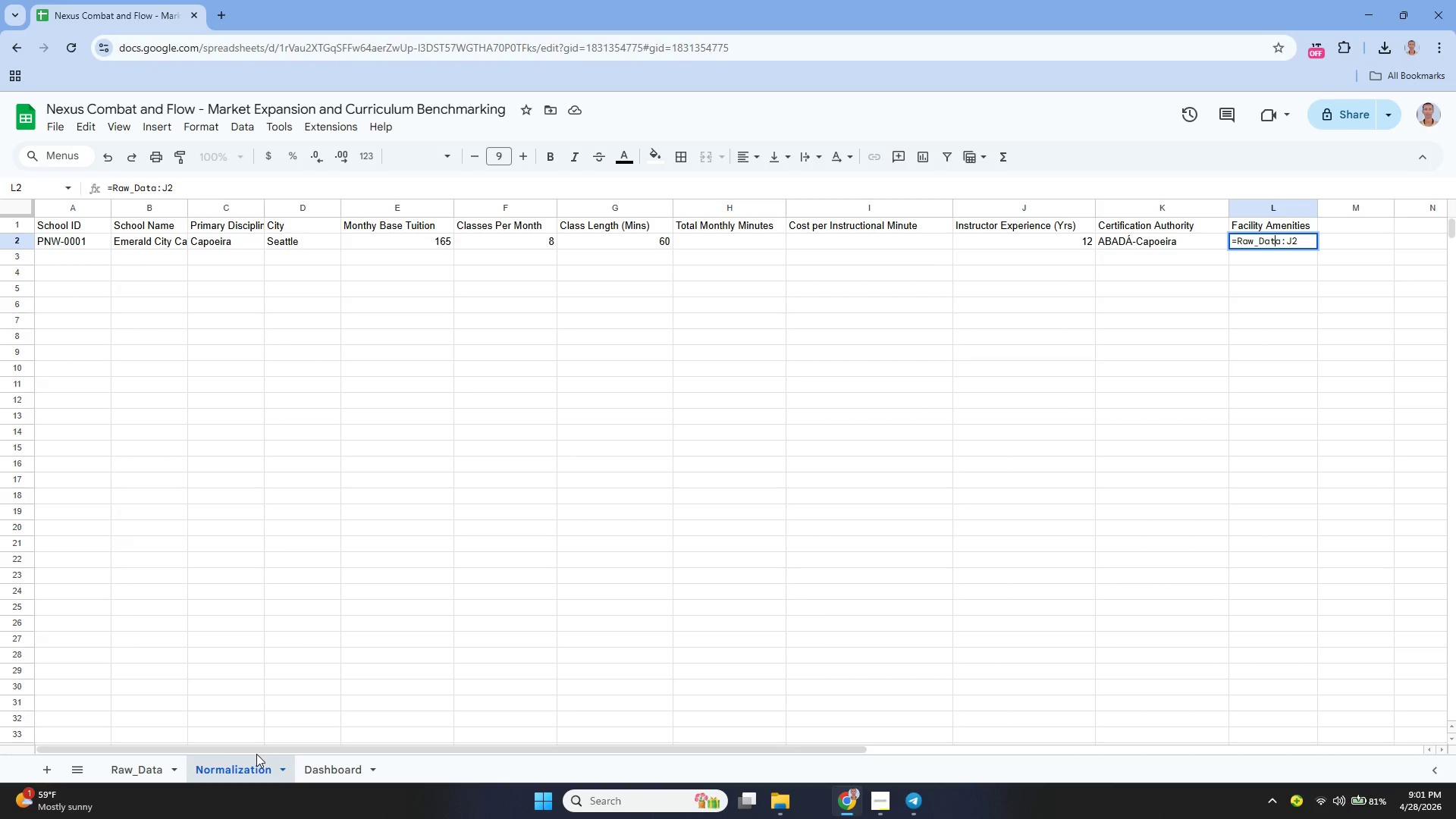 
key(ArrowRight)
 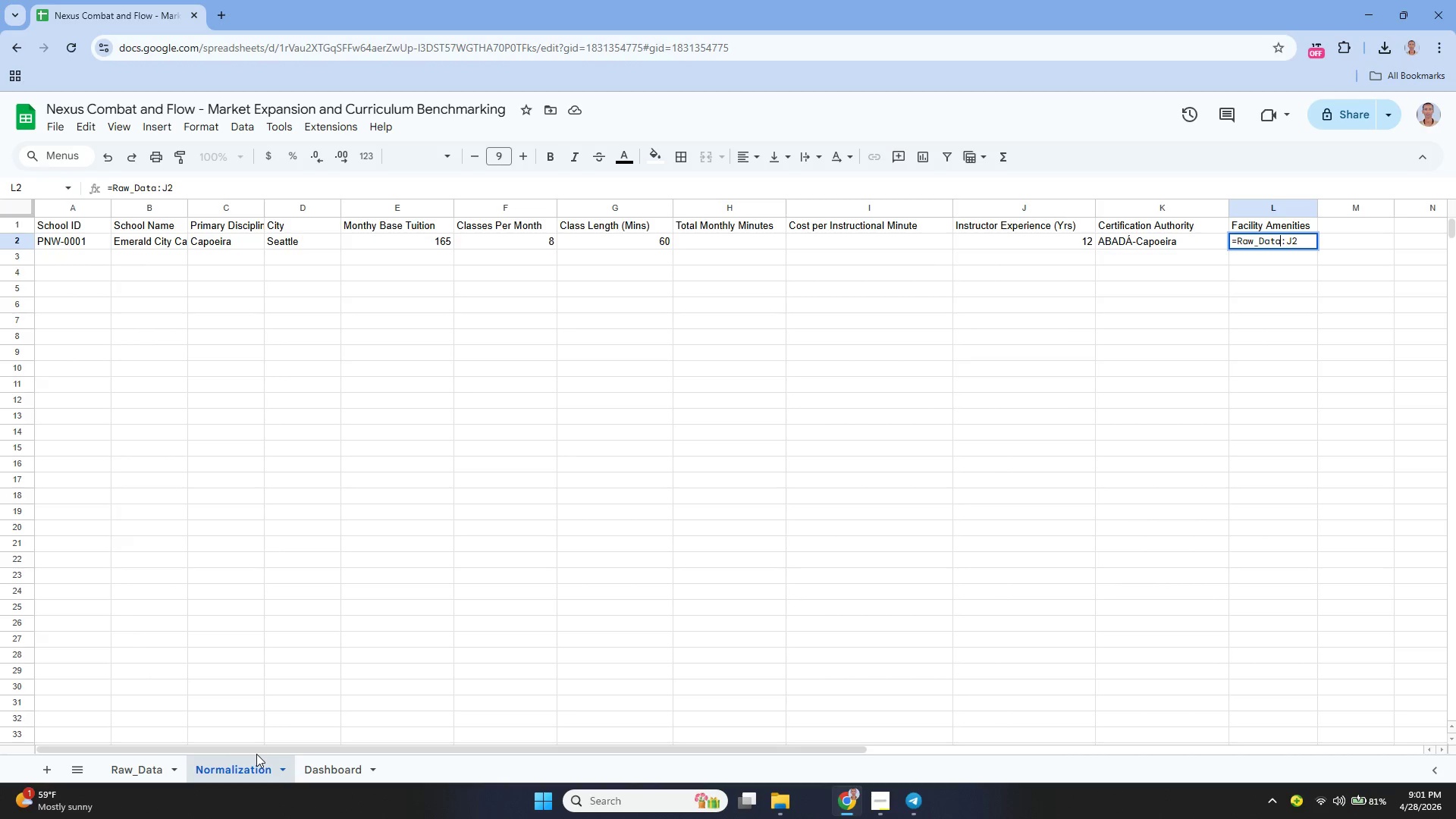 
key(ArrowRight)
 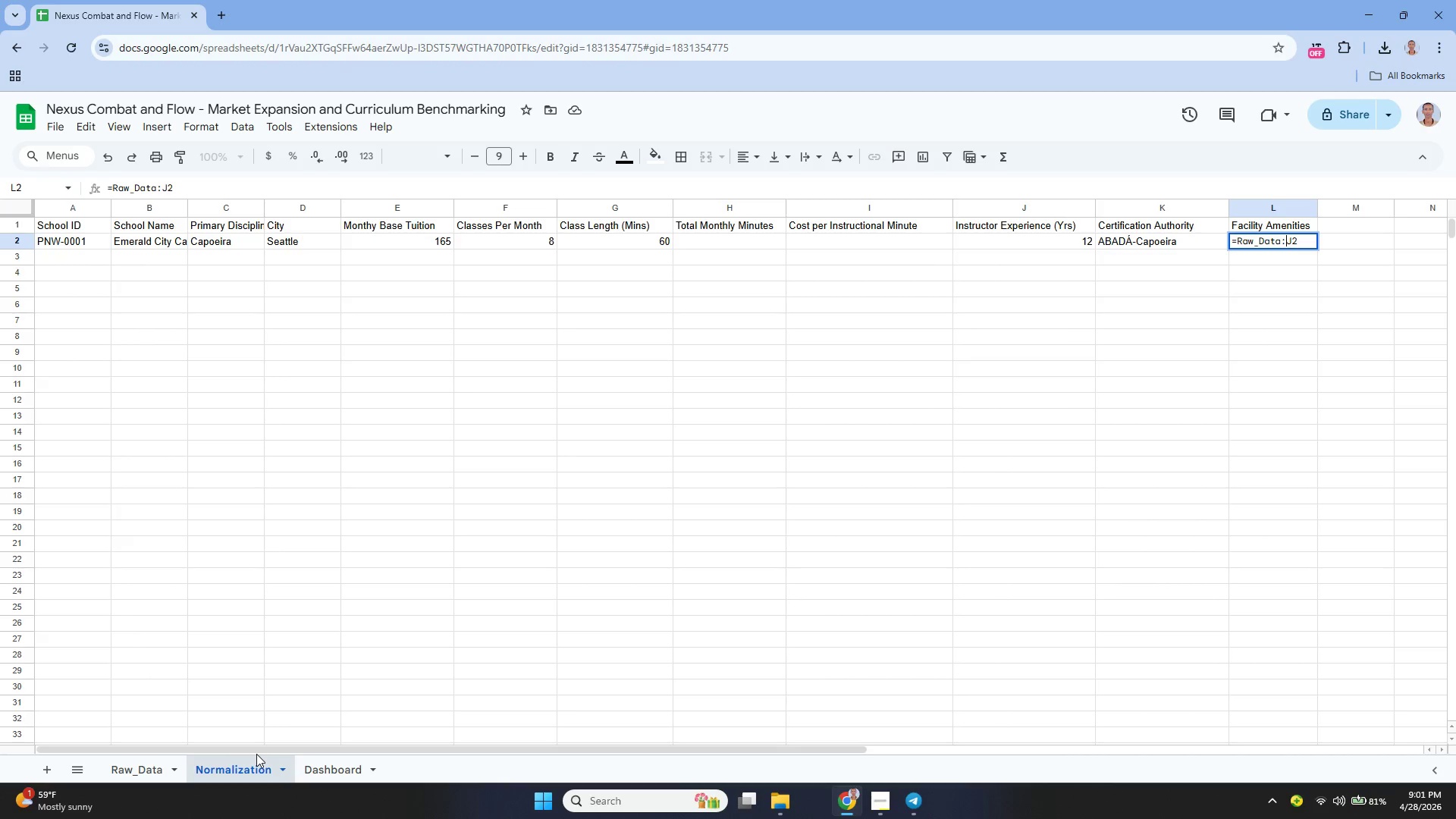 
key(Backspace)
 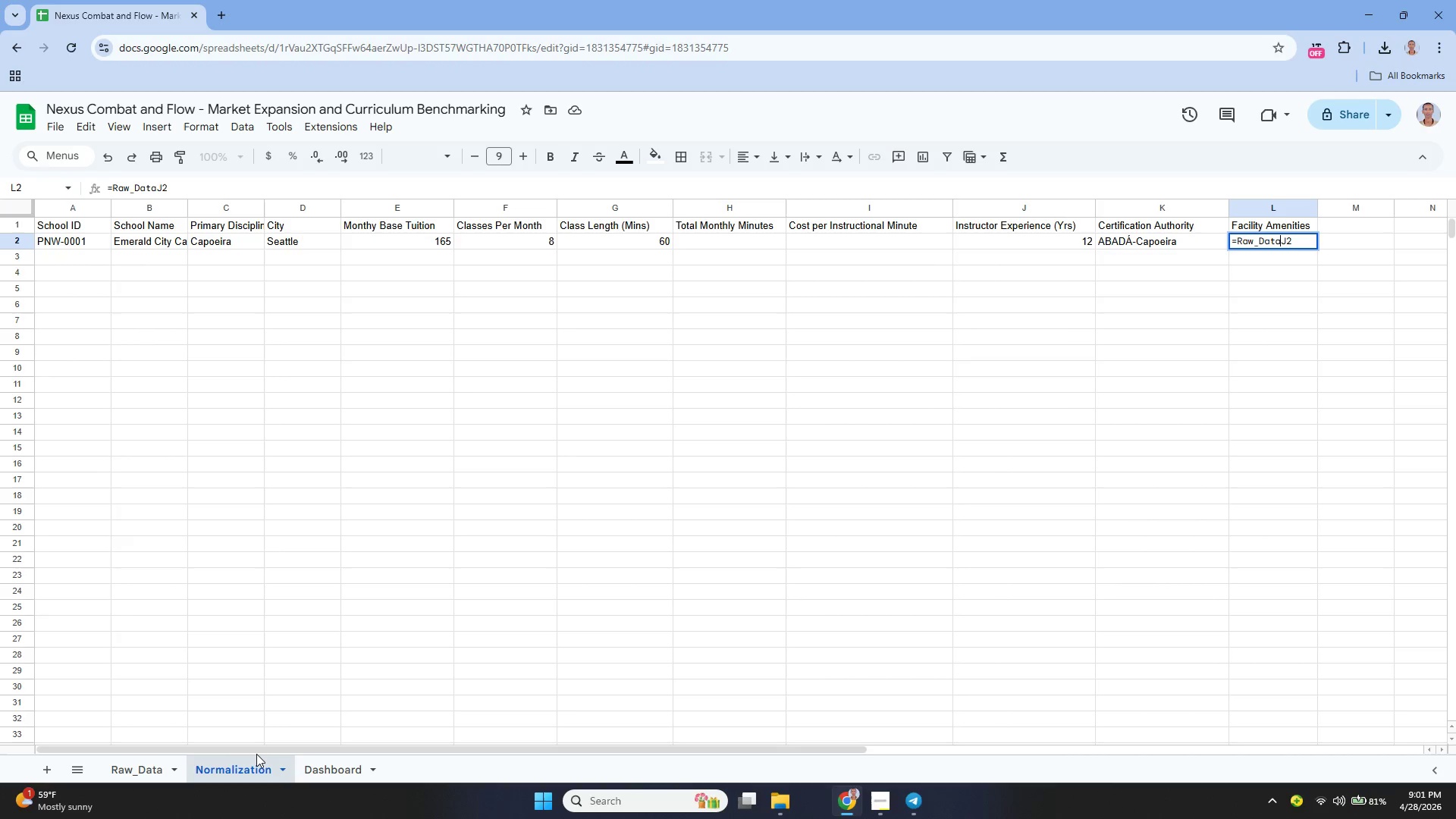 
key(Shift+ShiftLeft)
 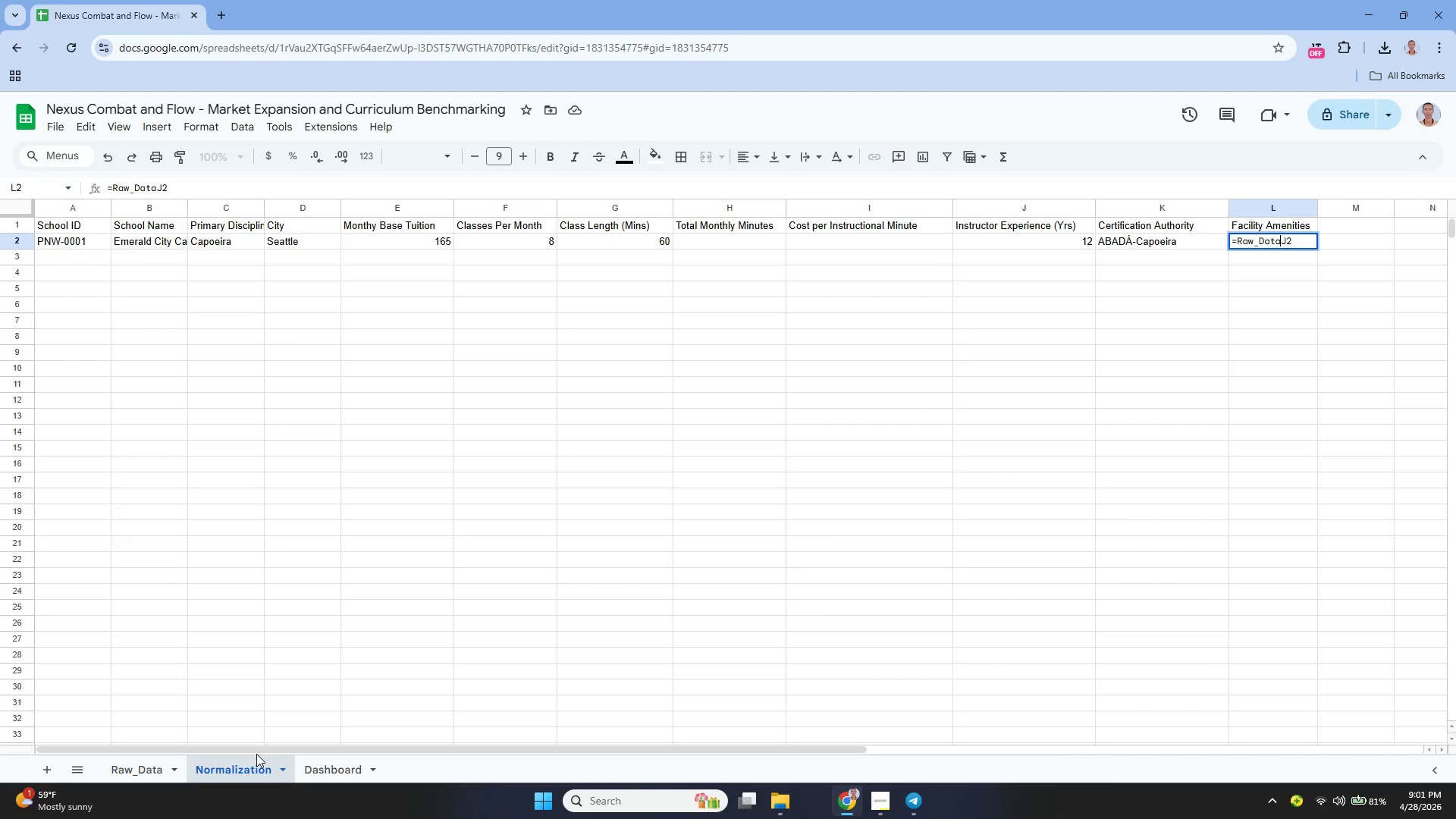 
key(Shift+1)
 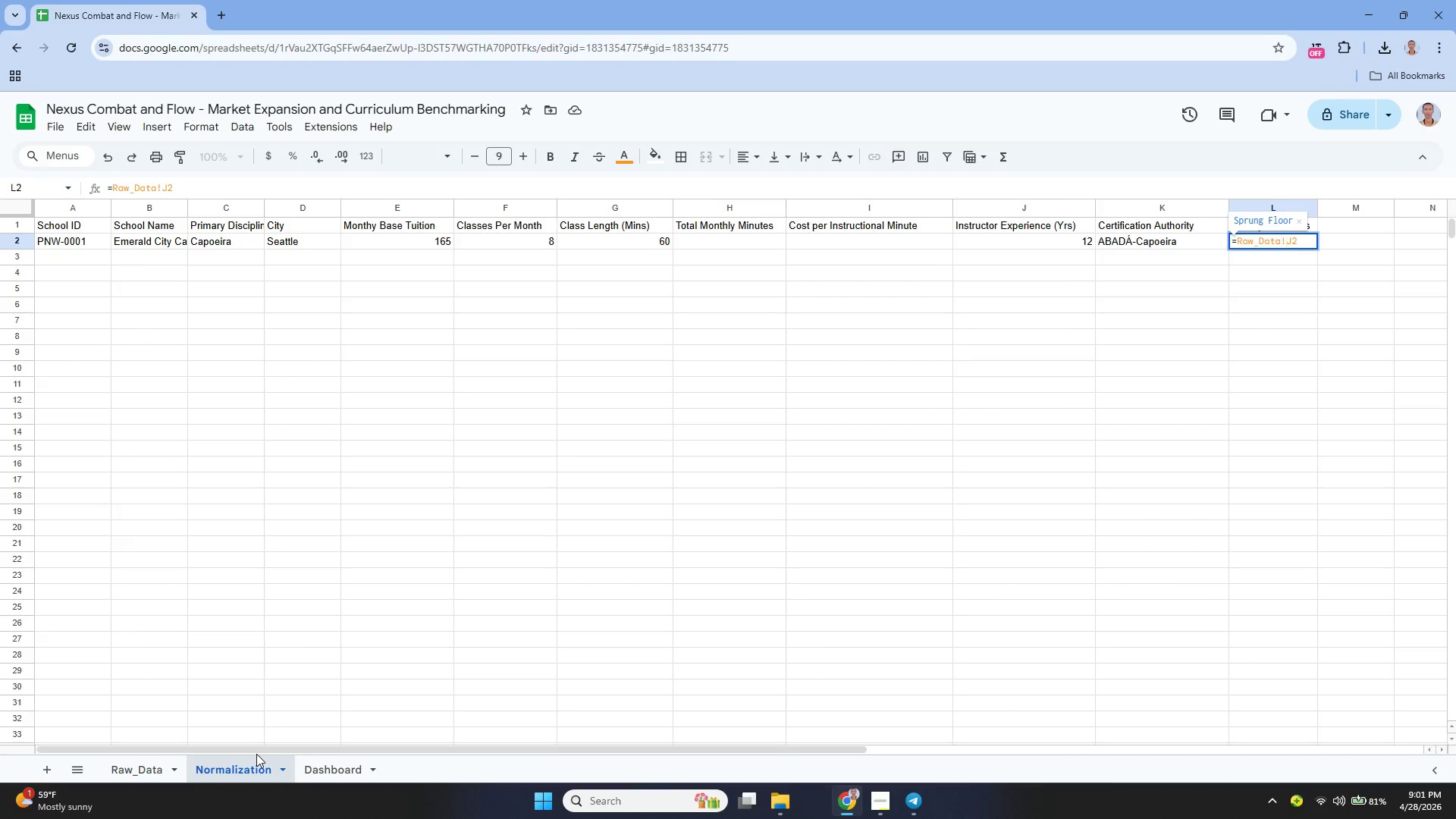 
key(Enter)
 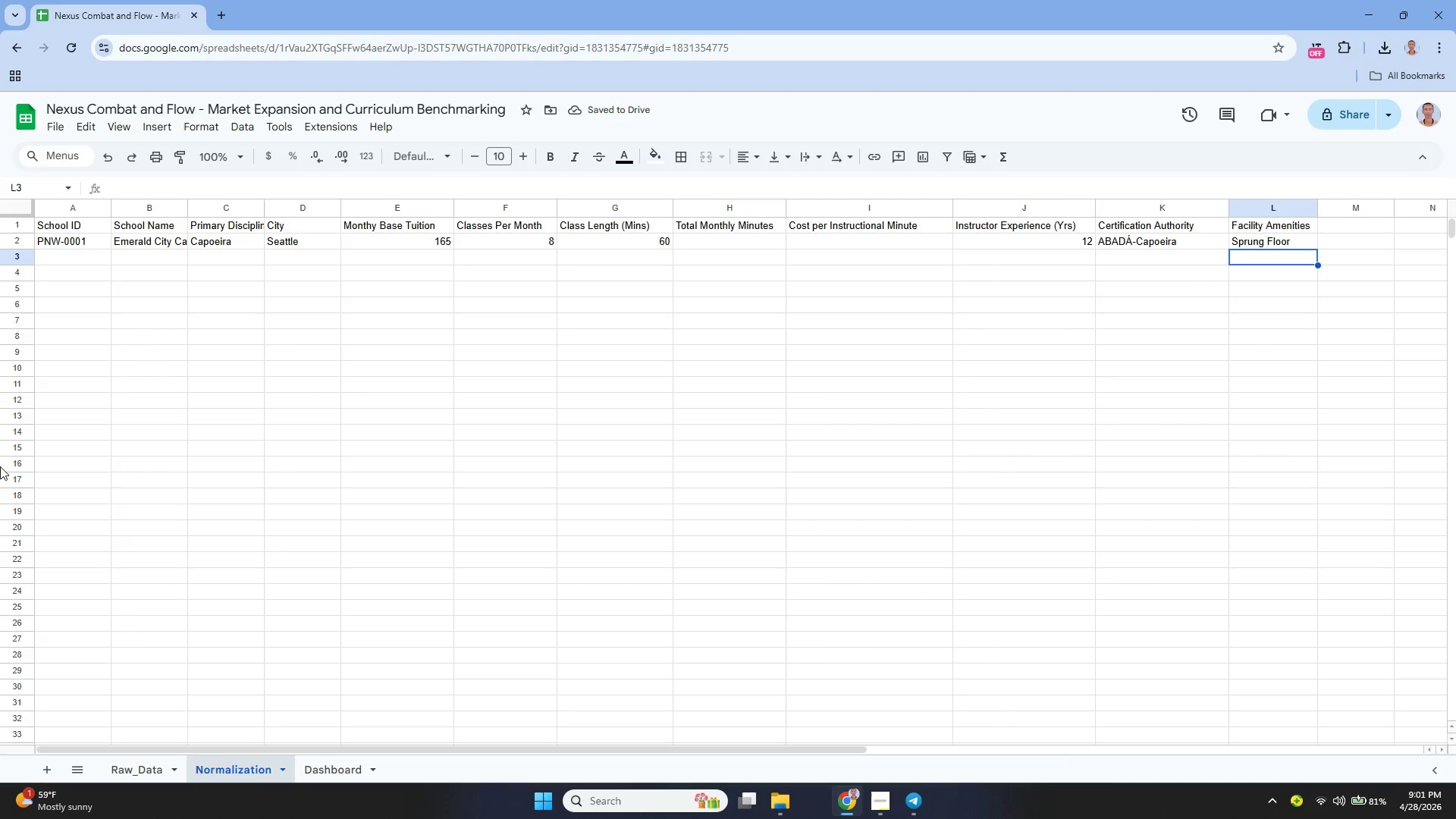 
wait(7.08)
 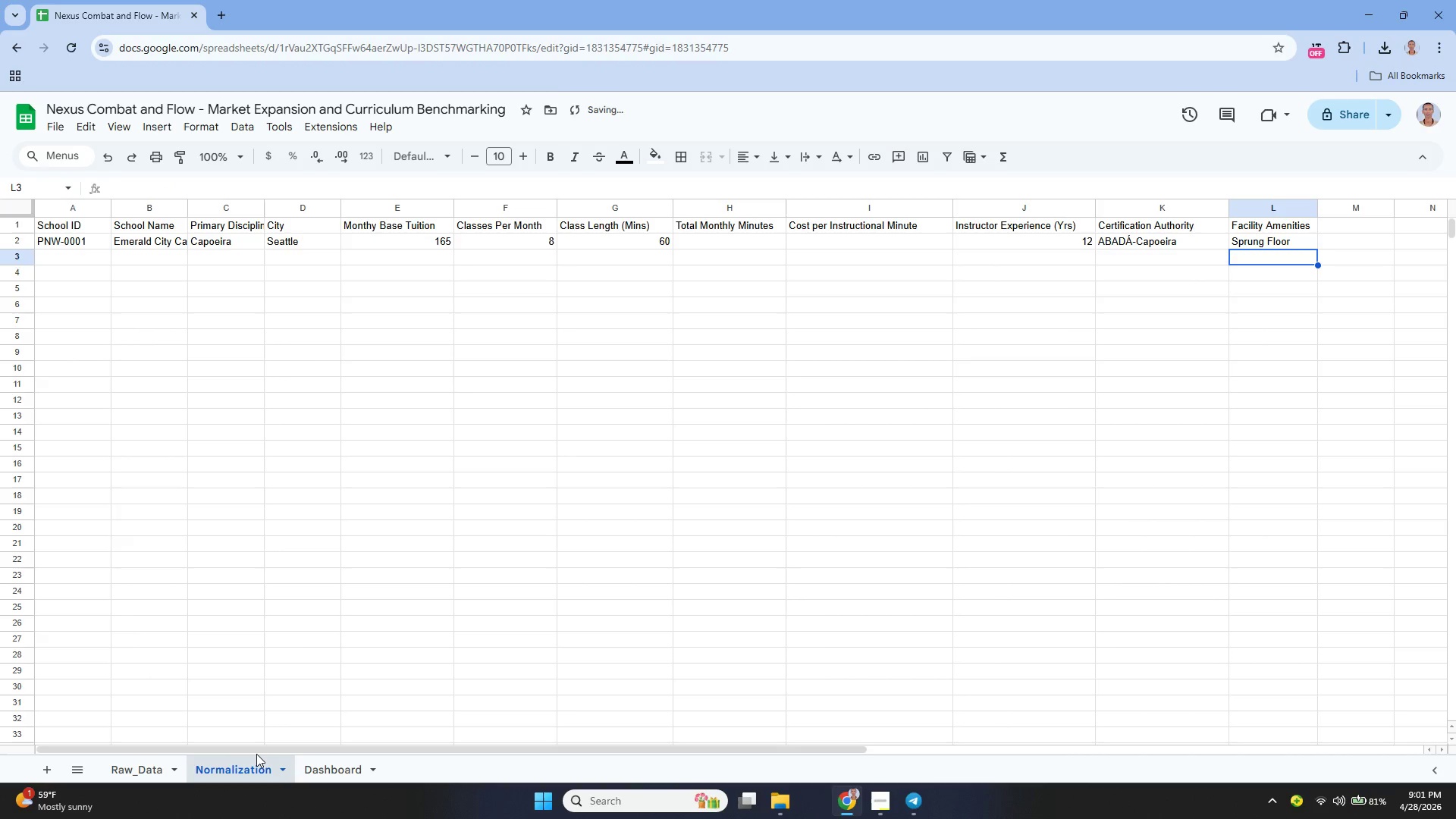 
left_click([700, 245])
 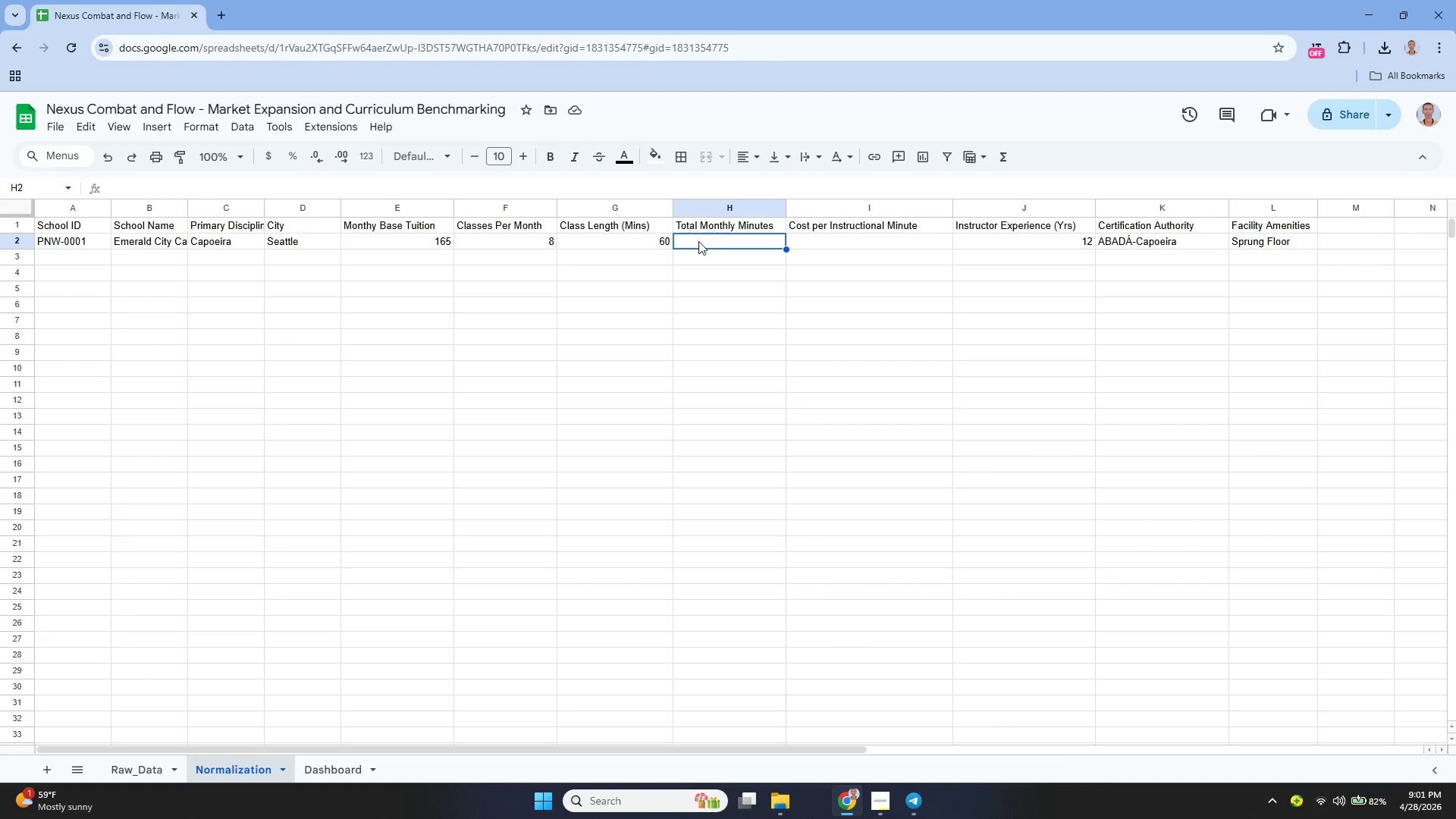 
key(Enter)
 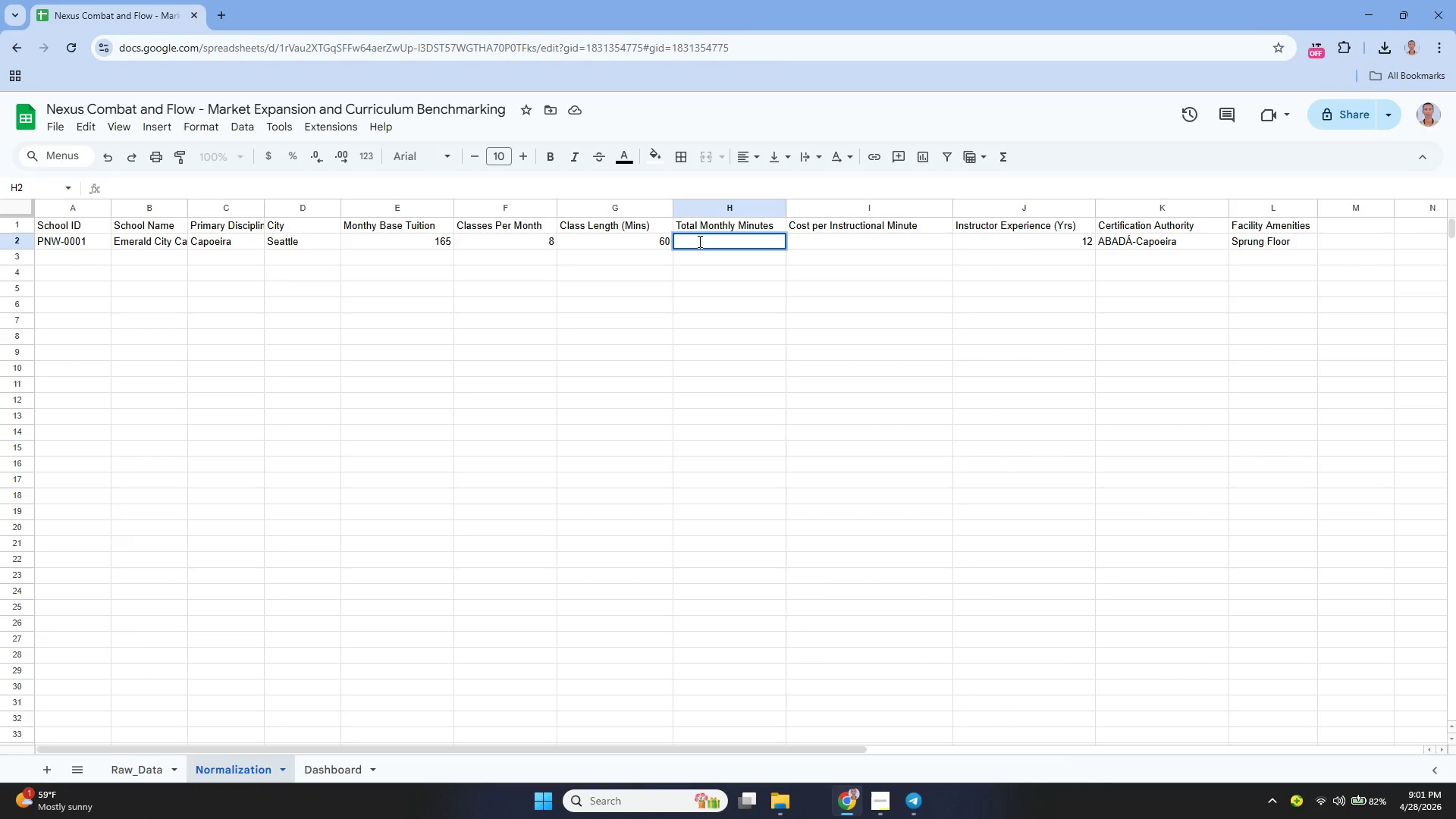 
type(=f2 * G2)
key(Backspace)
key(Backspace)
type(g2)
 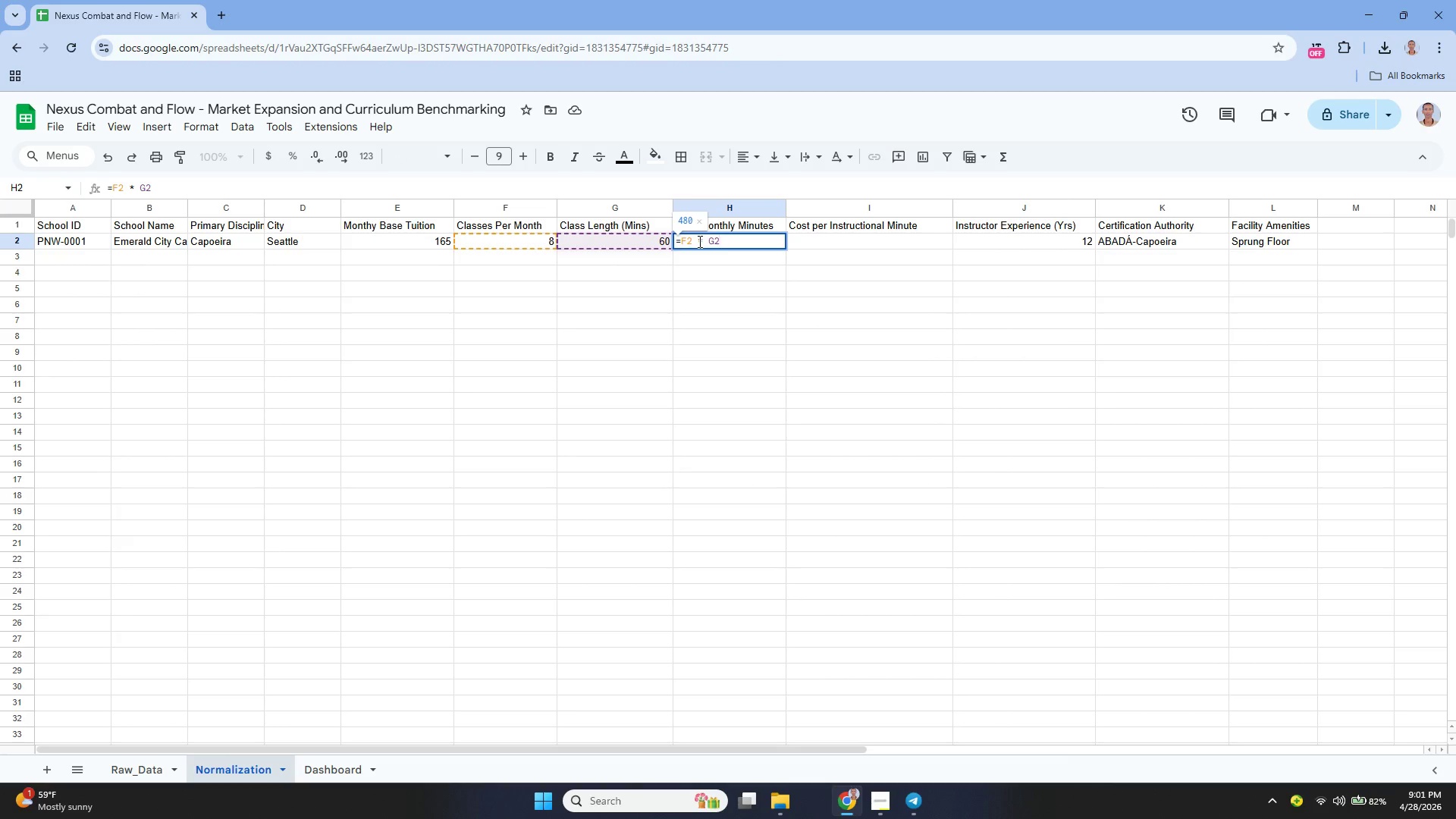 
key(Enter)
 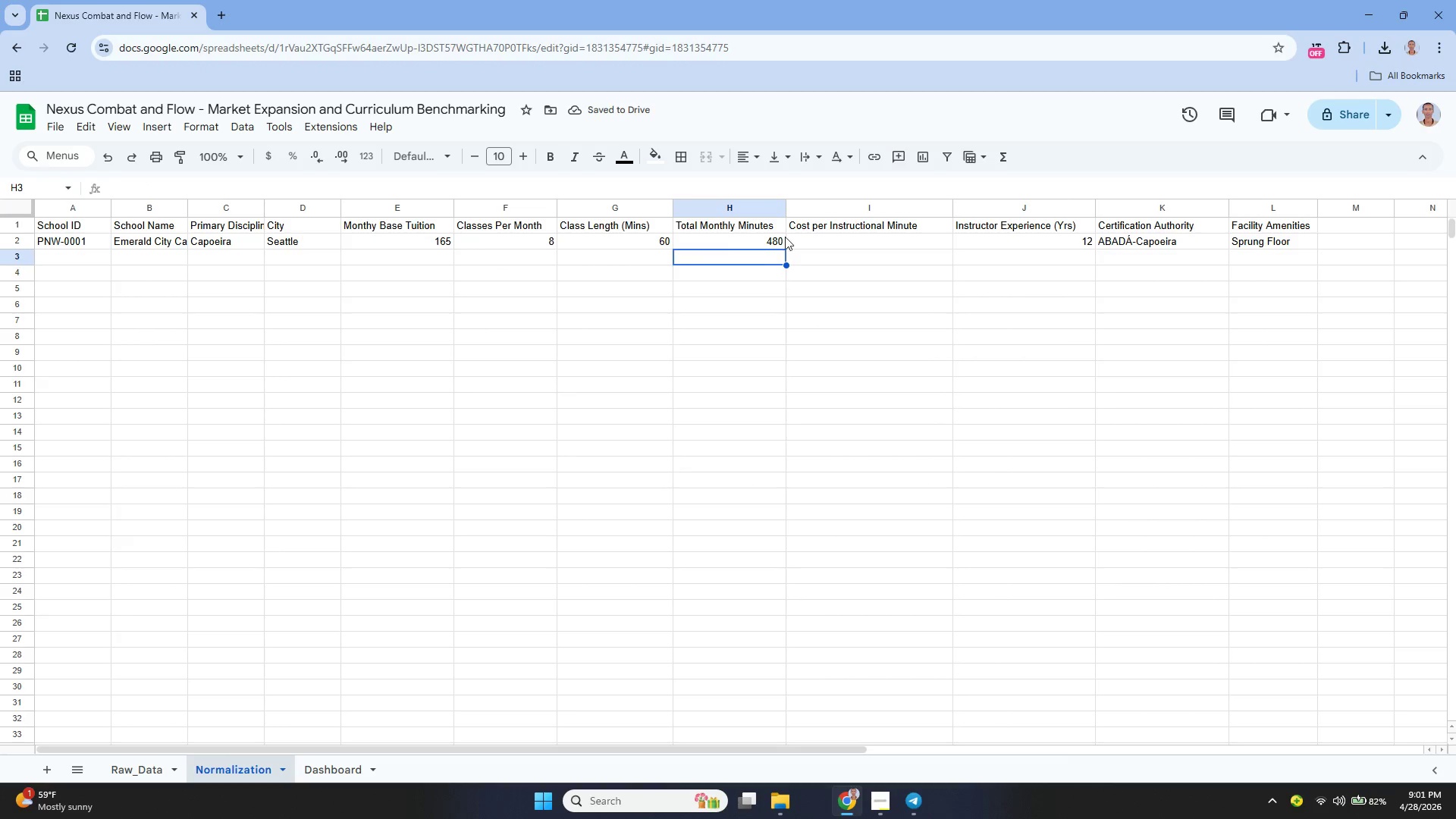 
left_click([831, 247])
 